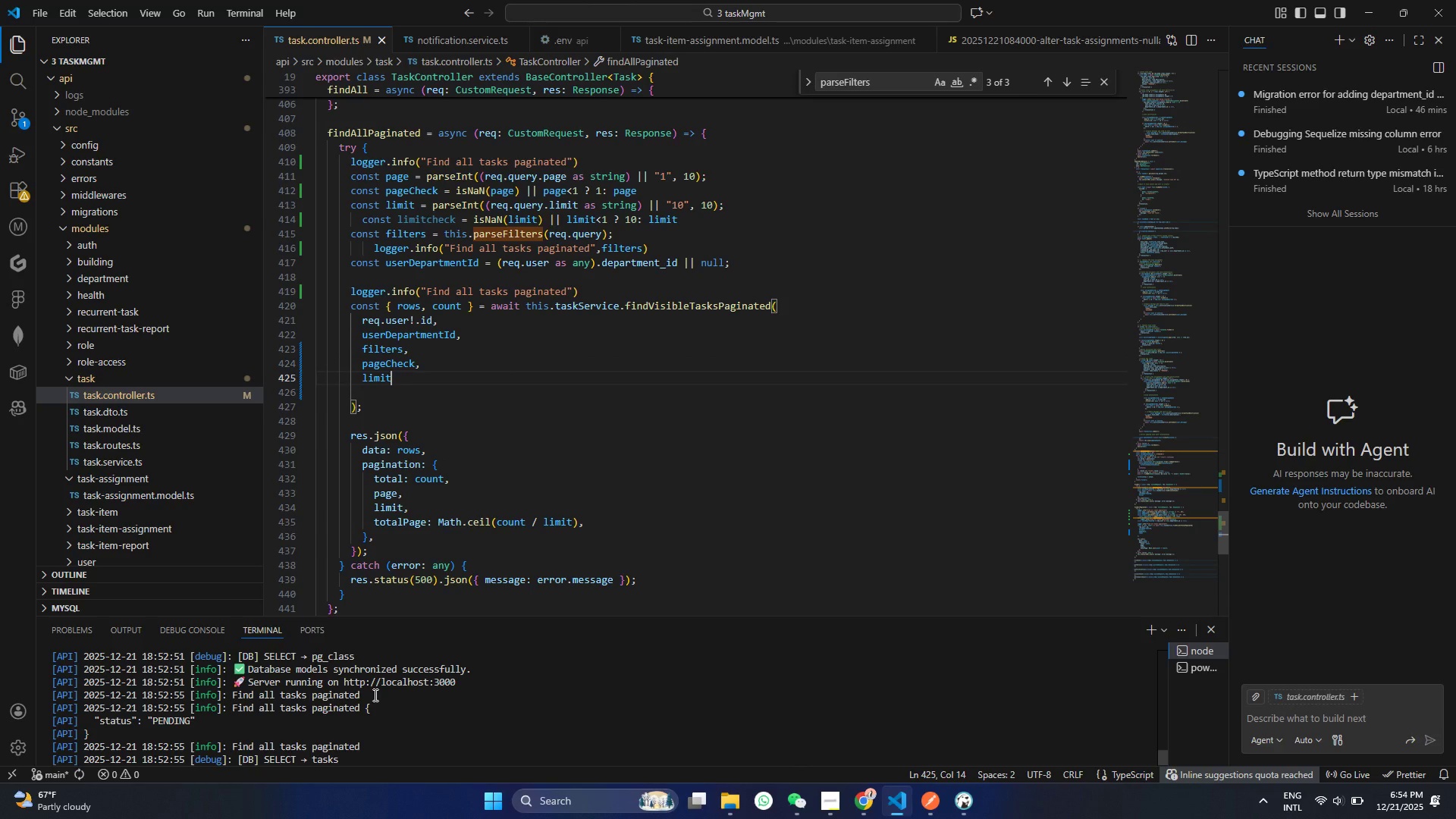 
scroll: coordinate [387, 727], scroll_direction: down, amount: 27.0
 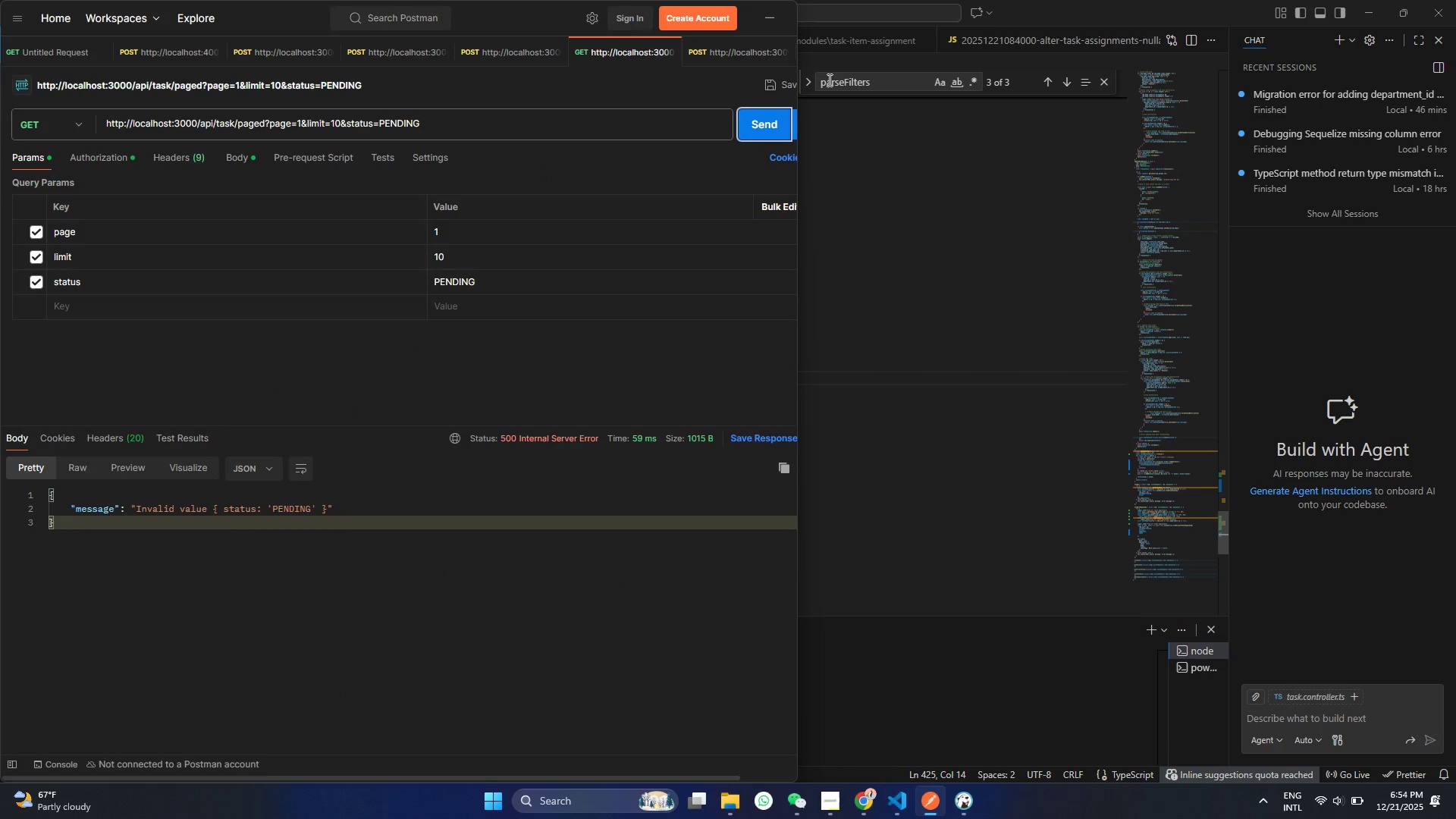 
left_click([761, 114])
 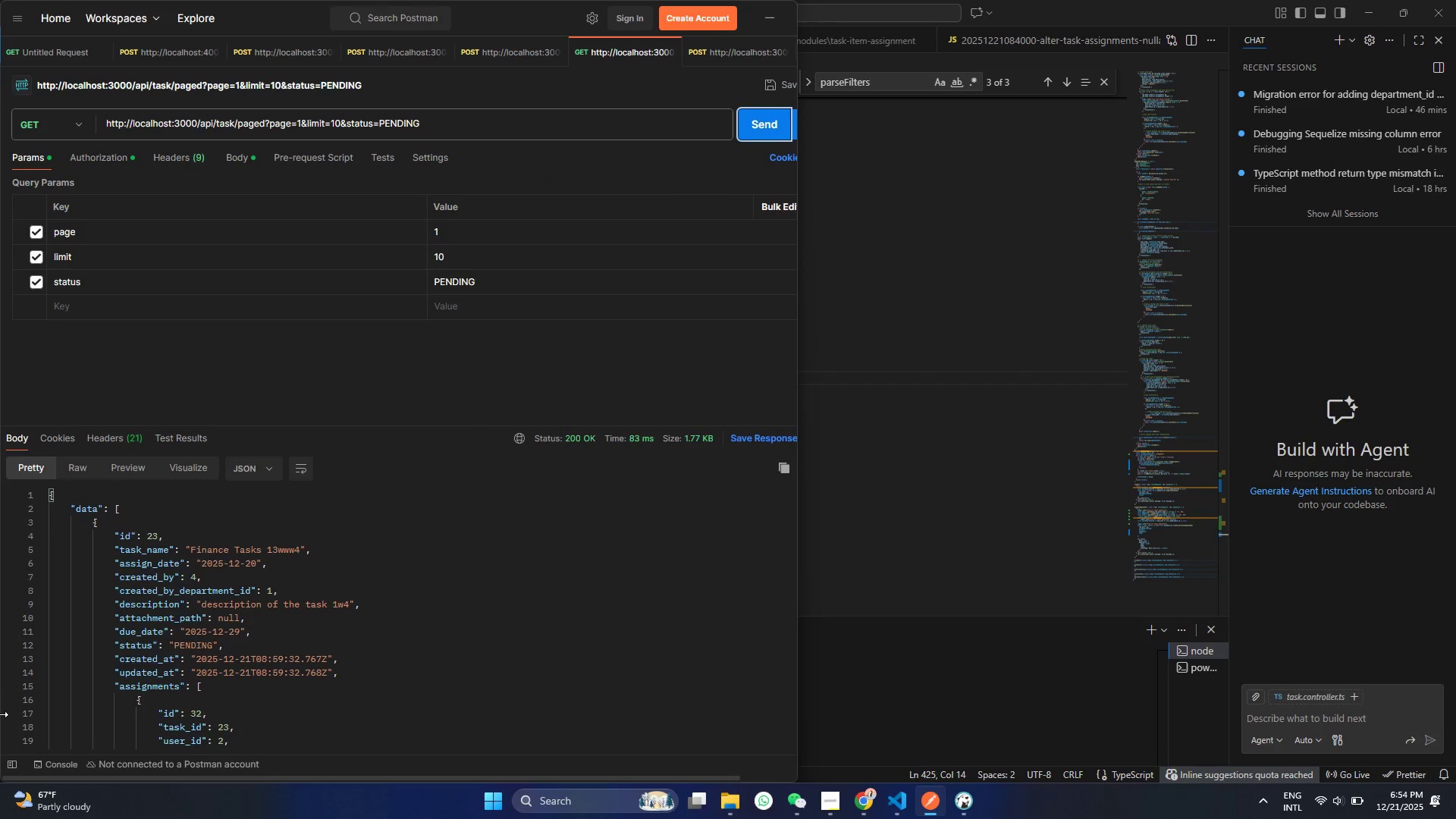 
scroll: coordinate [193, 657], scroll_direction: up, amount: 11.0
 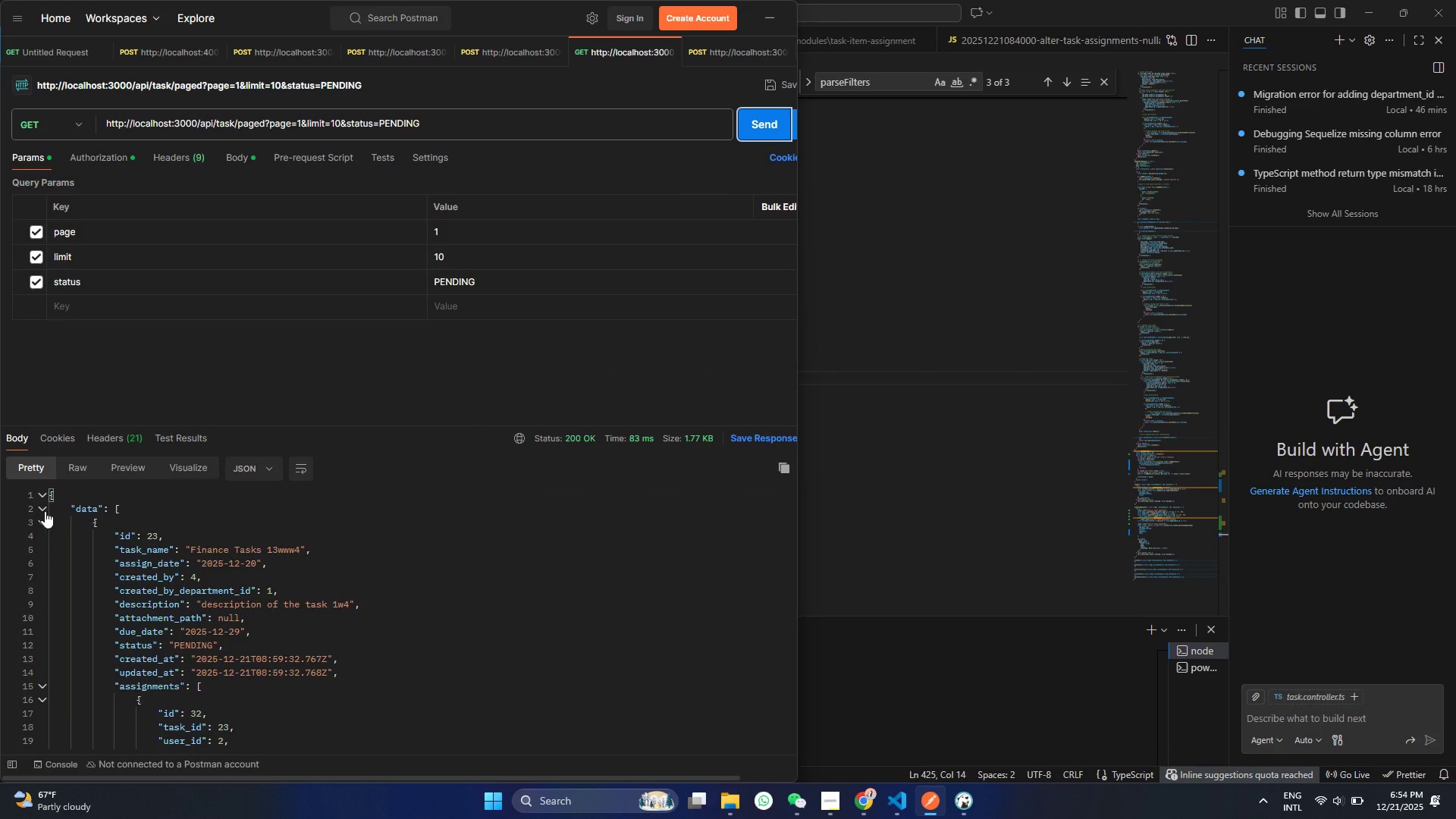 
left_click([45, 511])
 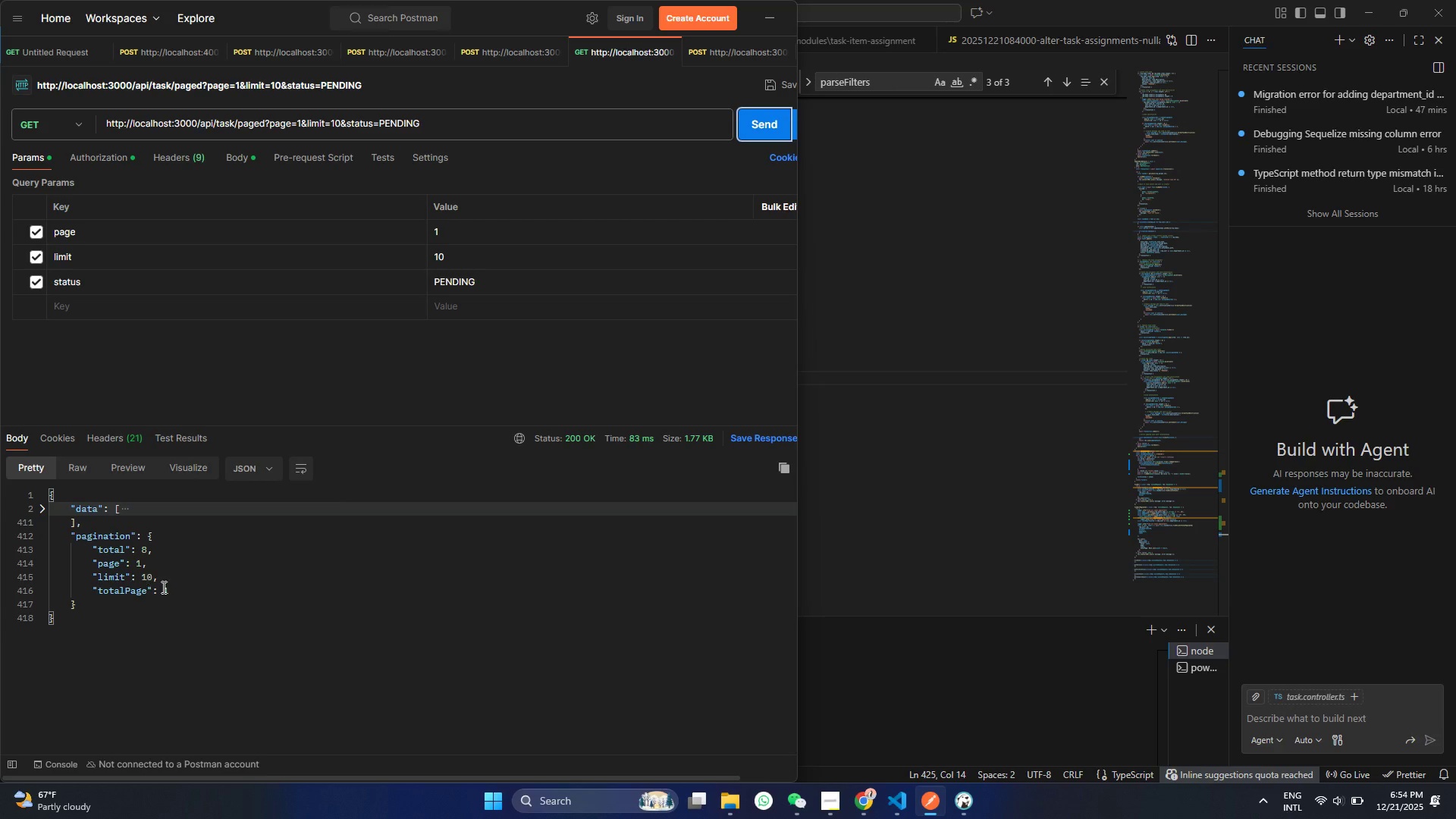 
left_click([1046, 372])
 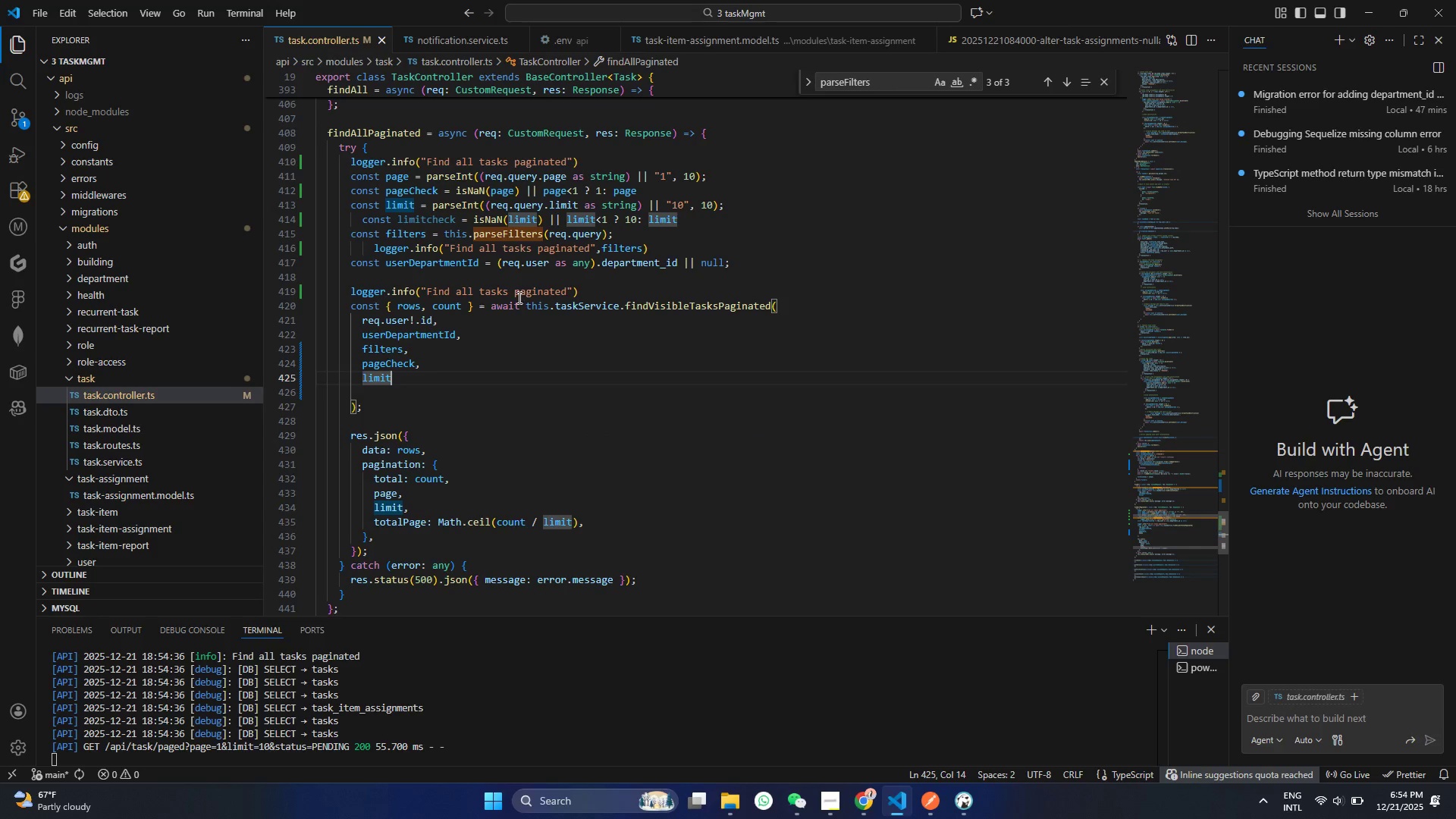 
left_click([518, 308])
 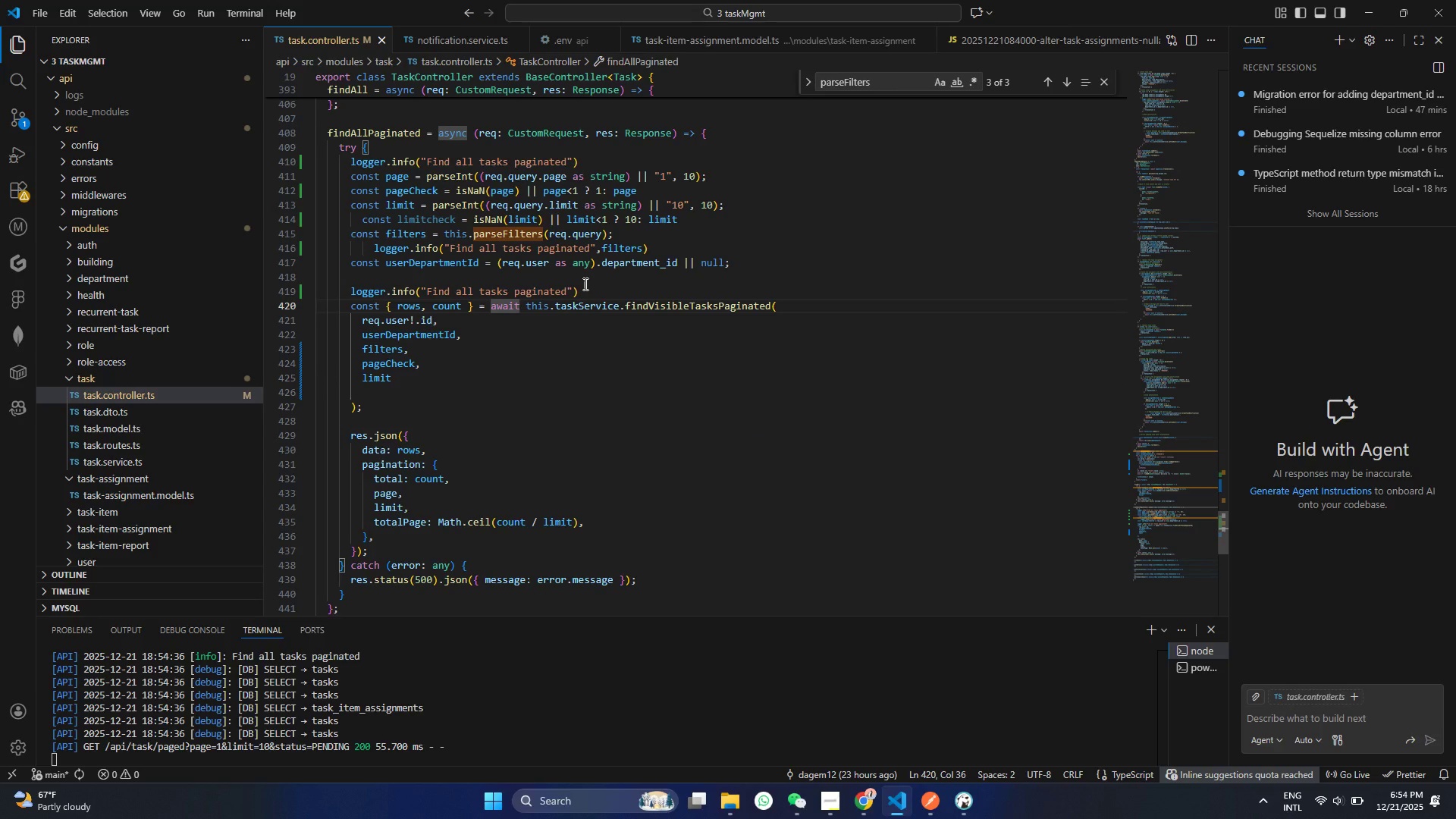 
left_click_drag(start_coordinate=[594, 289], to_coordinate=[327, 288])
 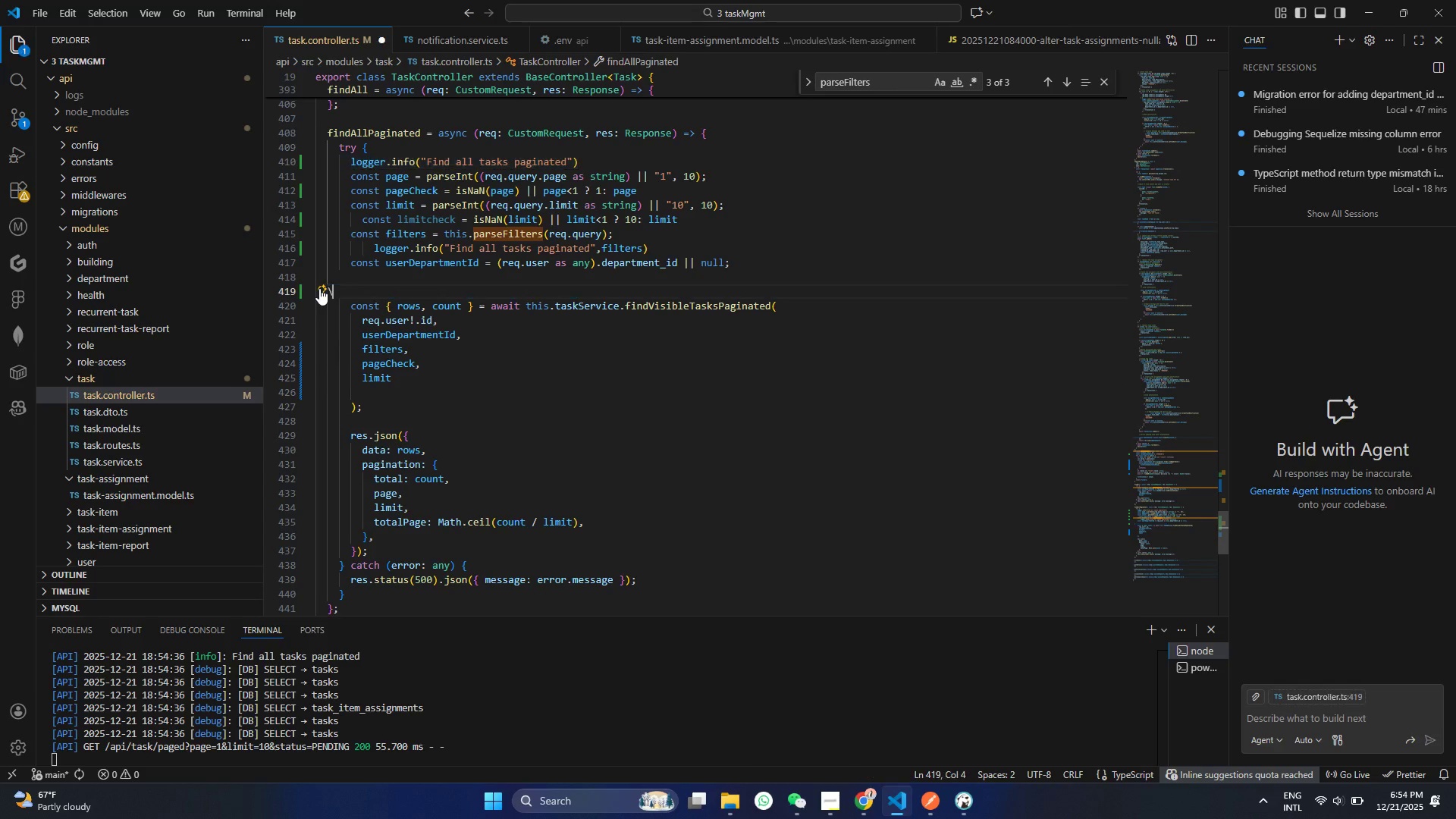 
key(Backslash)
 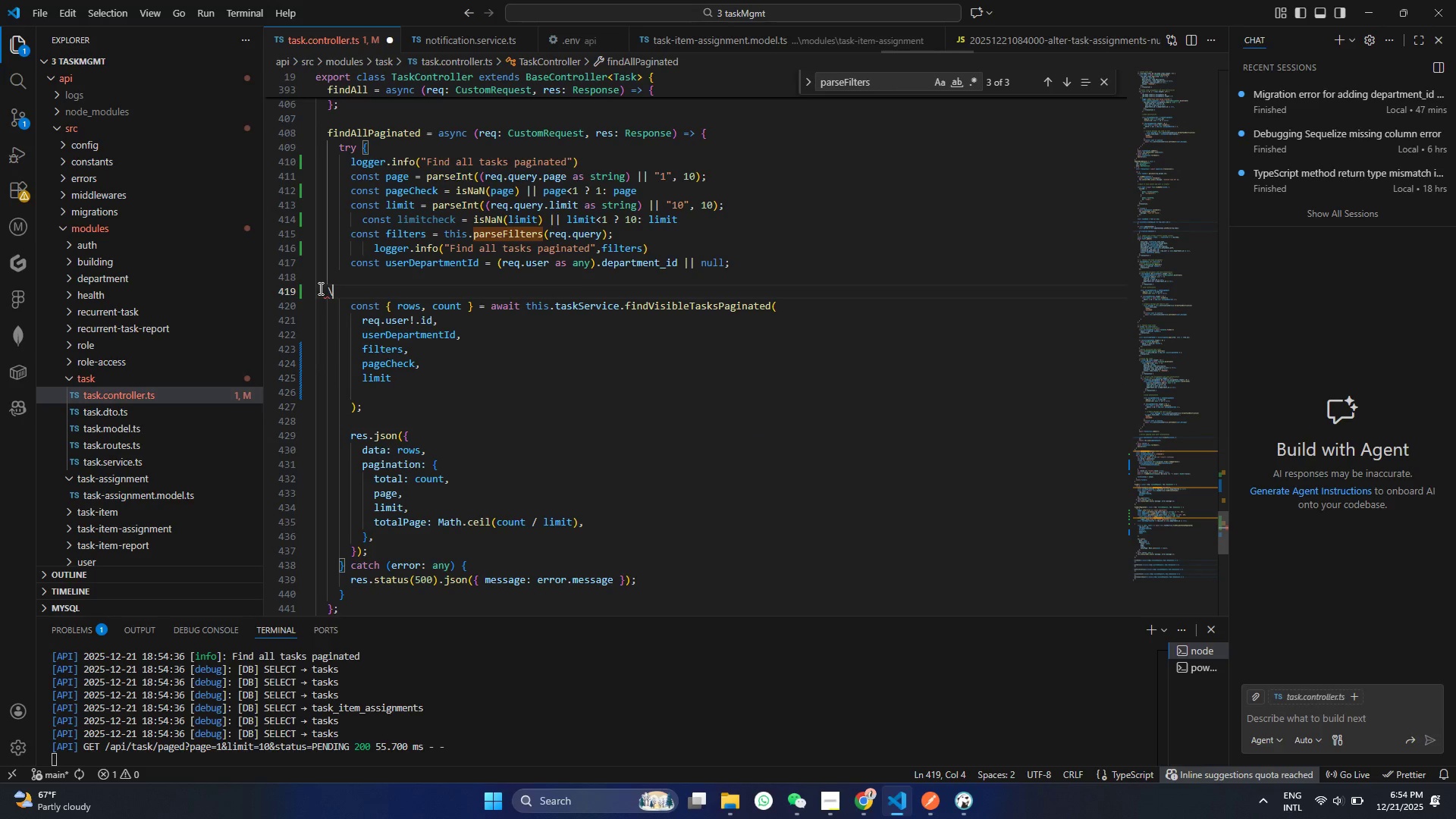 
hold_key(key=ControlLeft, duration=0.42)
 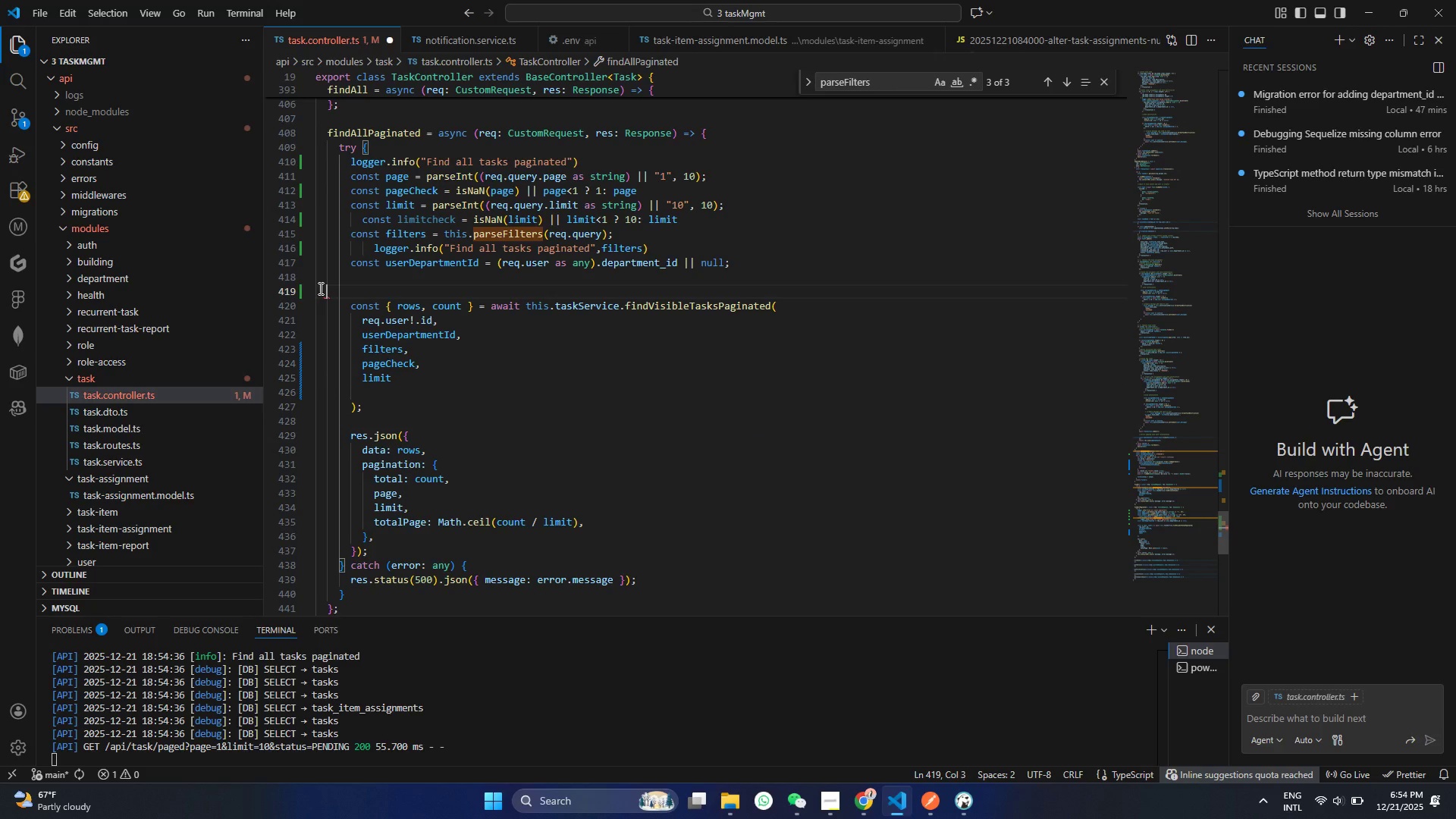 
key(Backspace)
 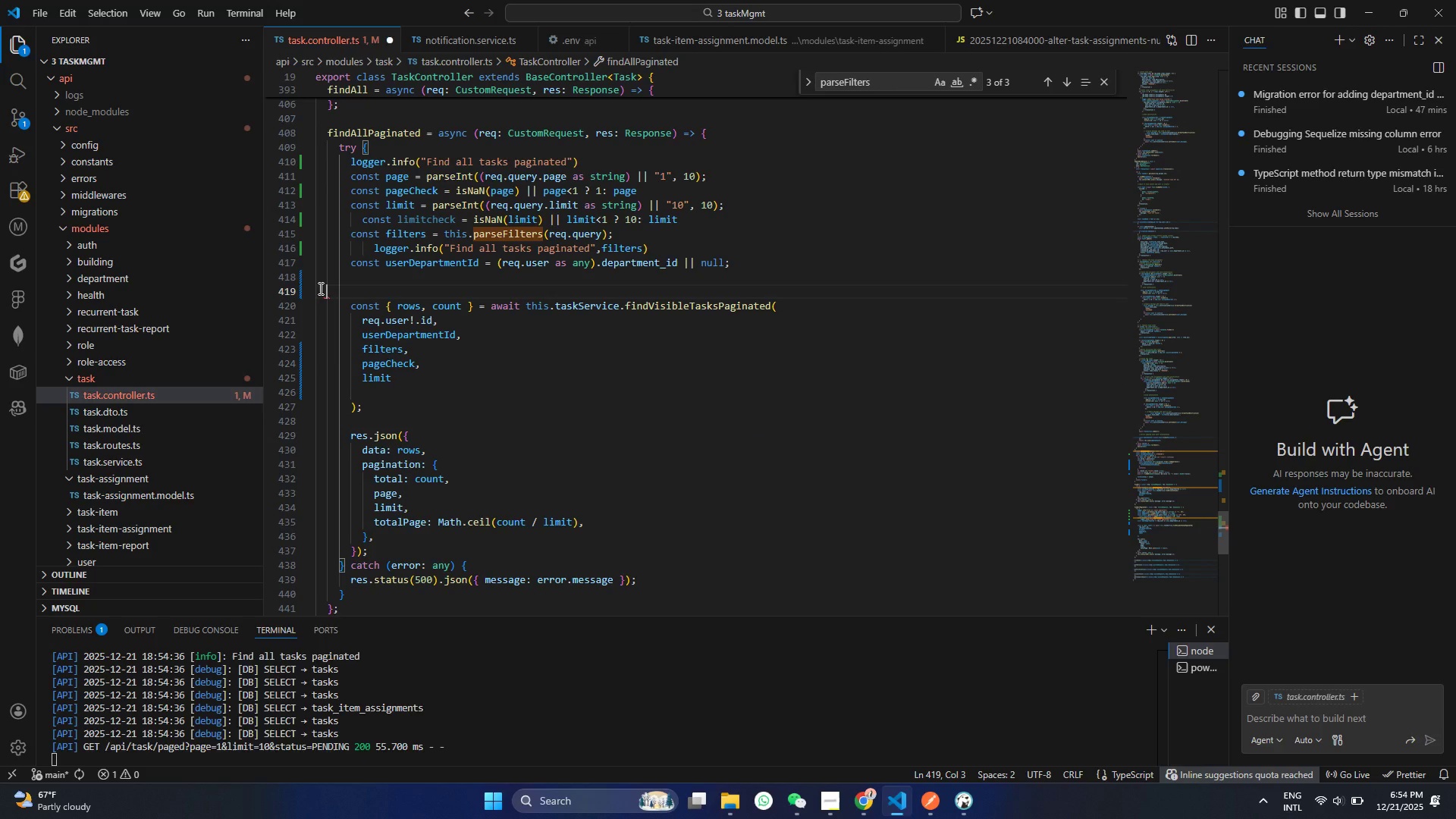 
key(Control+ControlLeft)
 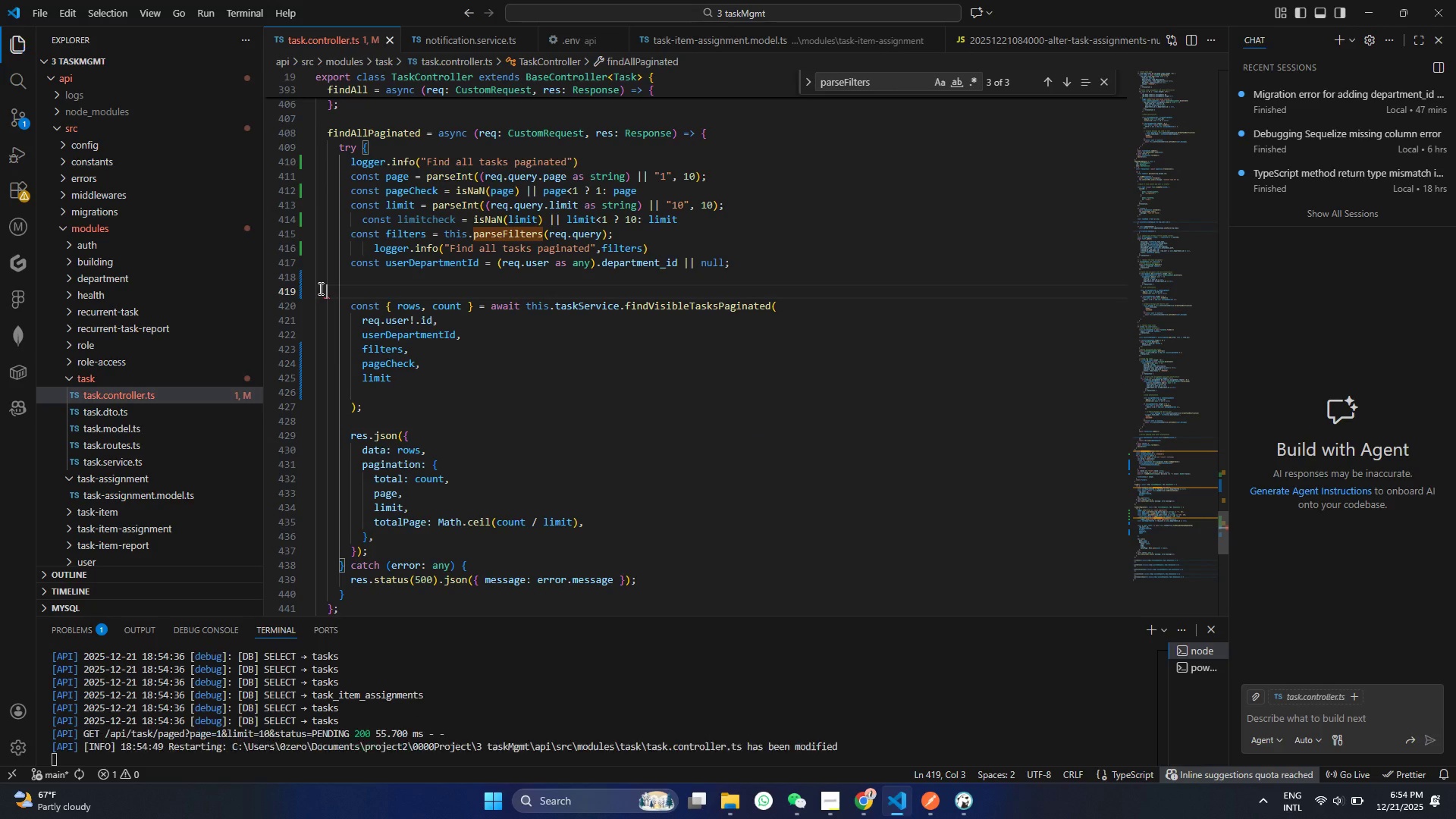 
key(Control+S)
 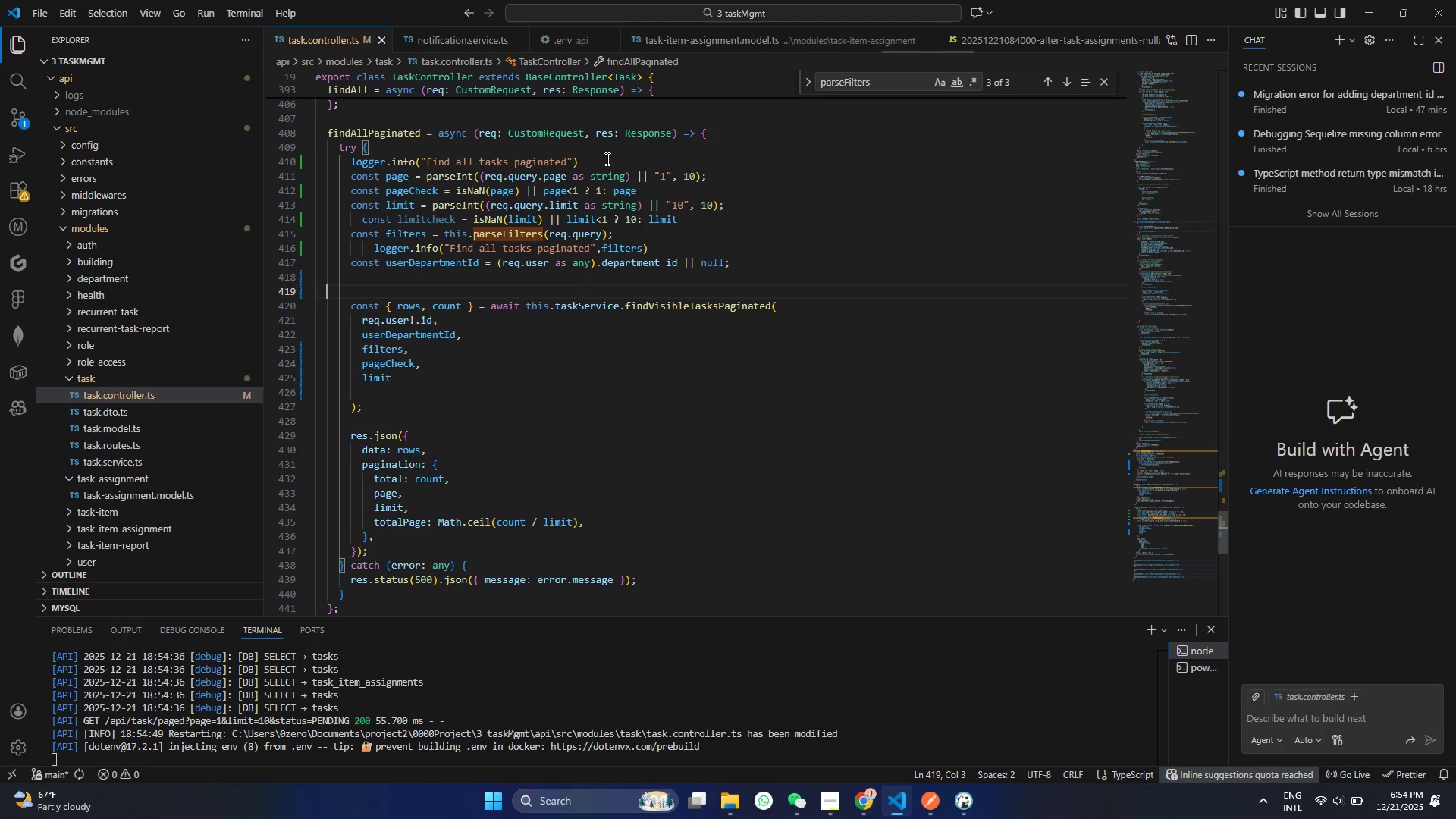 
left_click_drag(start_coordinate=[598, 162], to_coordinate=[300, 159])
 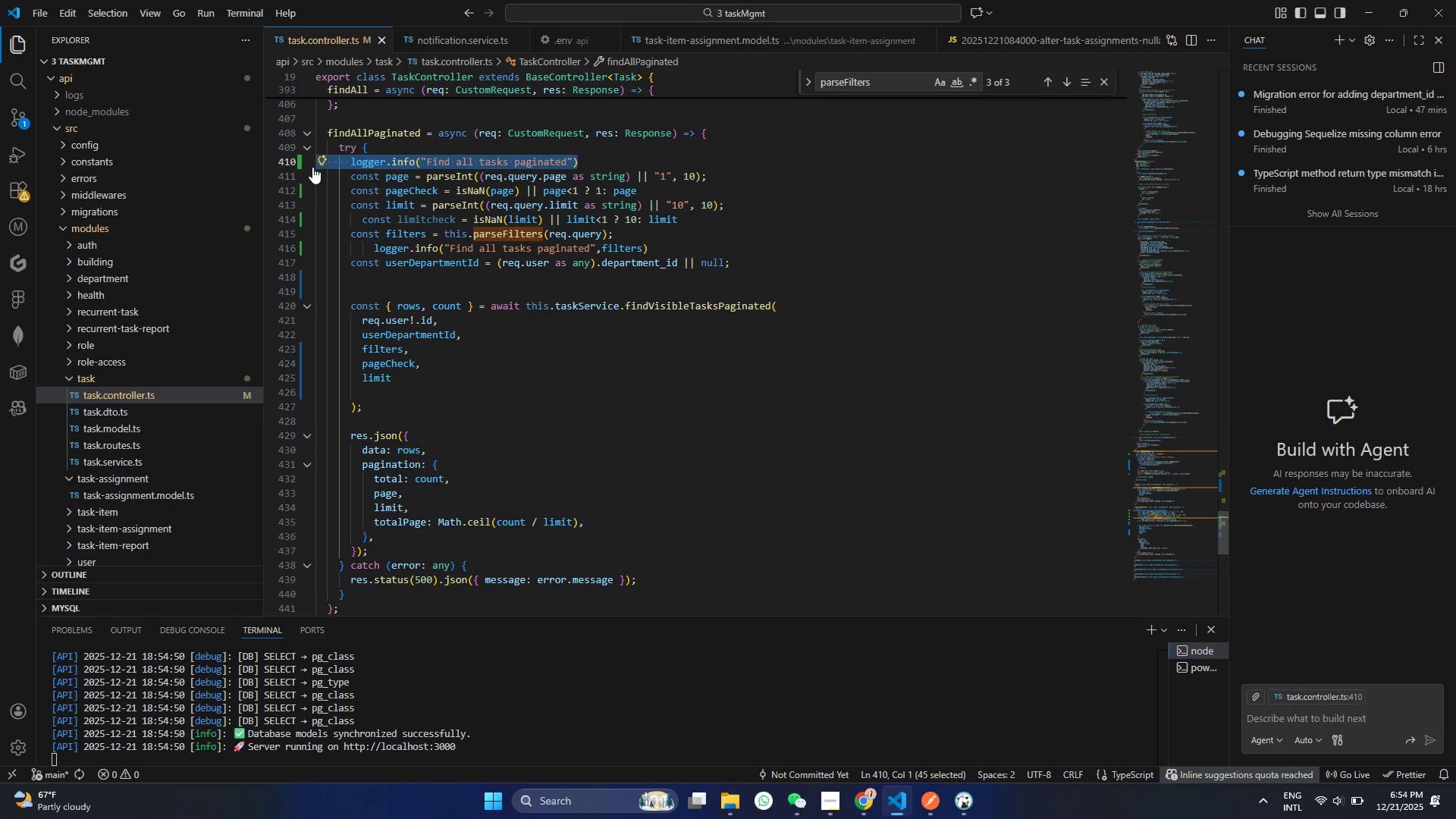 
key(Backspace)
 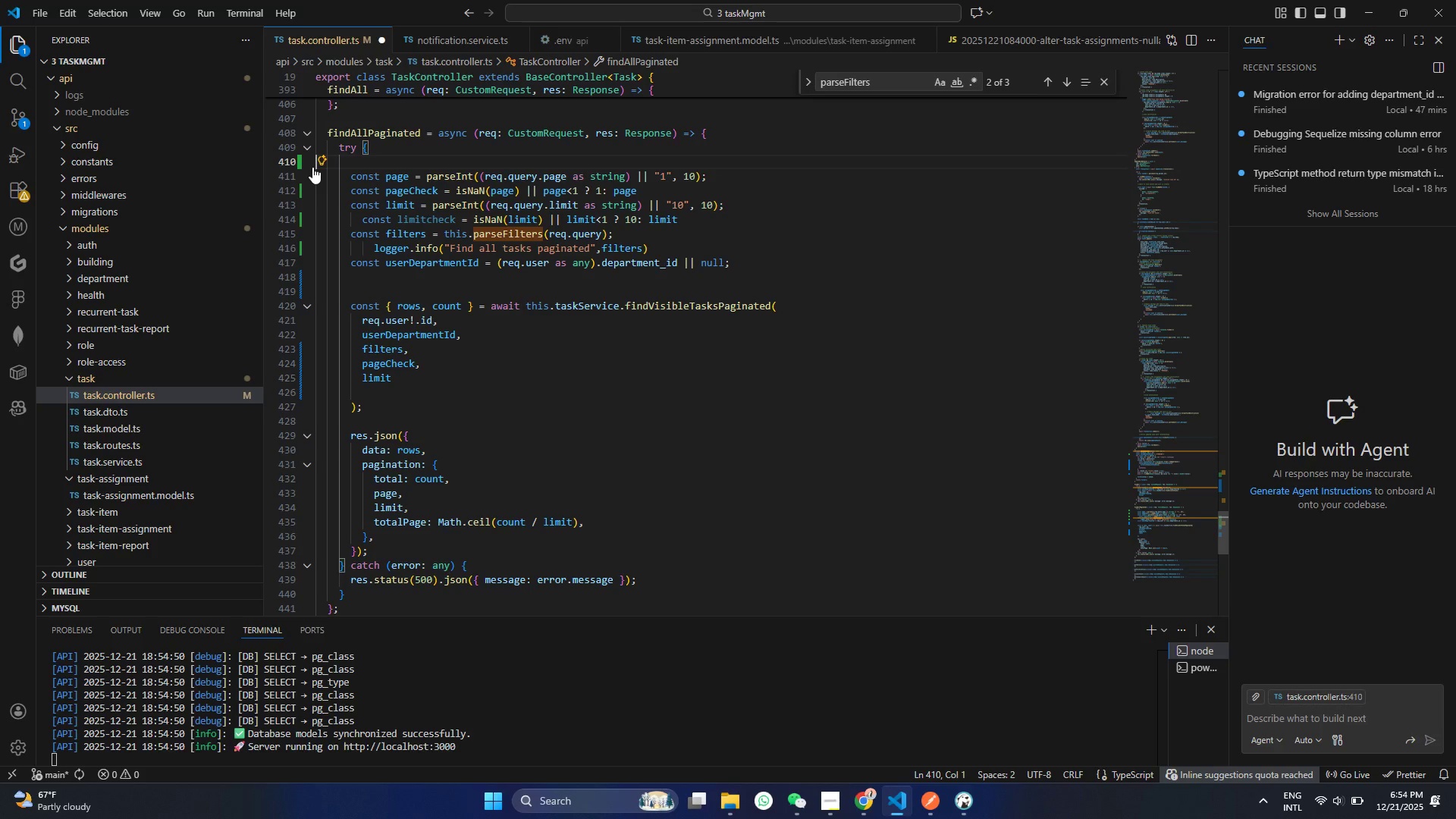 
key(Control+S)
 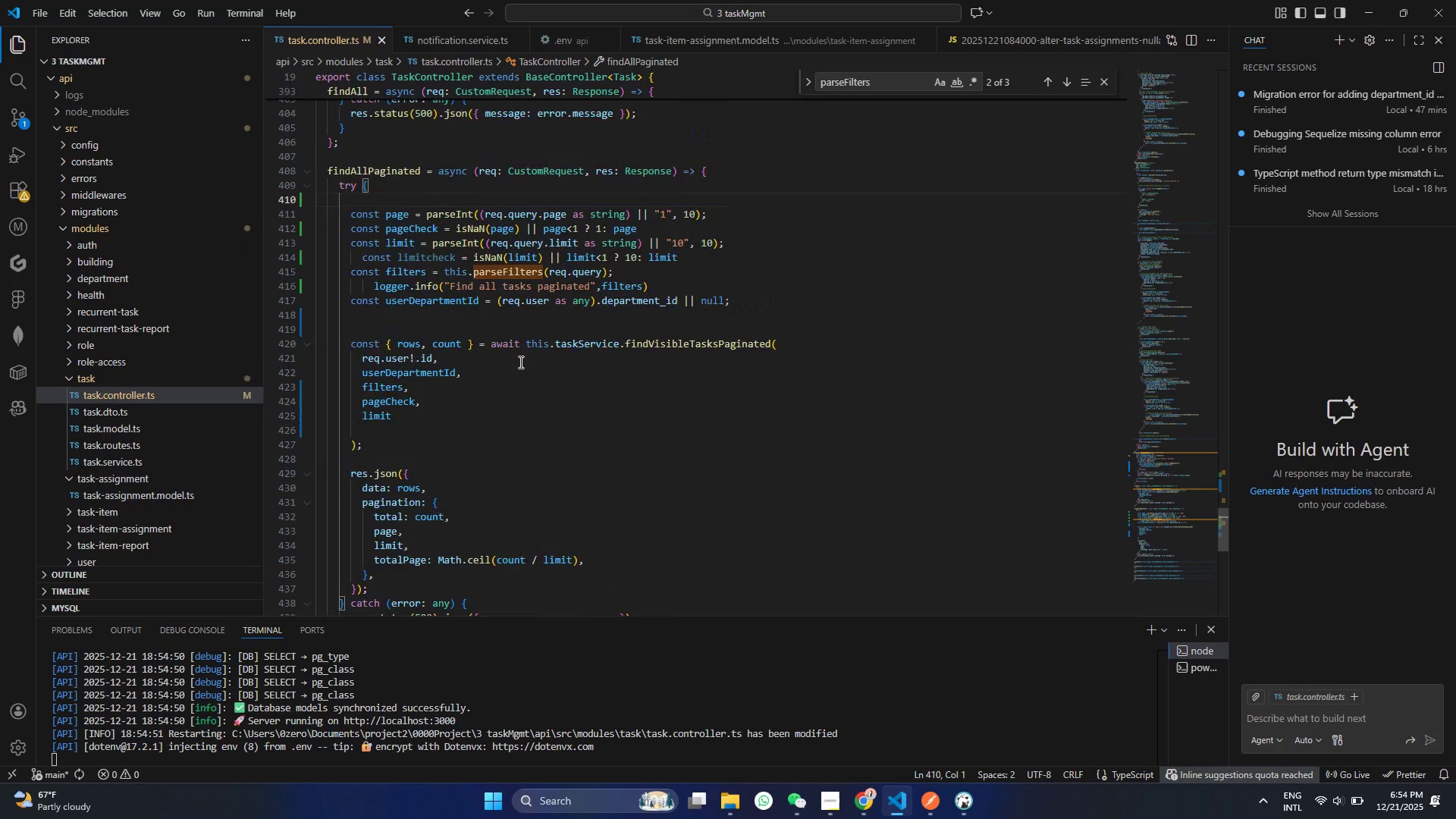 
left_click([1044, 80])
 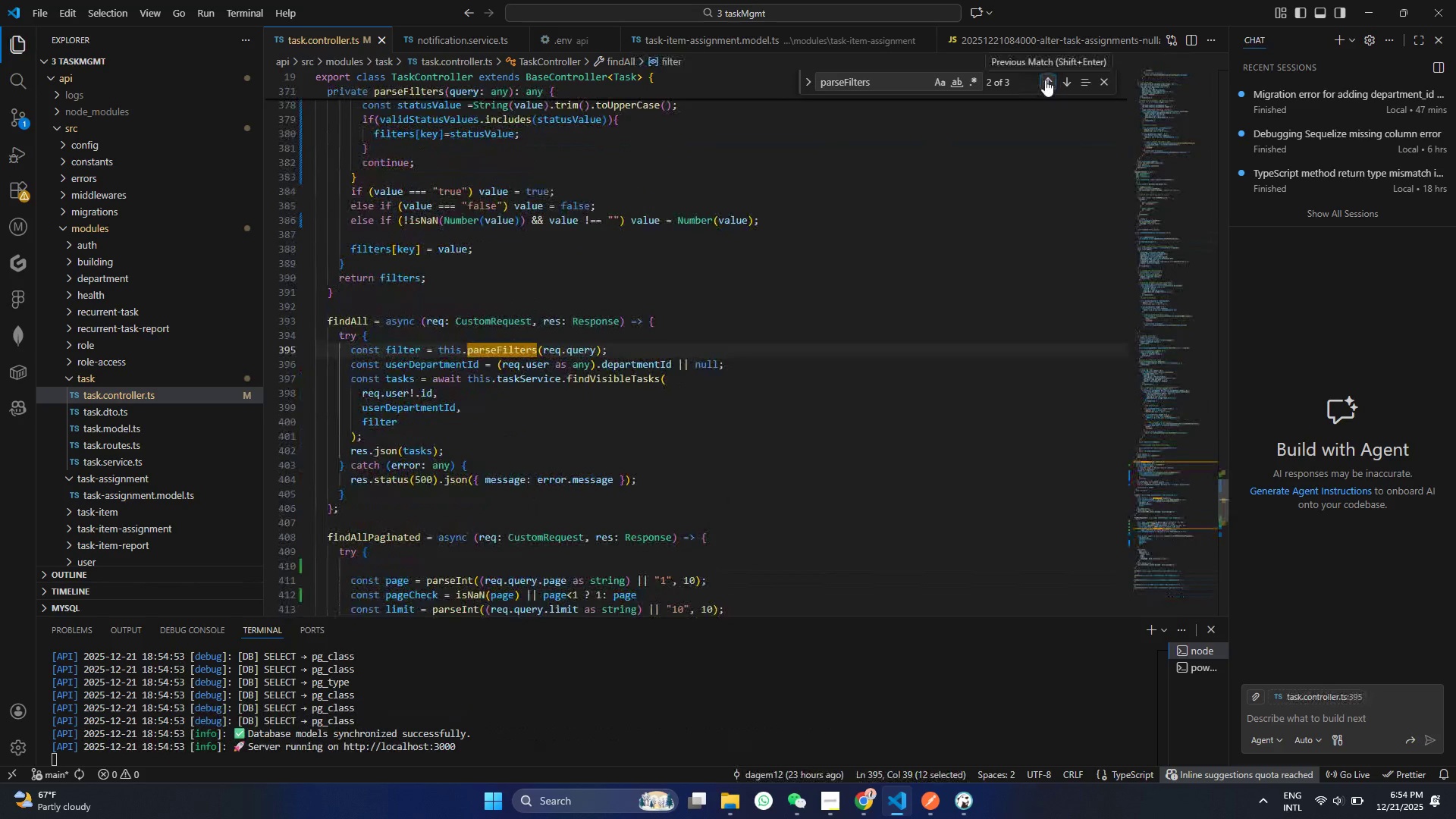 
scroll: coordinate [491, 353], scroll_direction: up, amount: 18.0
 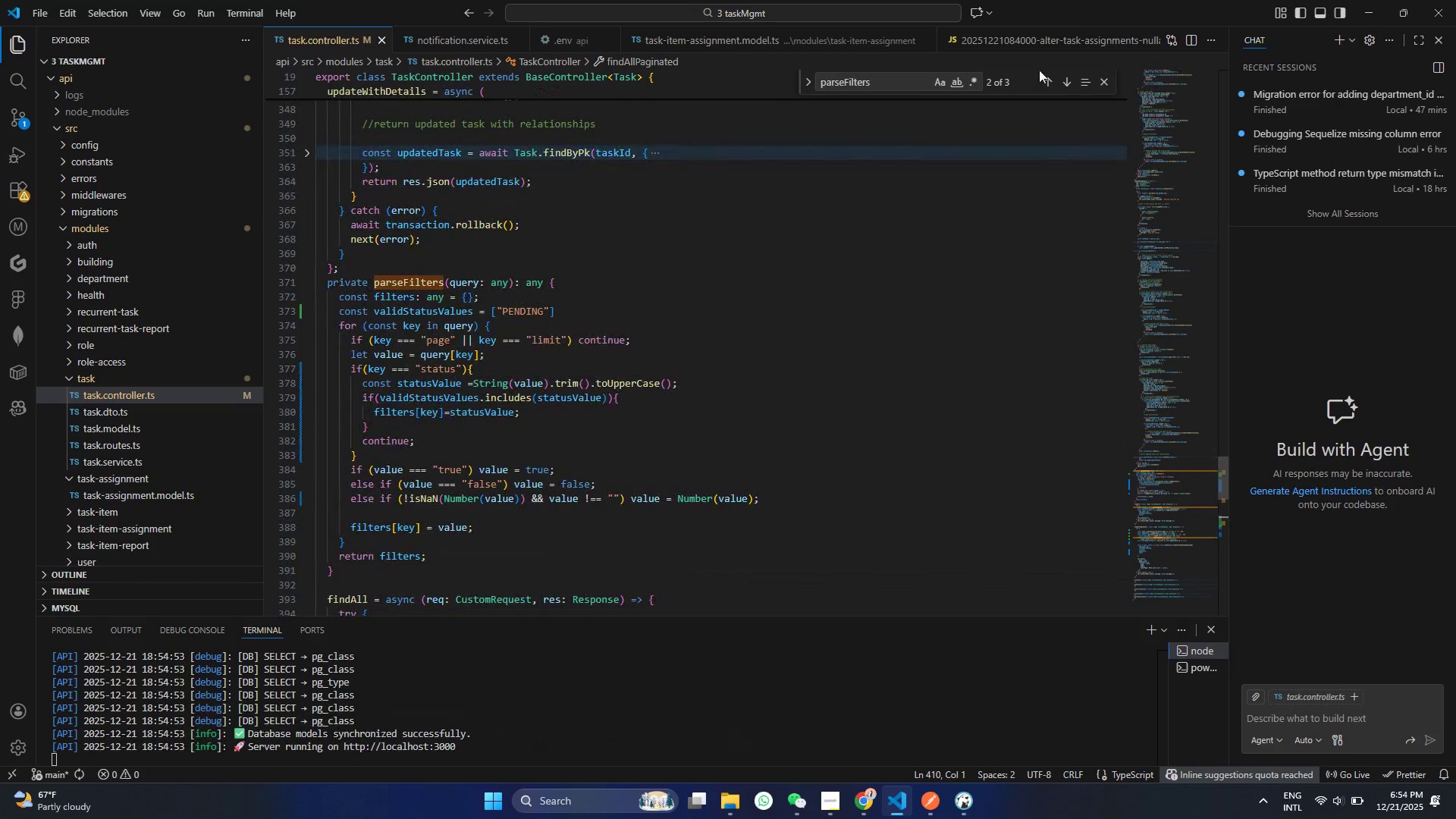 
left_click([1045, 80])
 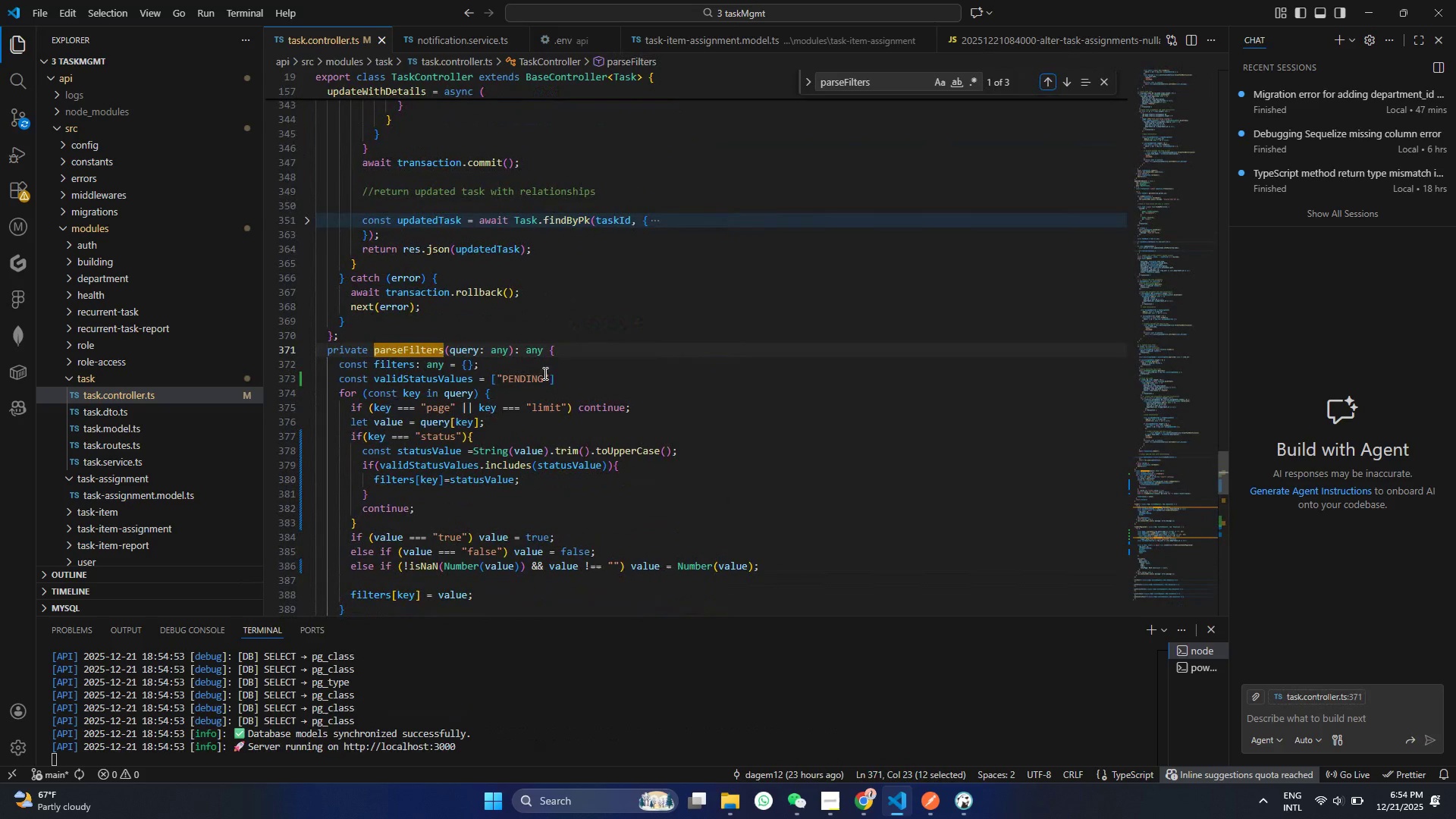 
left_click_drag(start_coordinate=[583, 375], to_coordinate=[297, 381])
 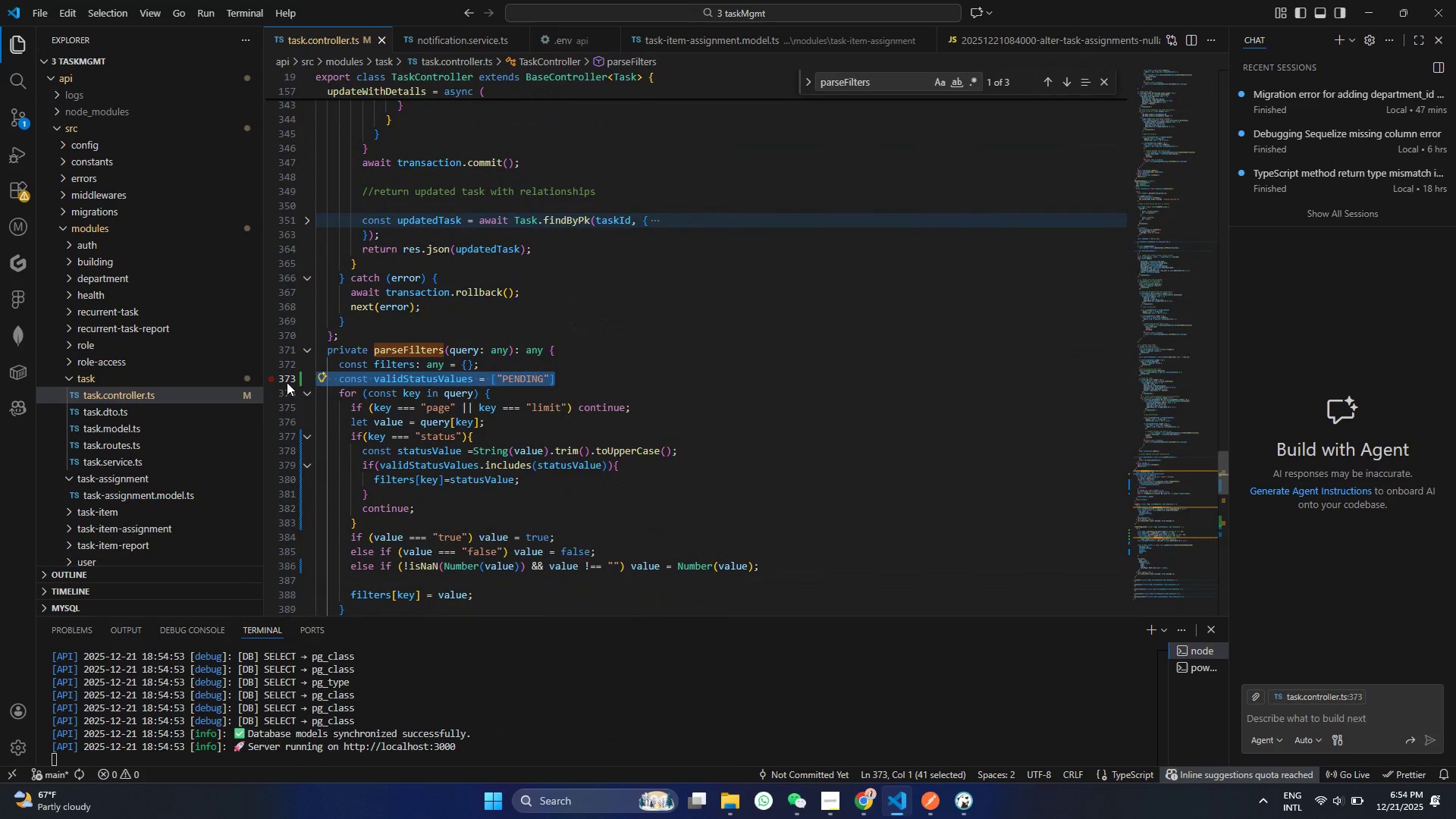 
key(Backspace)
 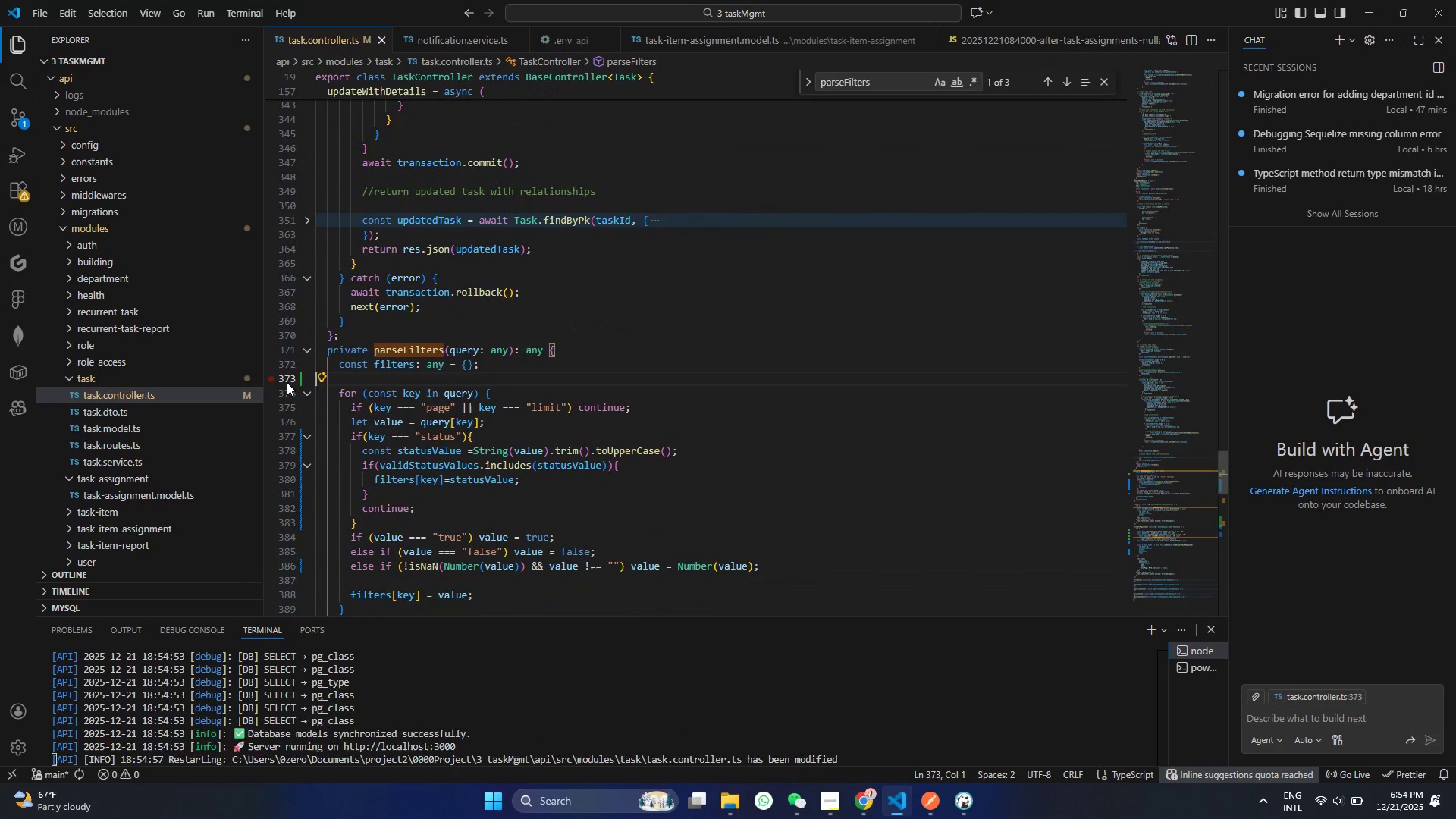 
key(Control+S)
 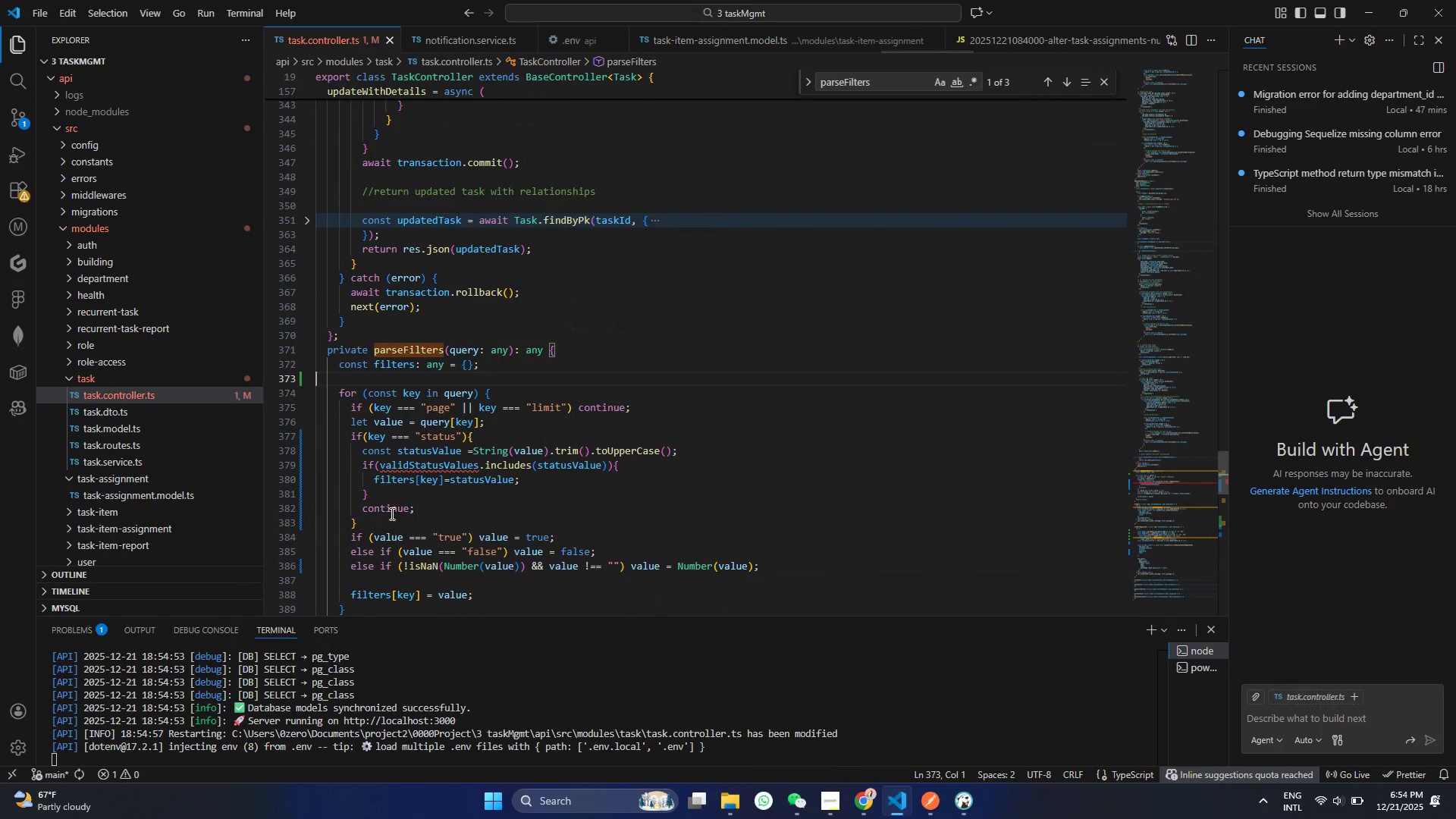 
left_click_drag(start_coordinate=[366, 520], to_coordinate=[323, 436])
 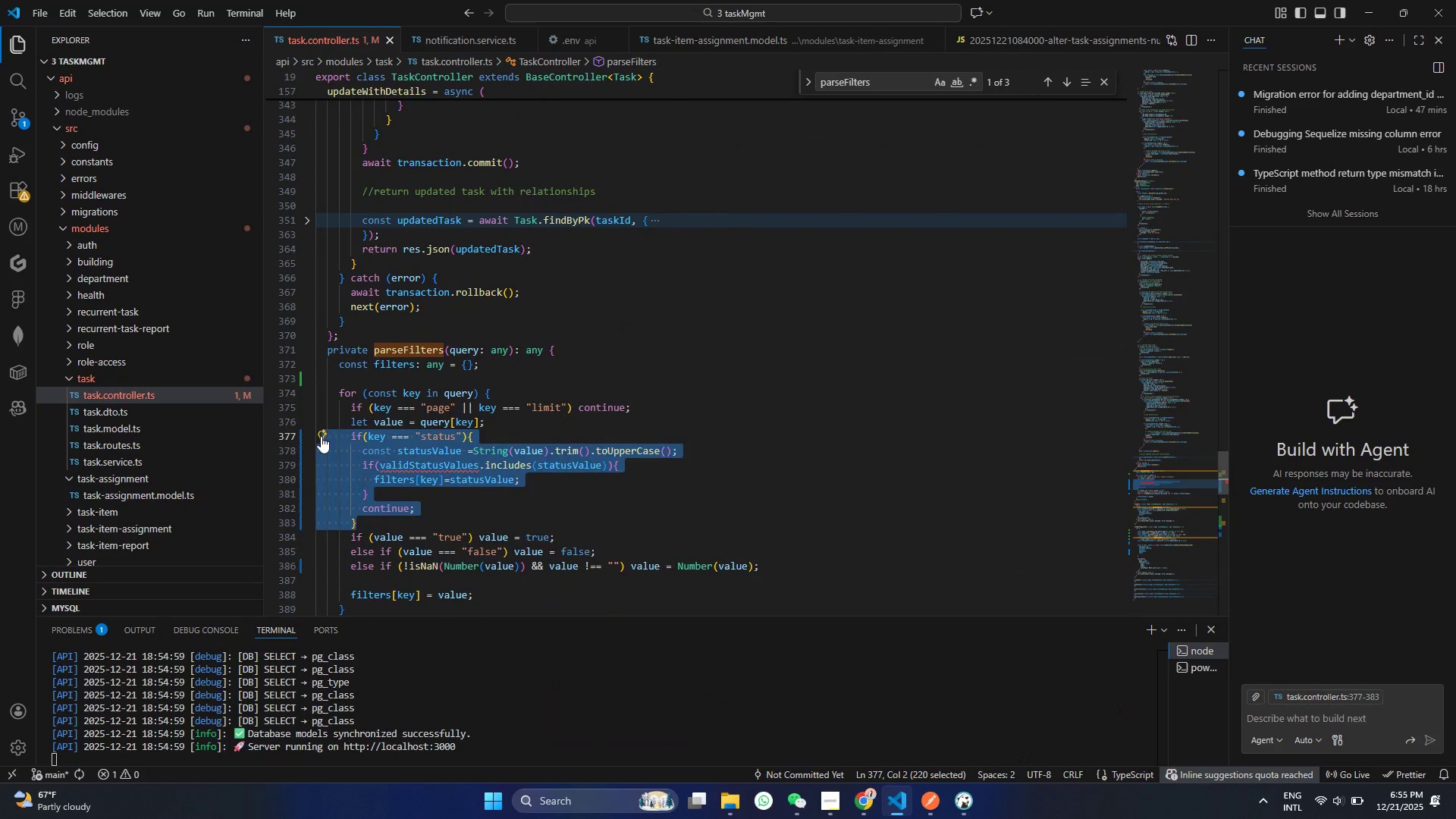 
key(Backspace)
 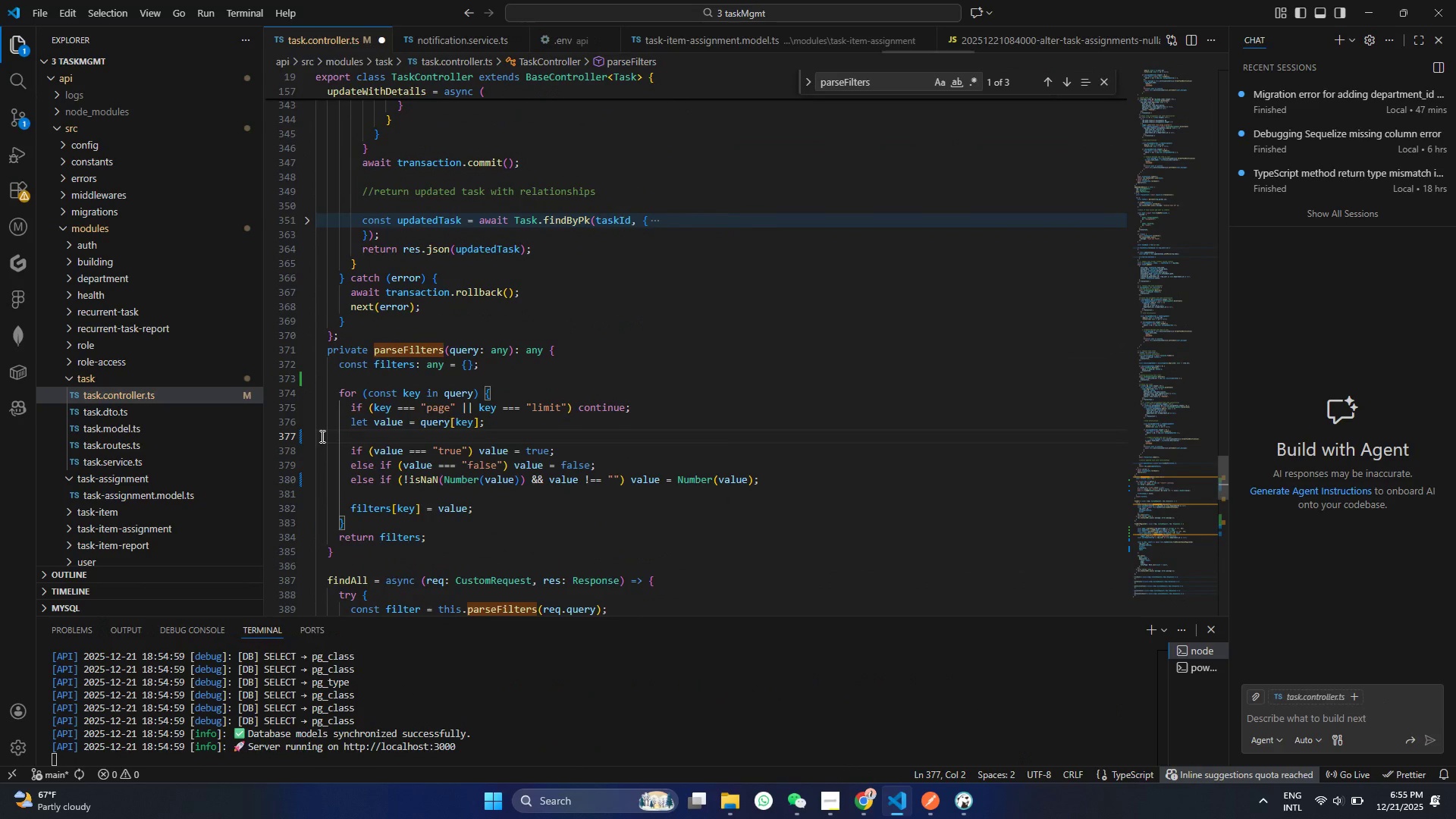 
key(S)
 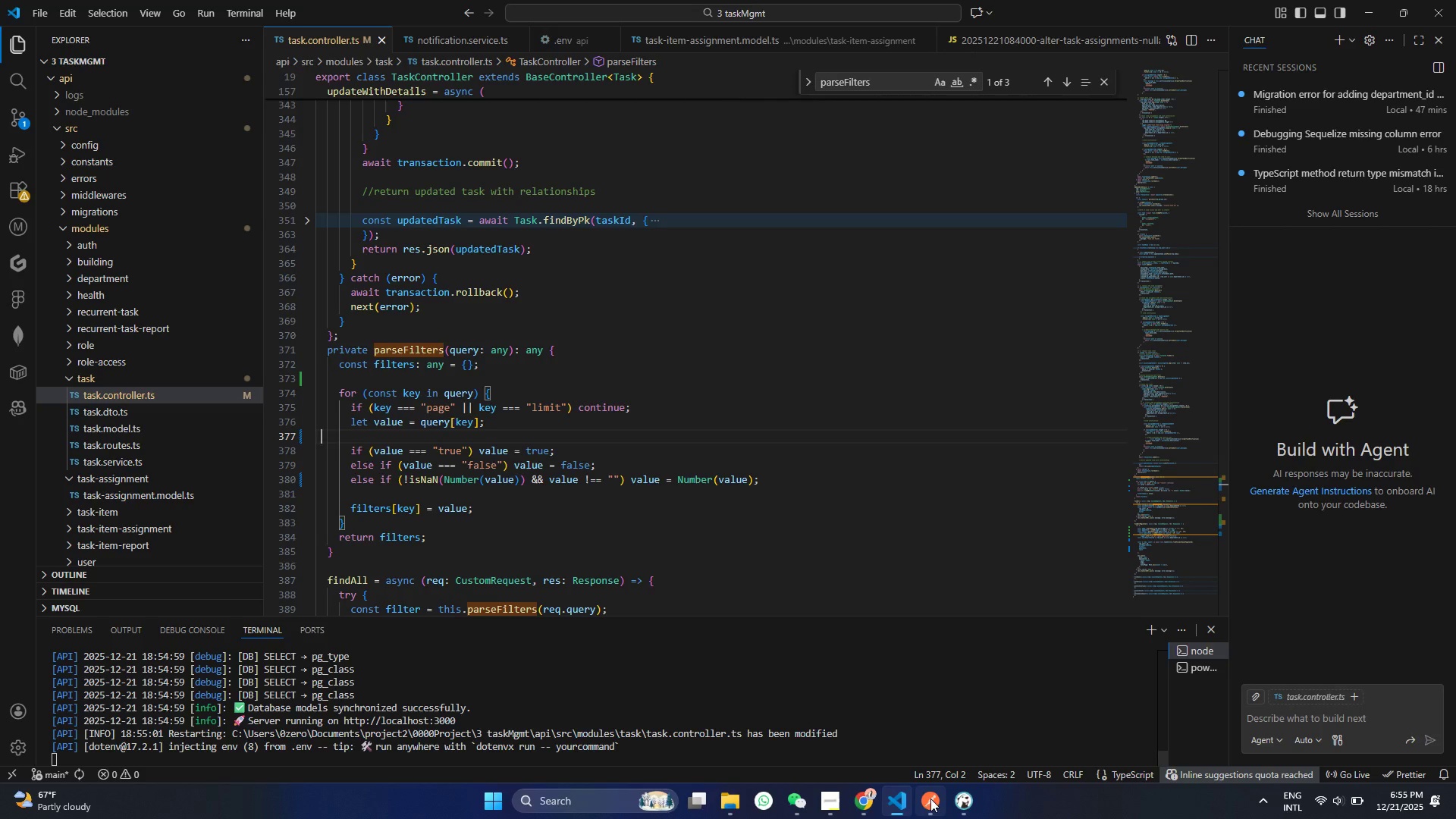 
left_click([931, 799])
 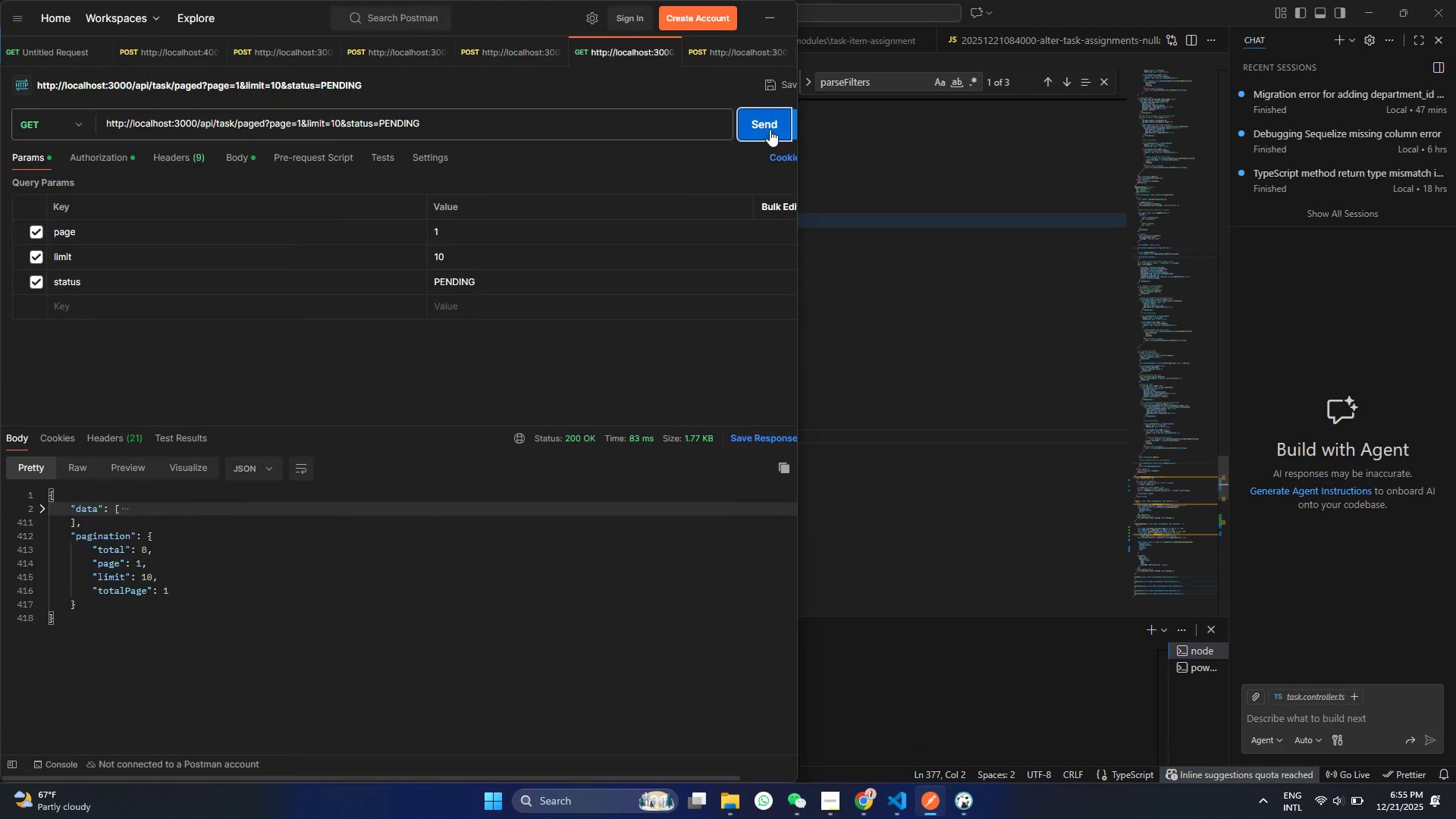 
left_click([770, 126])
 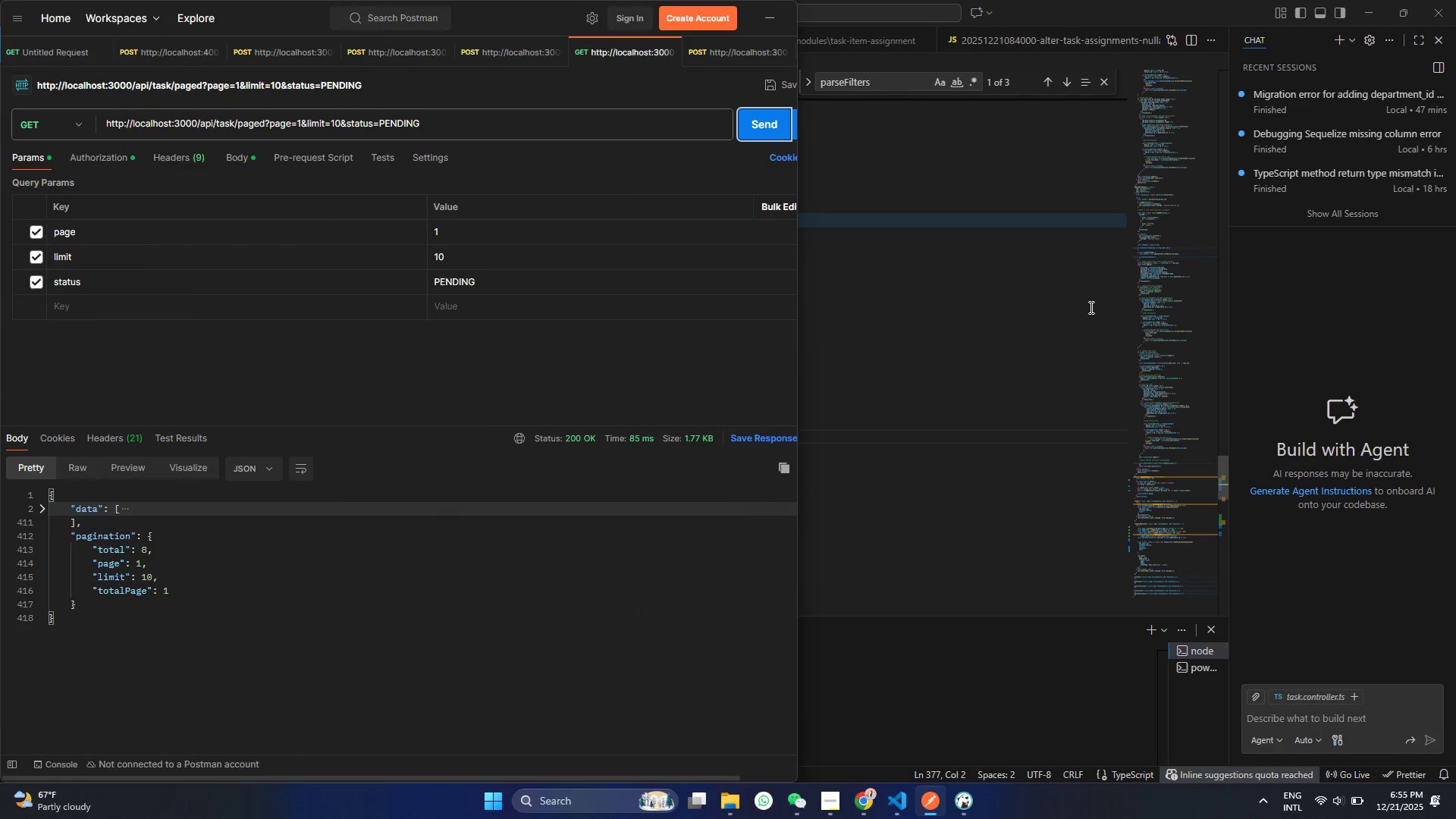 
left_click([886, 304])
 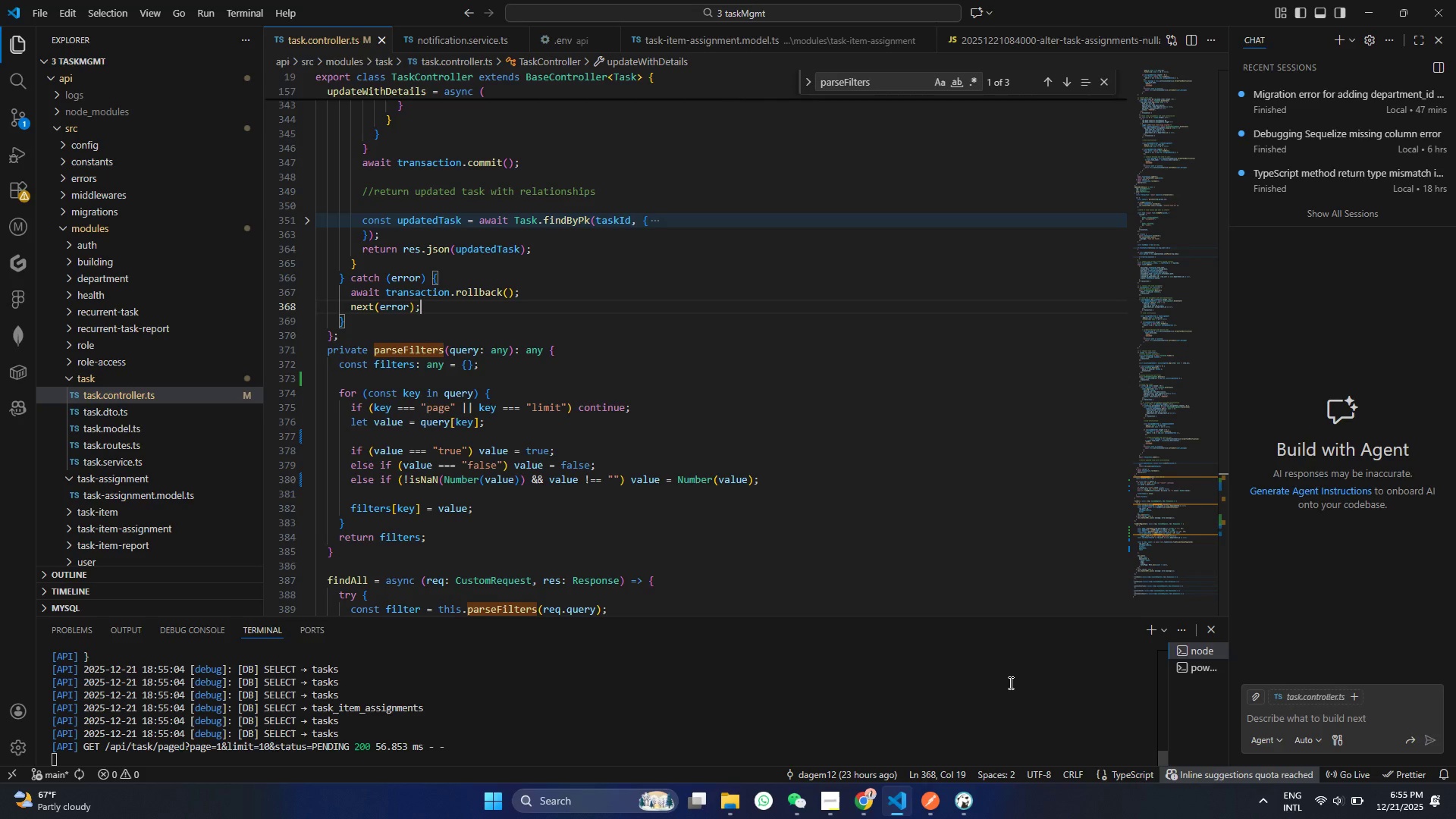 
wait(11.38)
 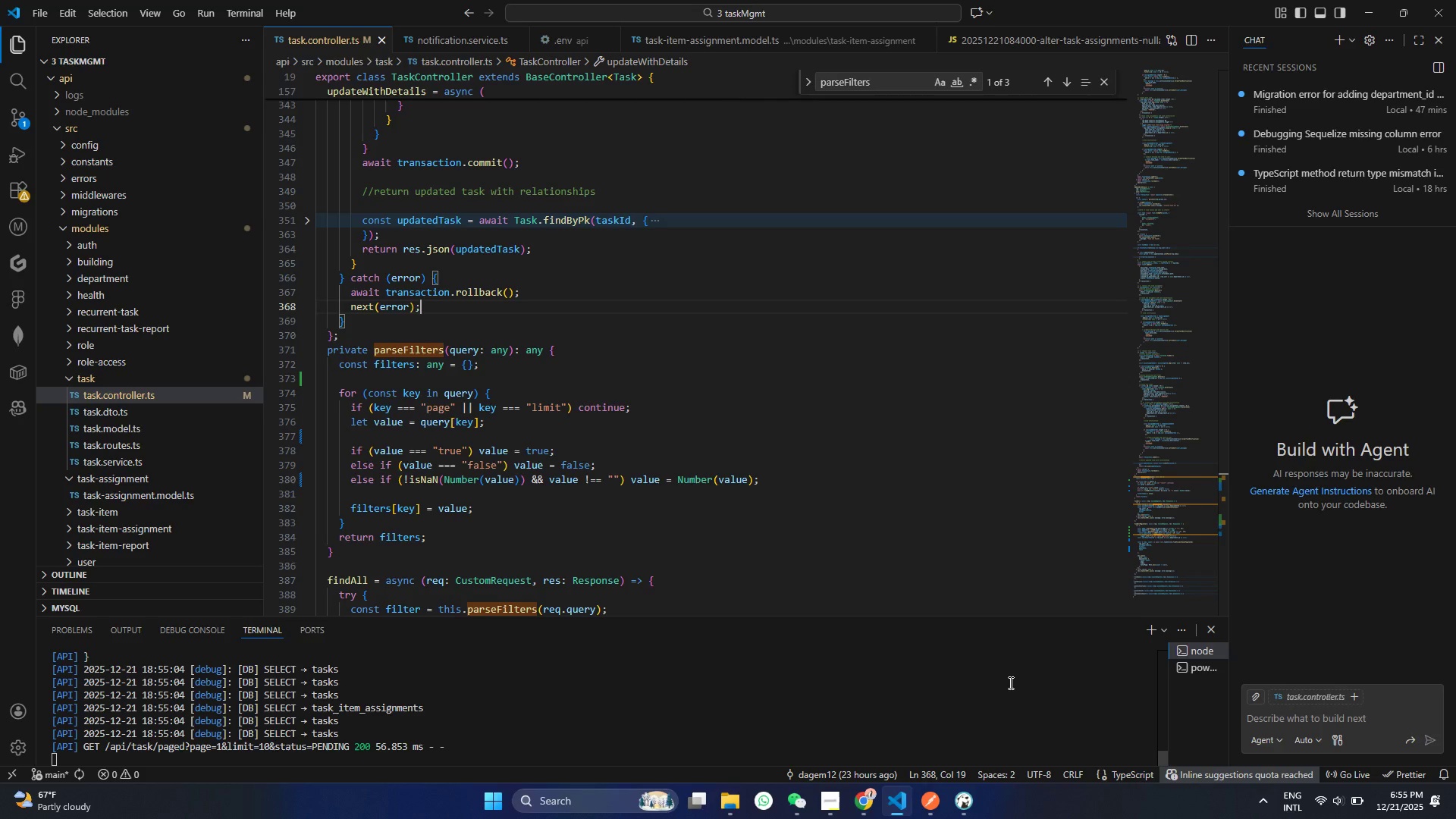 
left_click([928, 814])
 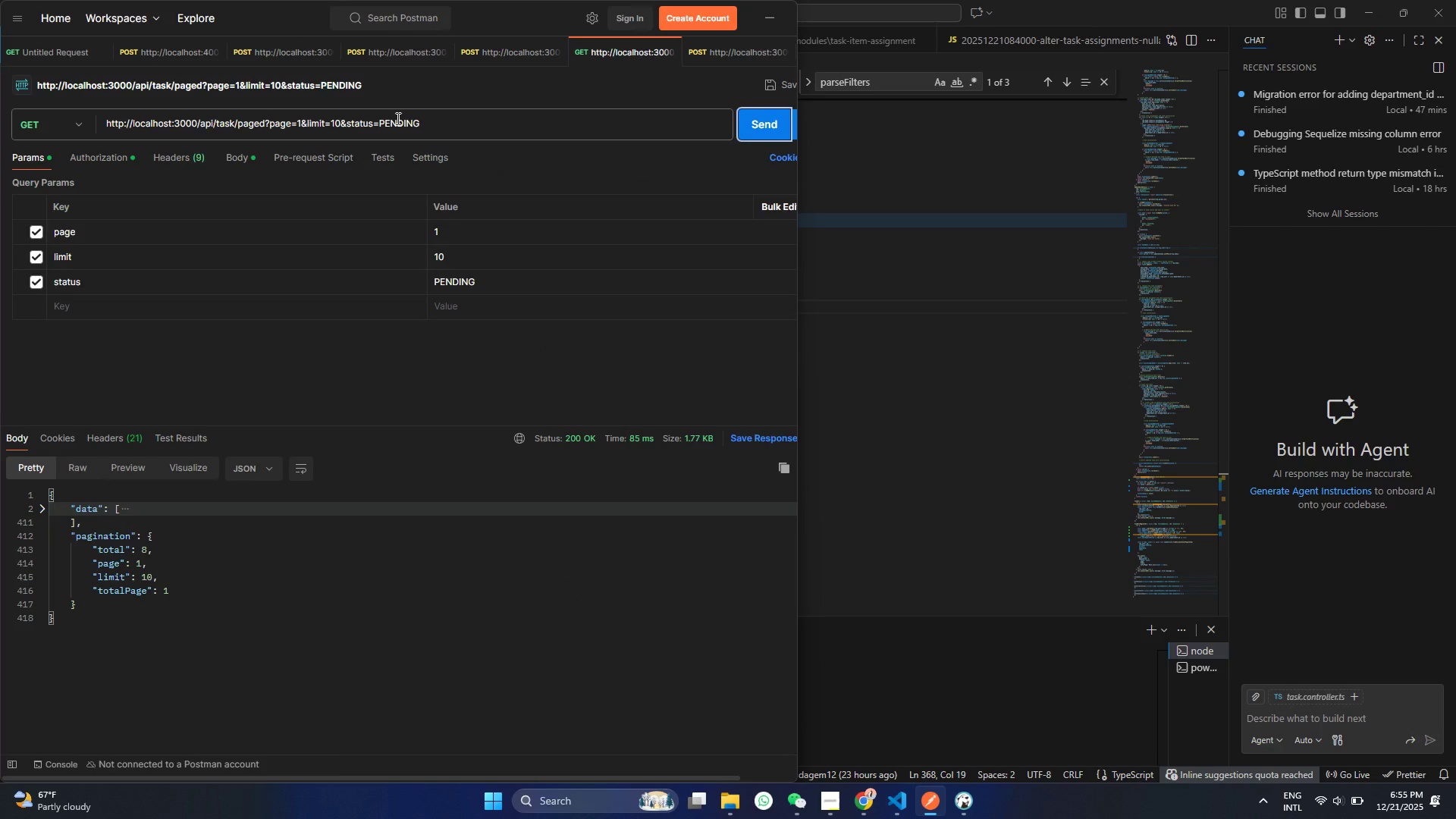 
double_click([395, 124])
 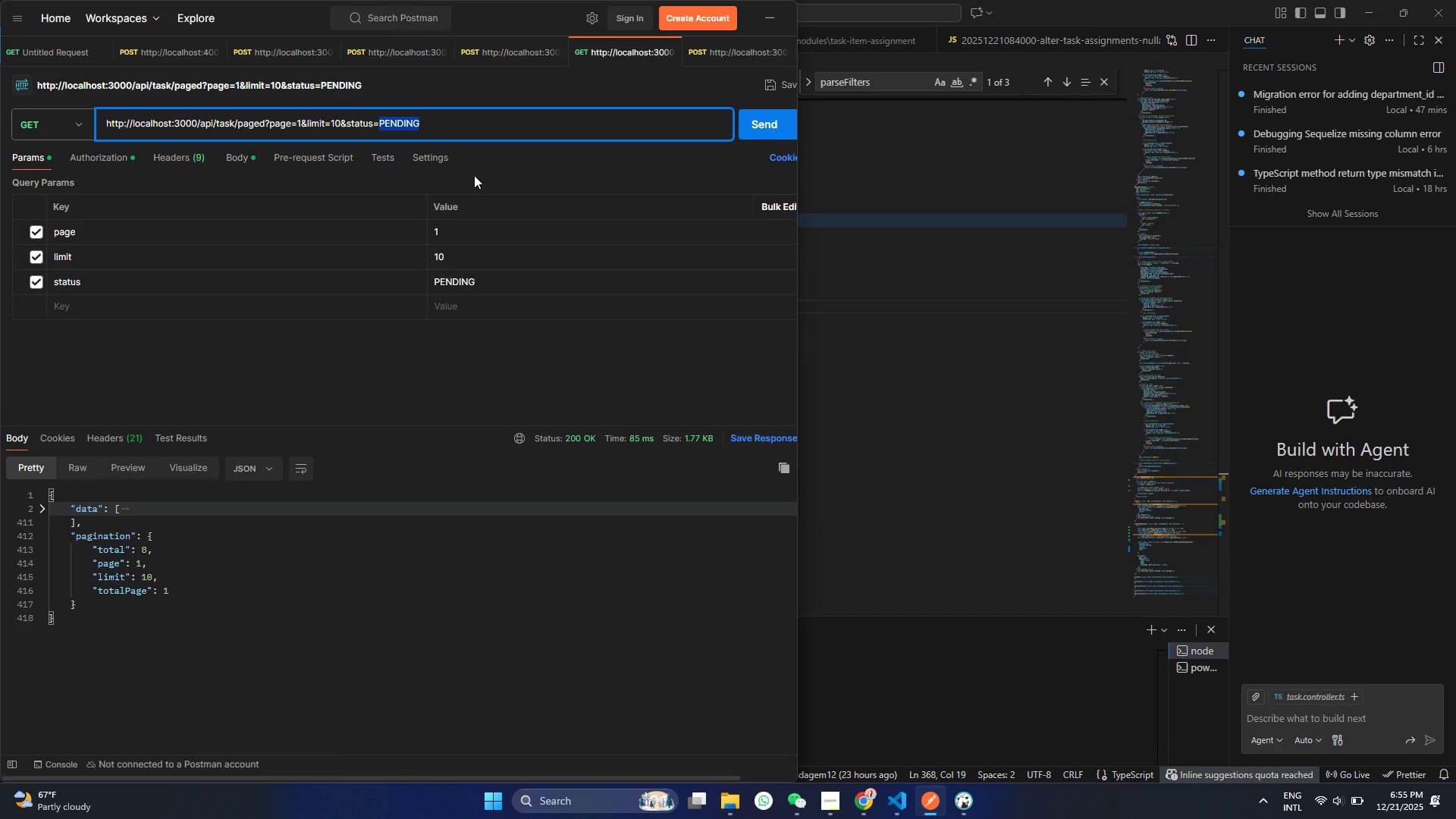 
type(COMPELETED)
 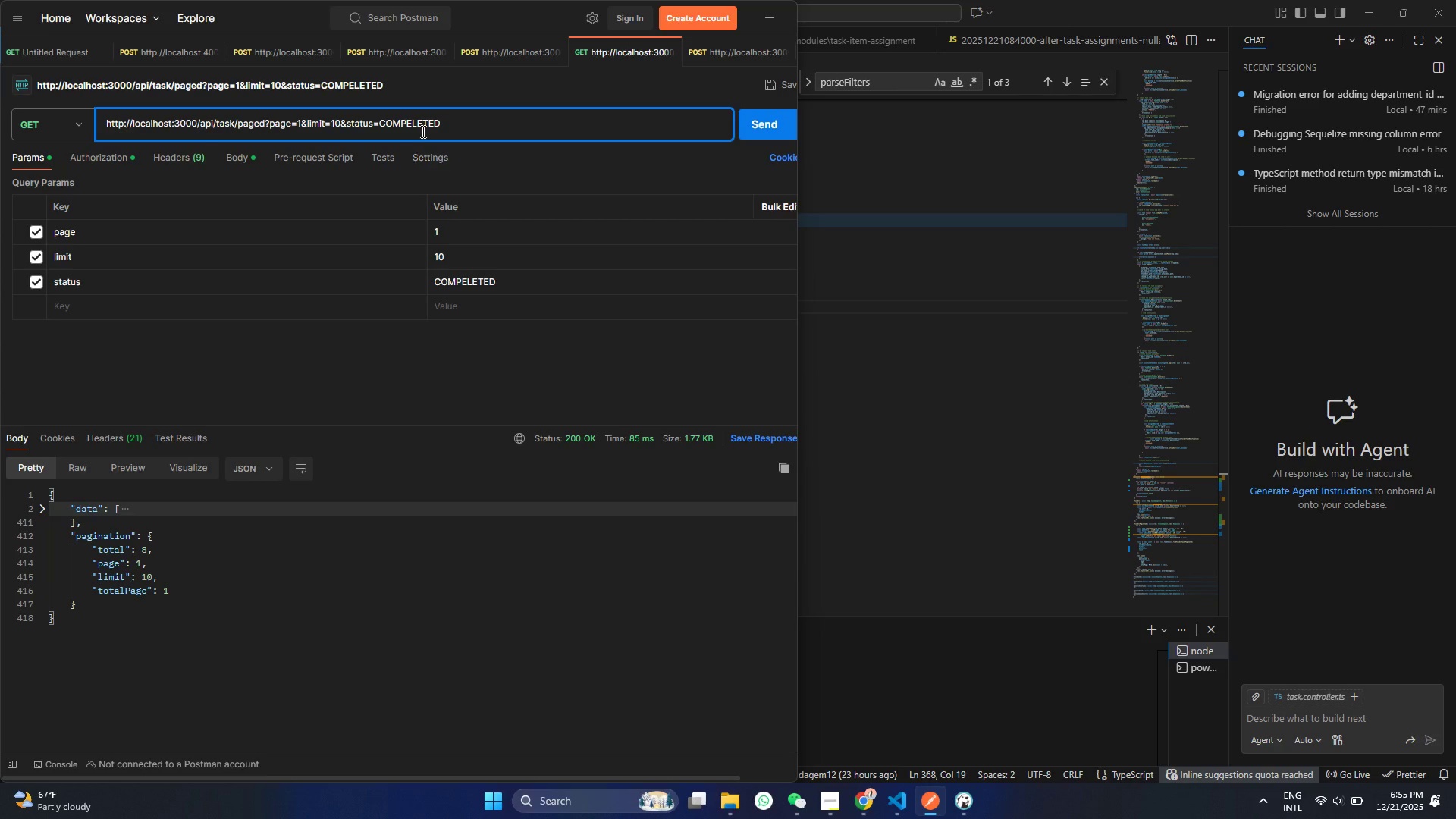 
left_click([412, 126])
 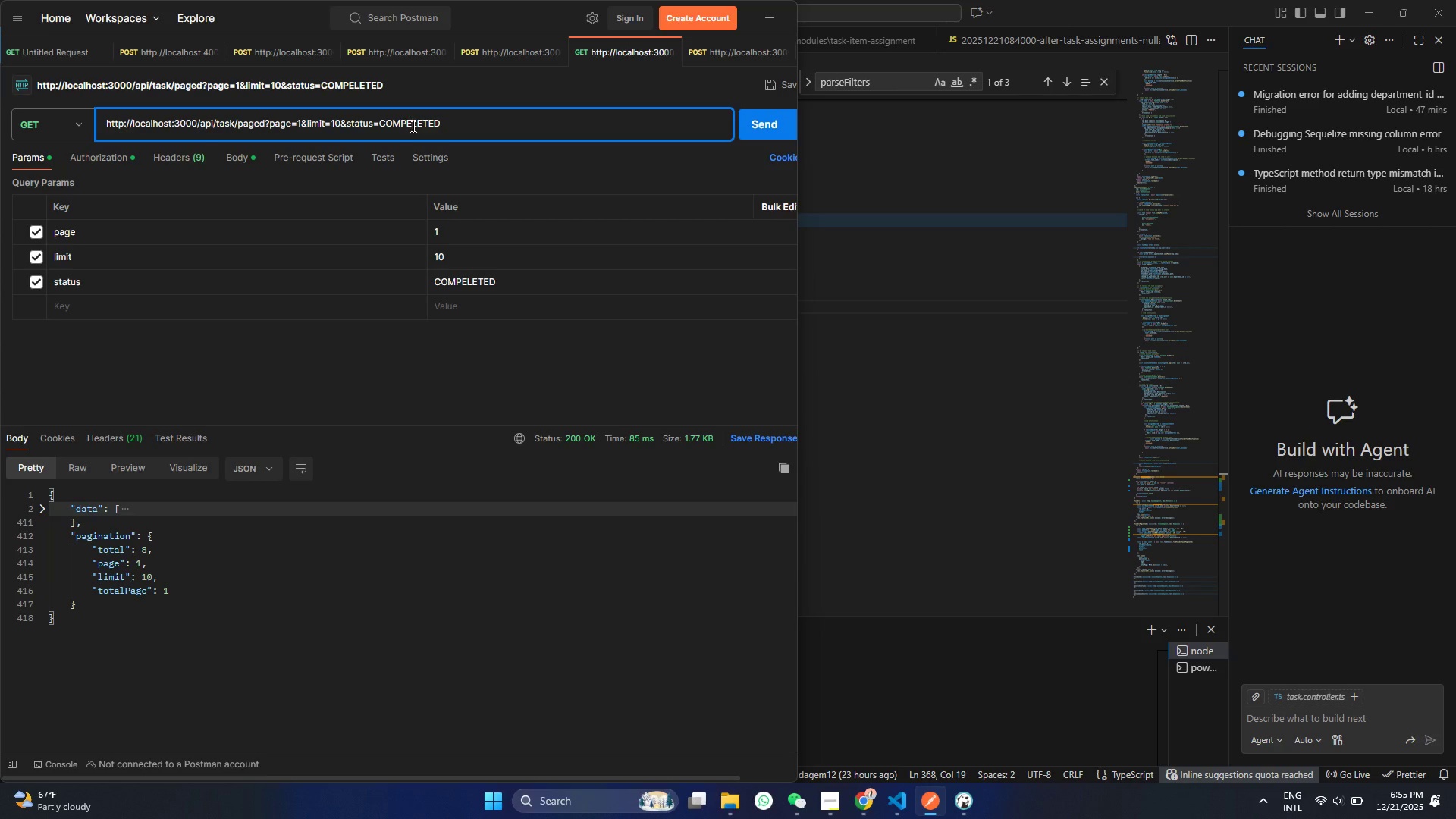 
key(NumLock)
 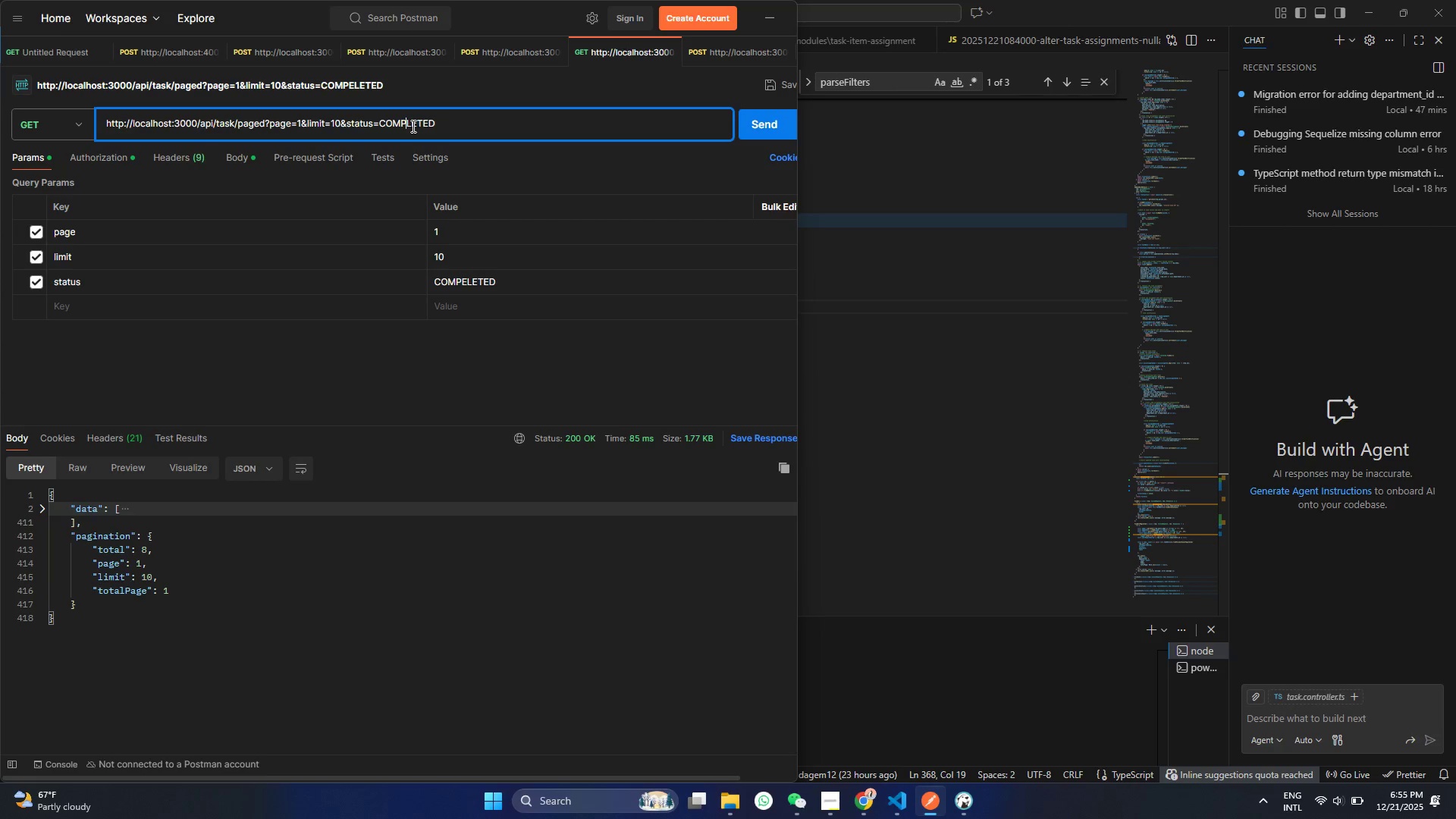 
key(Backspace)
 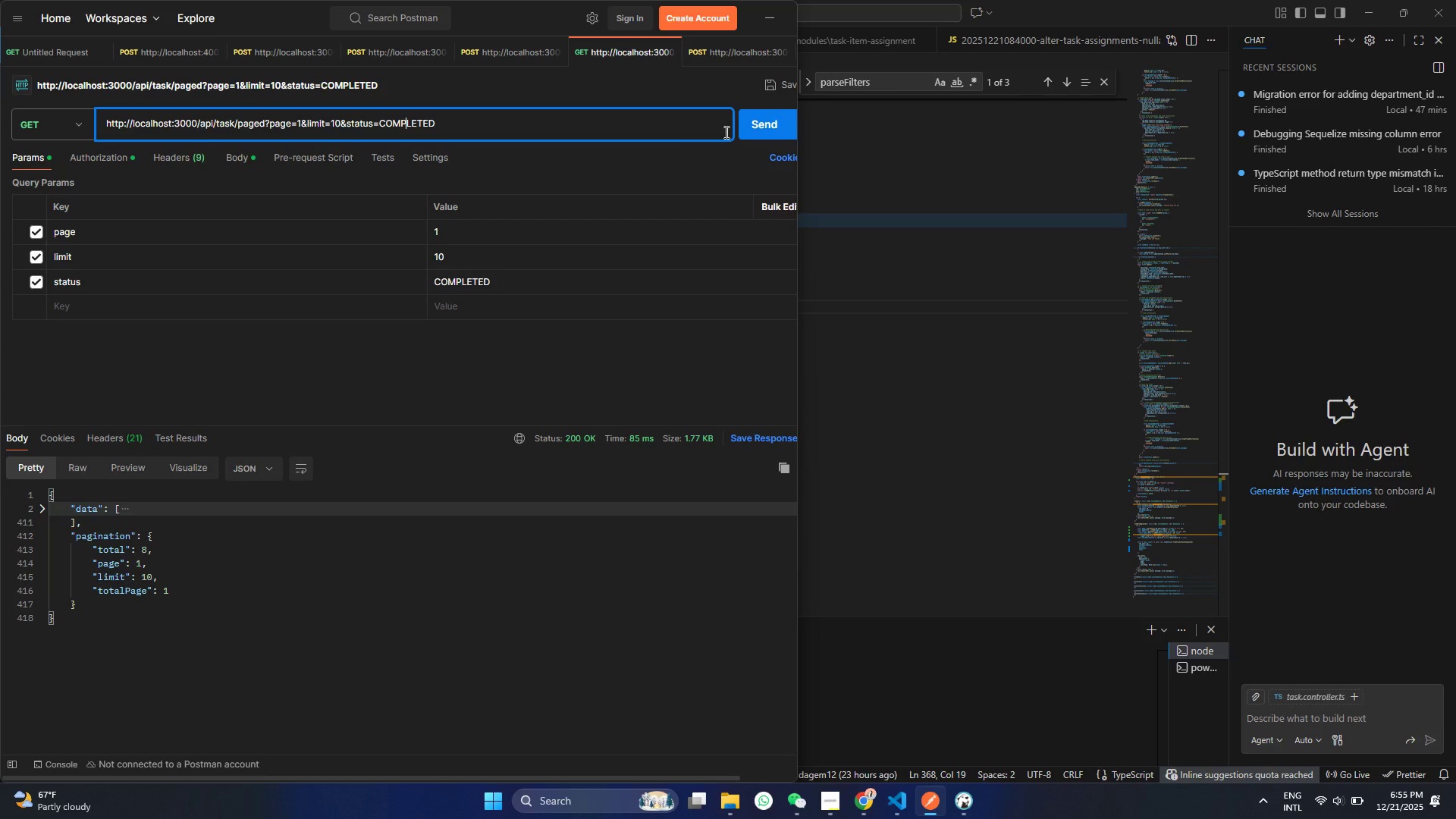 
left_click([752, 120])
 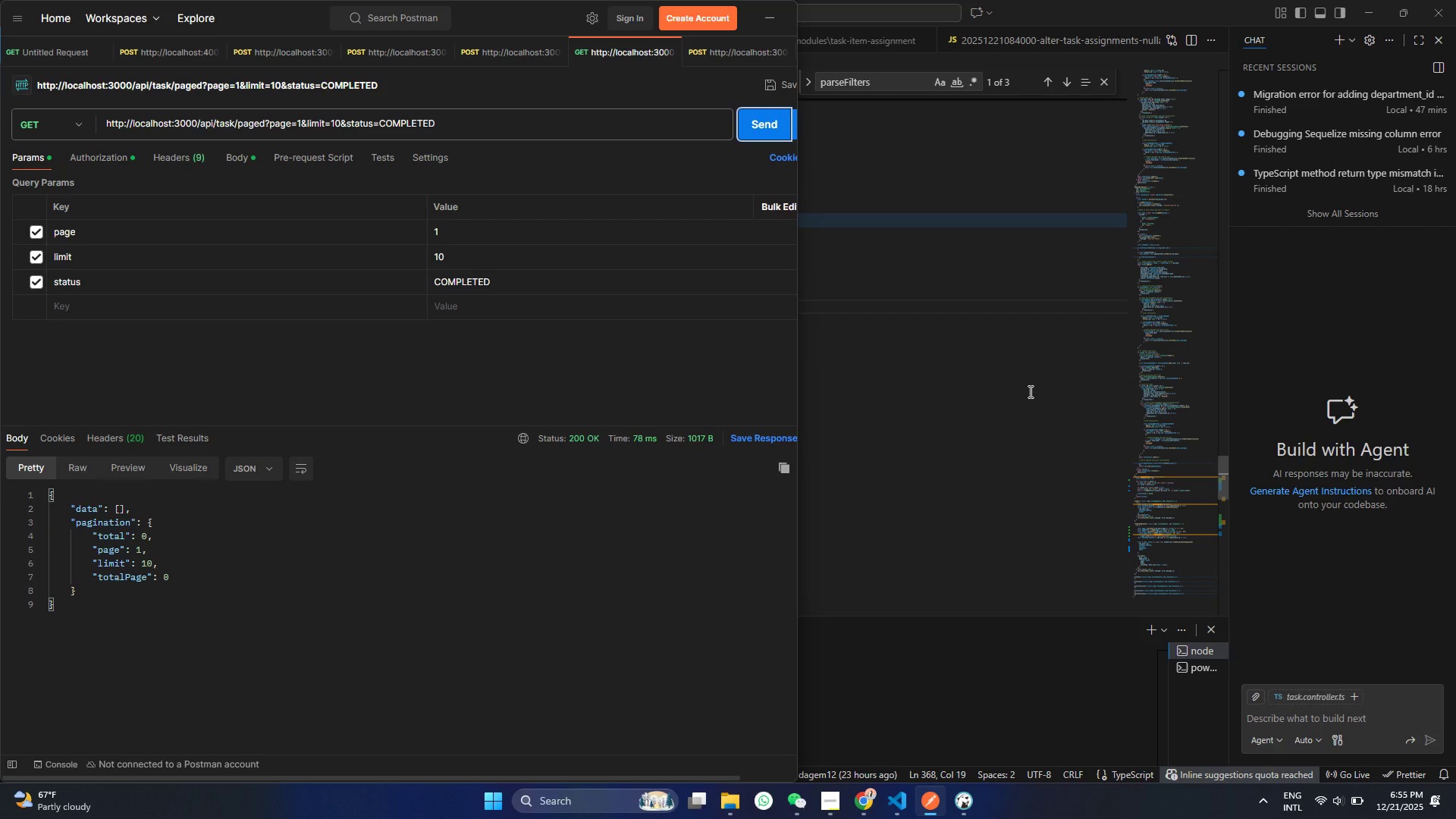 
wait(15.77)
 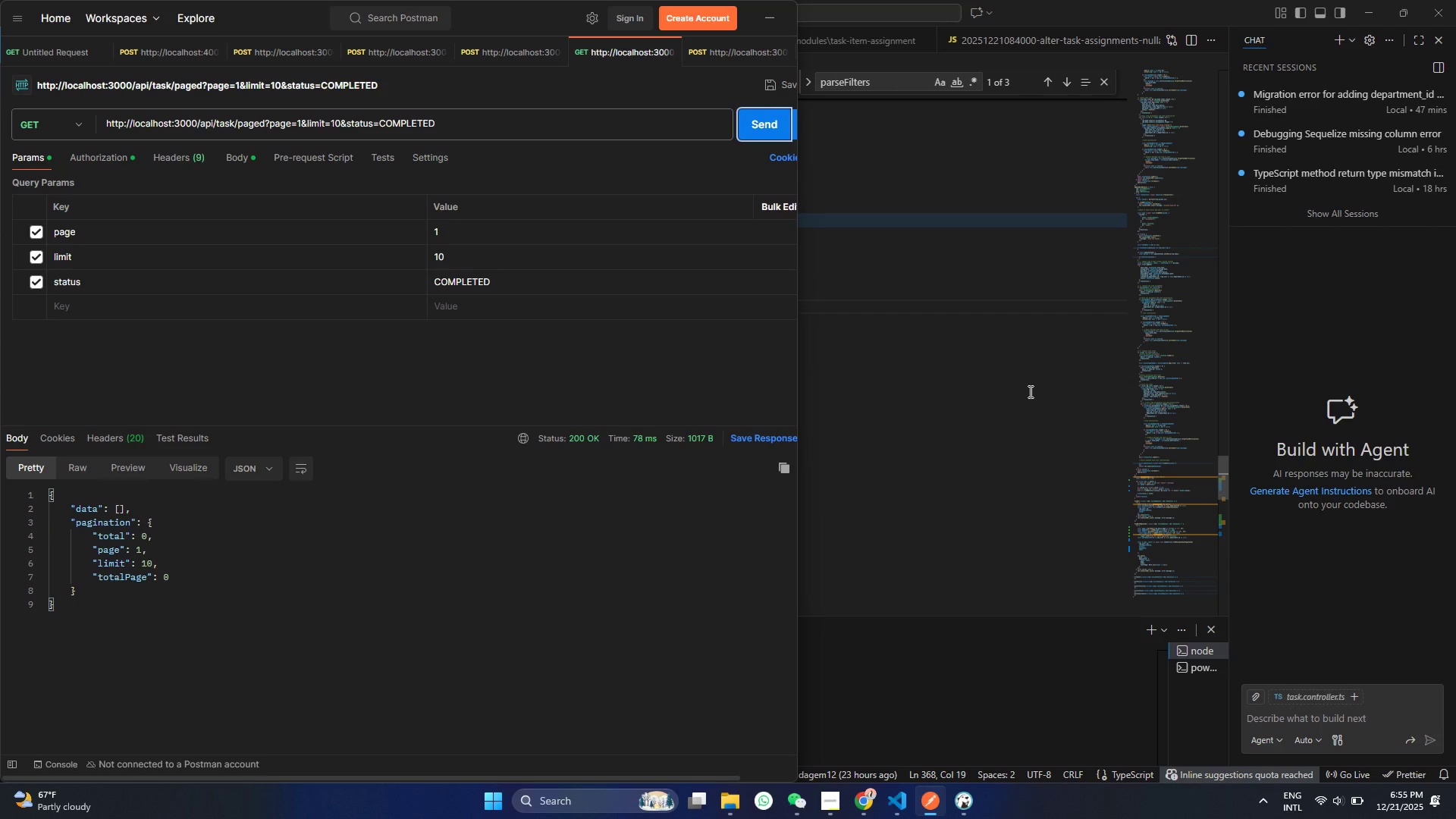 
key(Control+ControlLeft)
 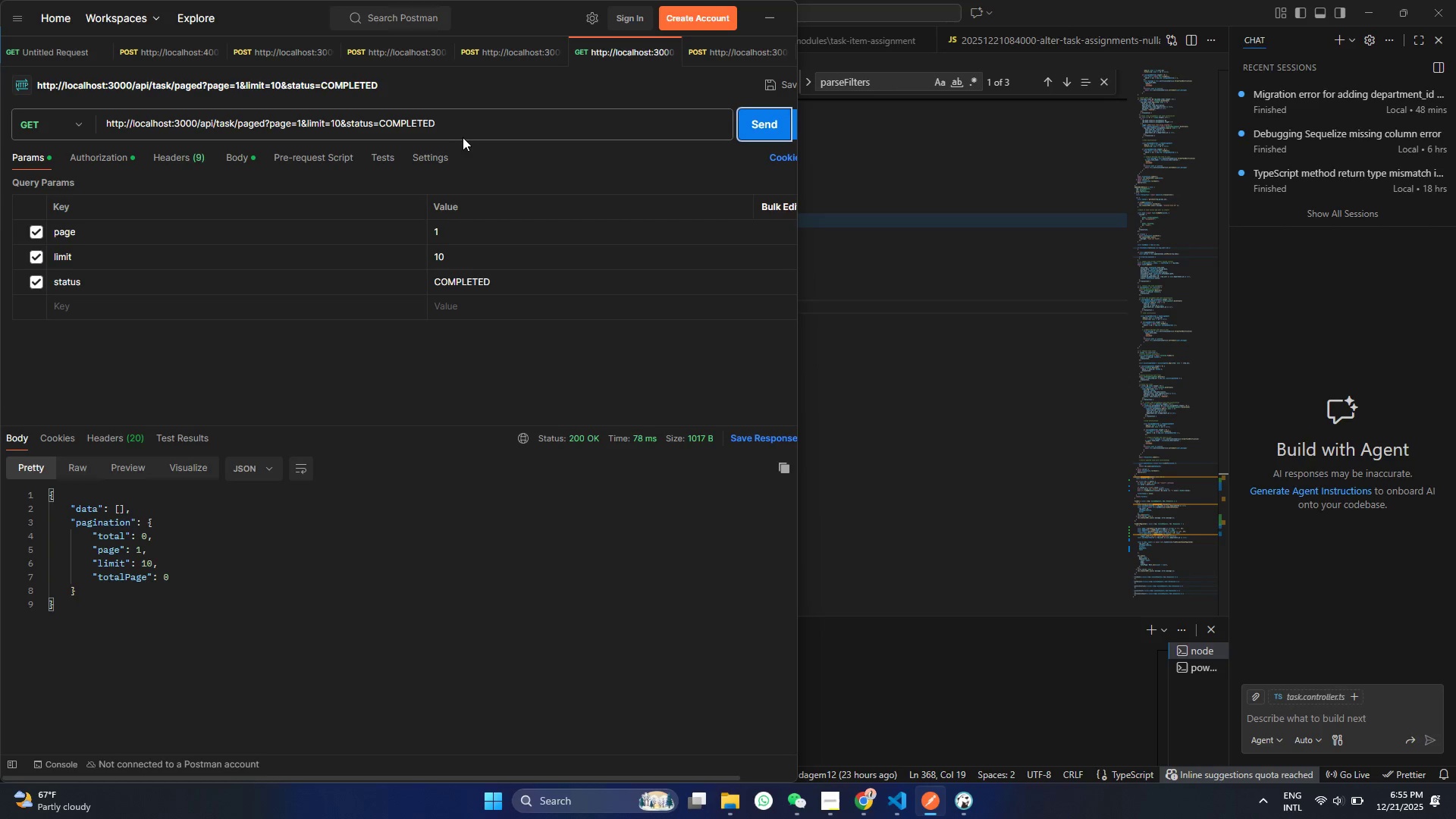 
key(Control+Z)
 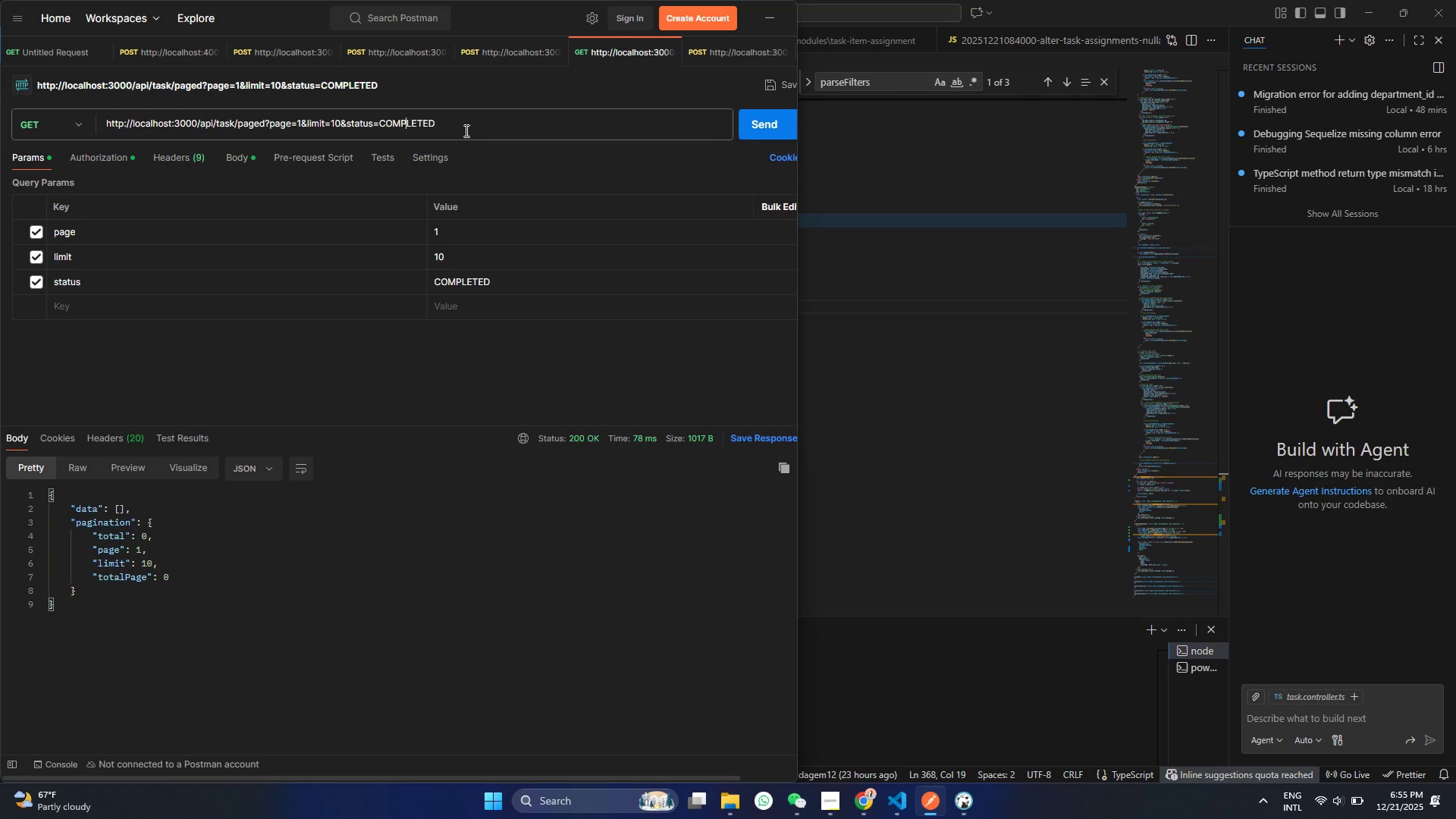 
left_click([465, 130])
 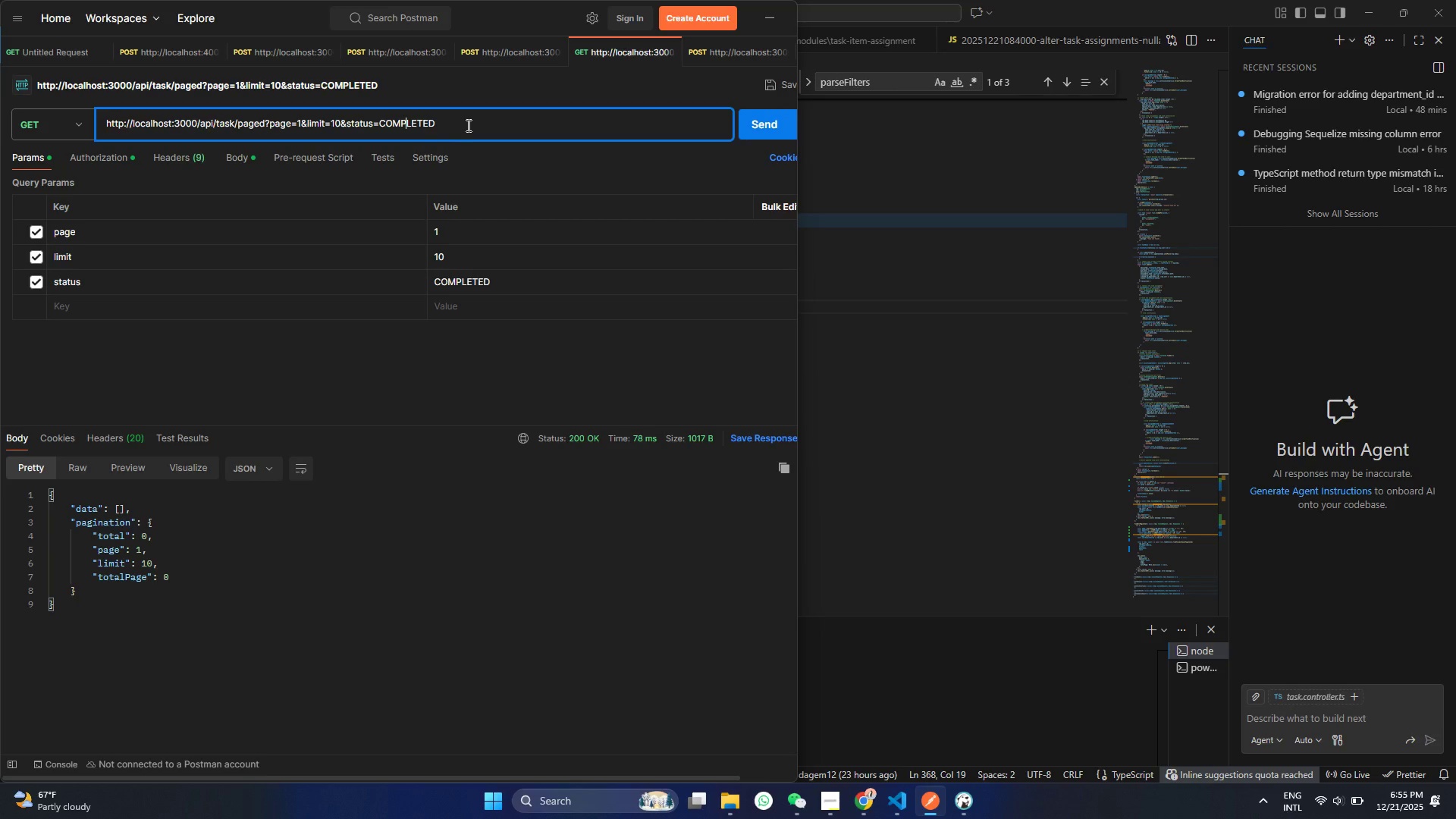 
key(Control+ControlLeft)
 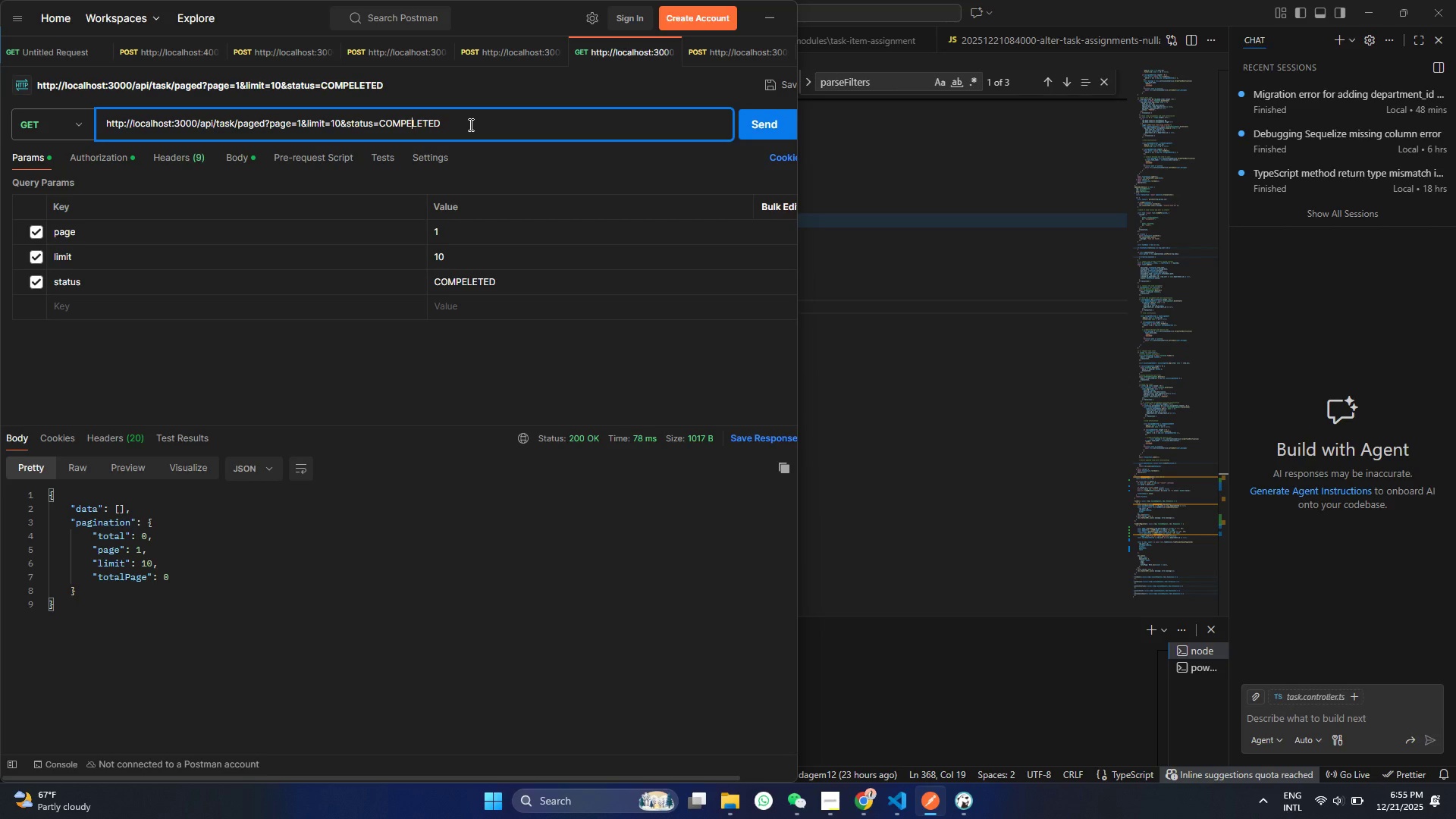 
key(Control+Z)
 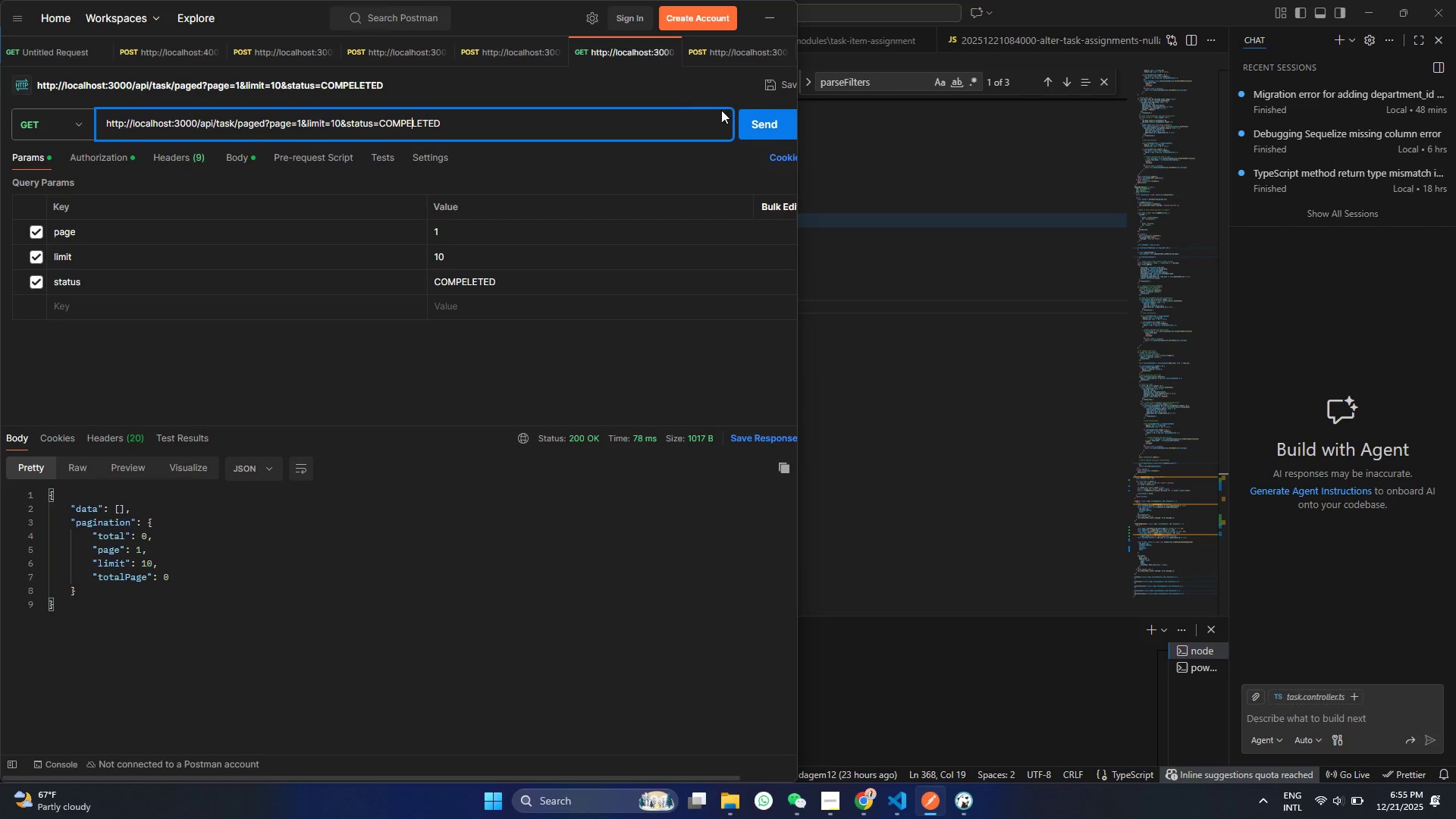 
key(Control+ControlLeft)
 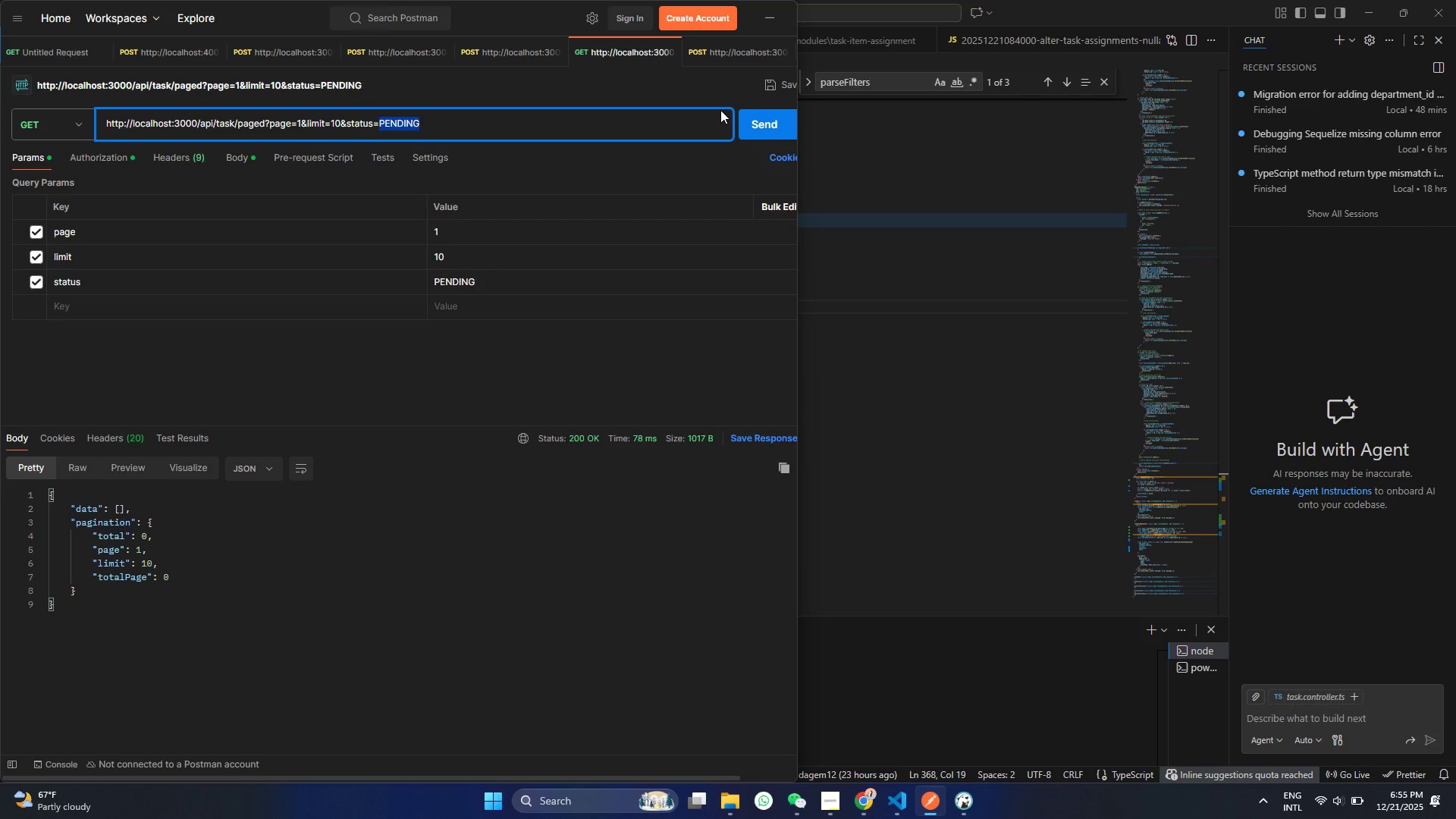 
key(Control+Z)
 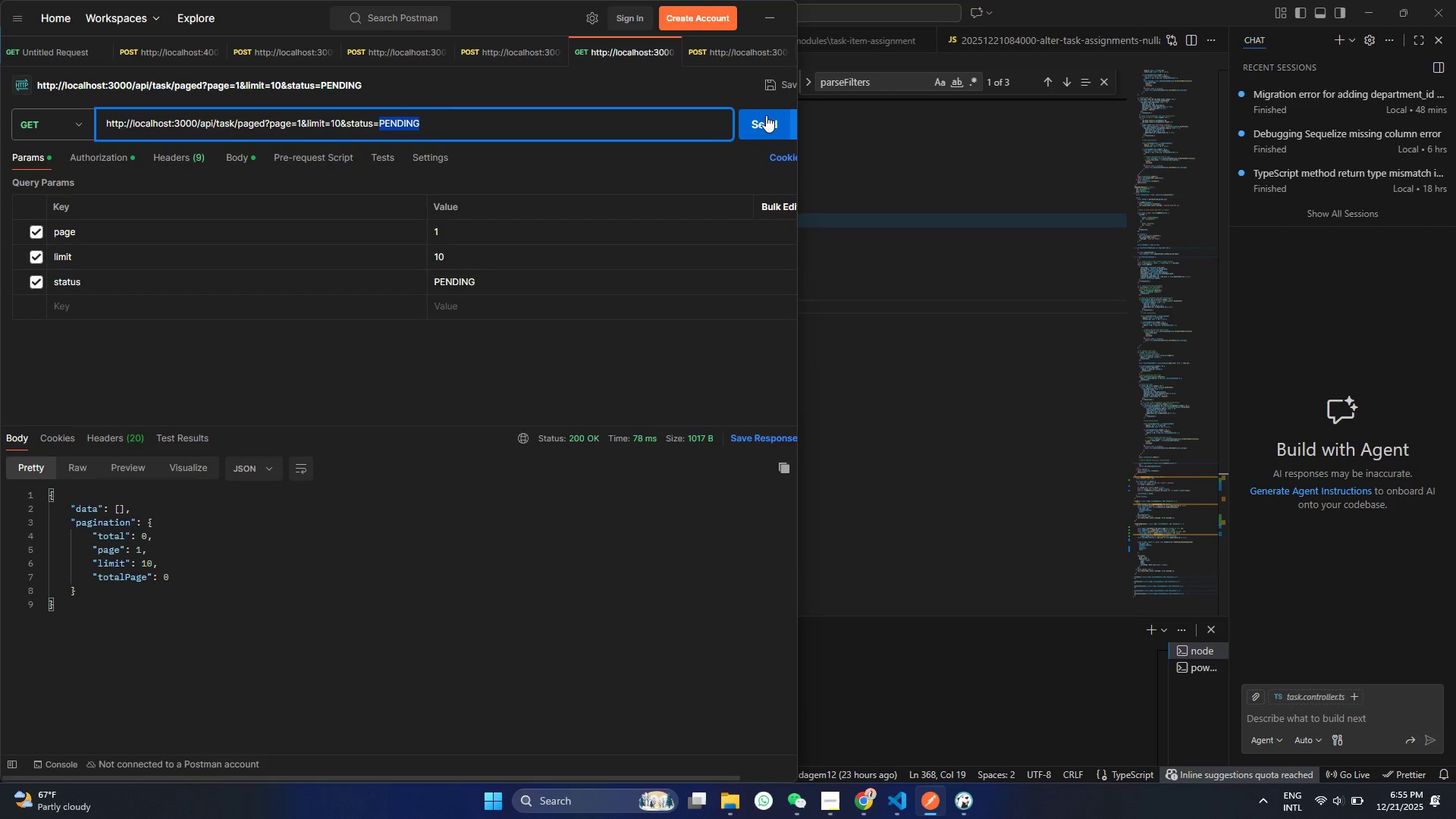 
left_click([768, 115])
 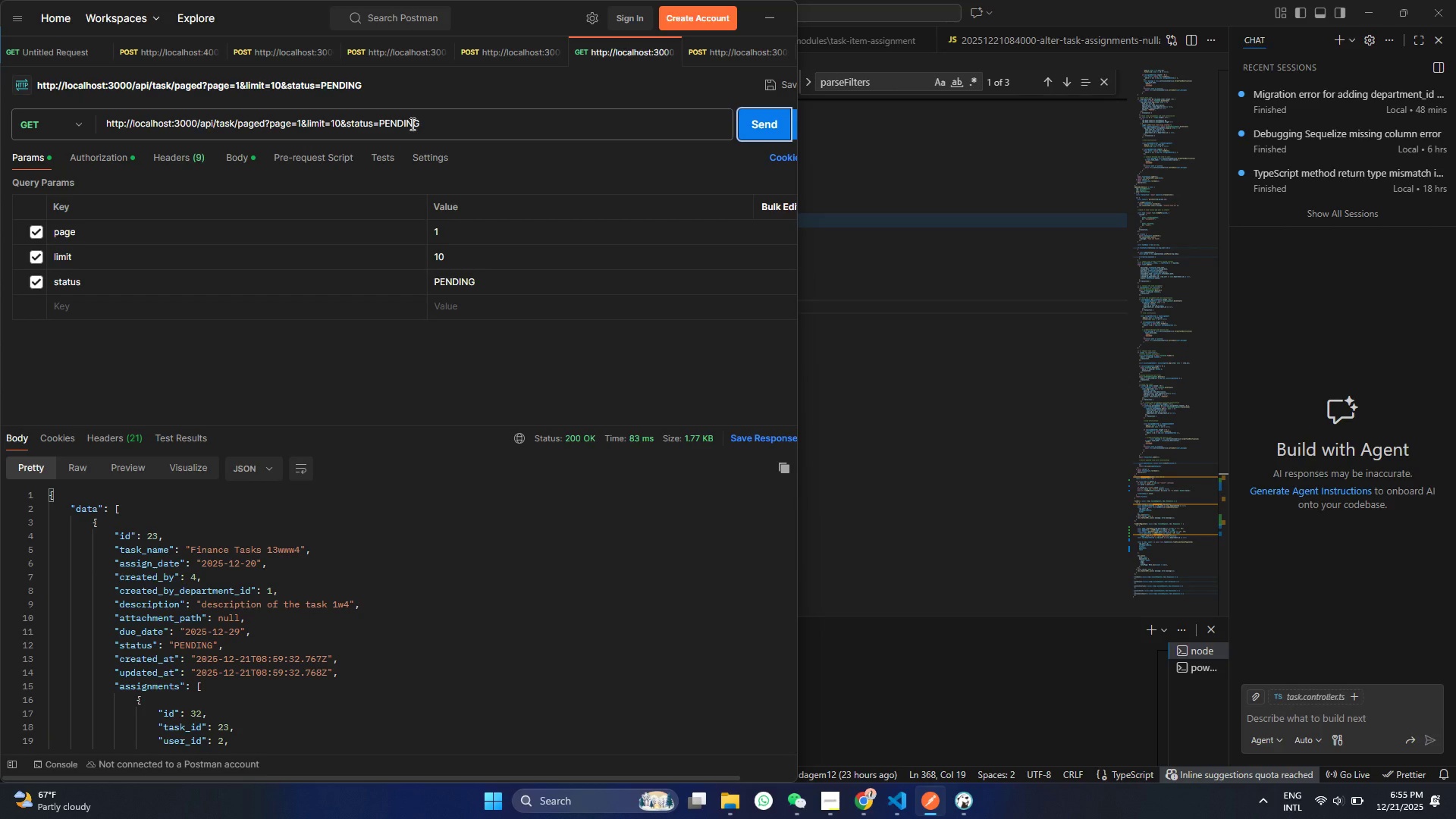 
left_click([411, 124])
 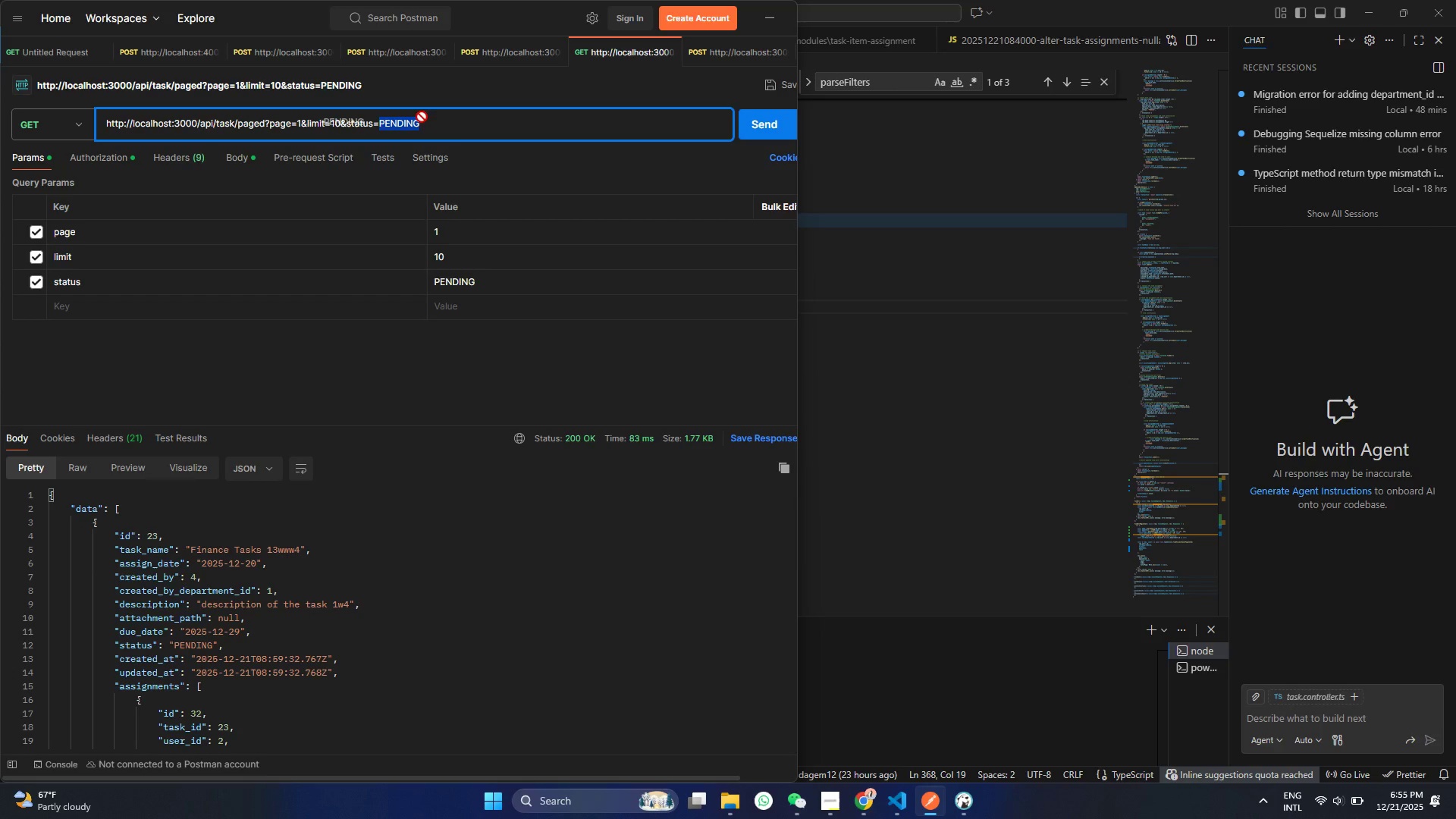 
left_click_drag(start_coordinate=[480, 118], to_coordinate=[389, 128])
 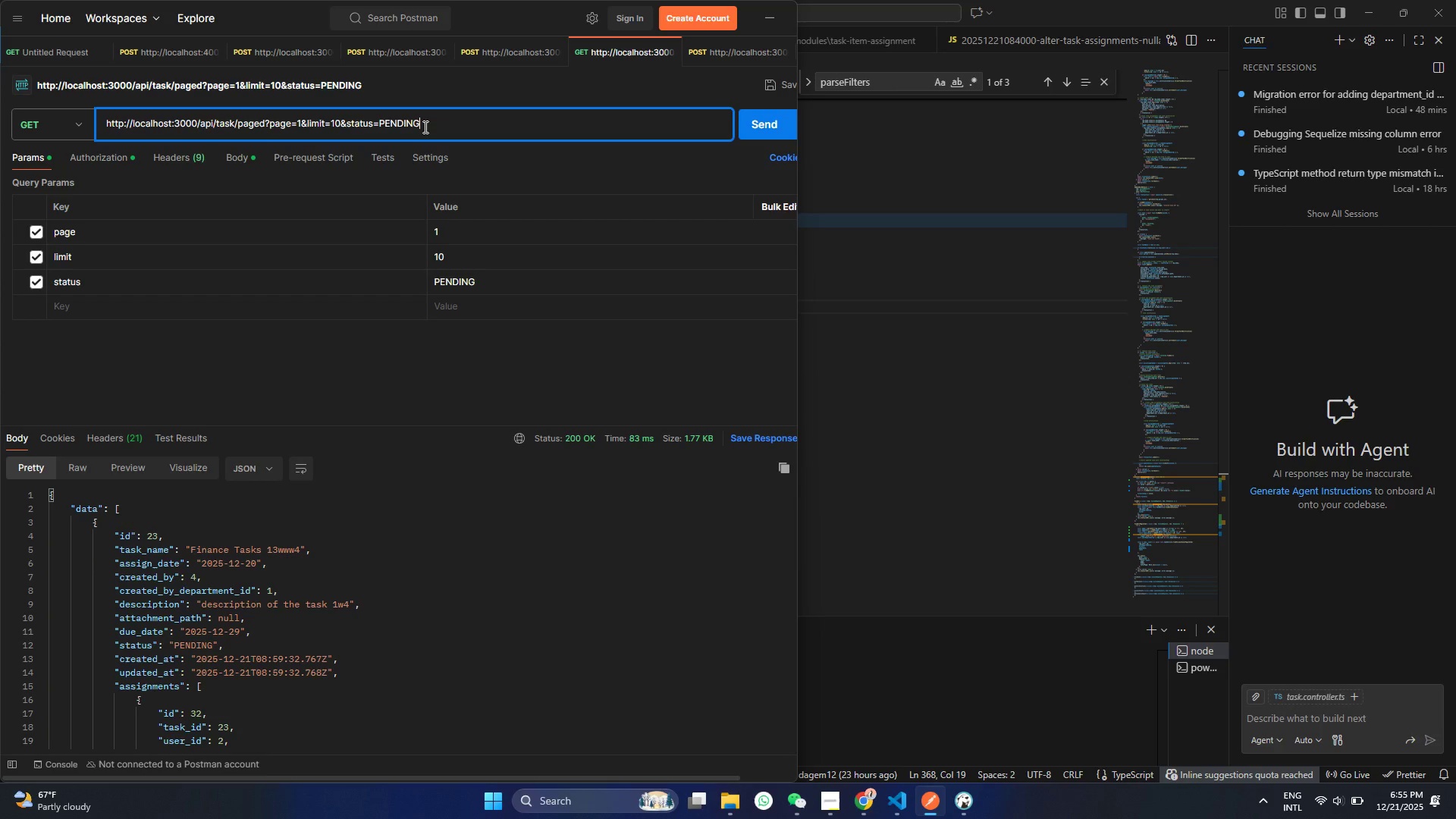 
left_click([422, 127])
 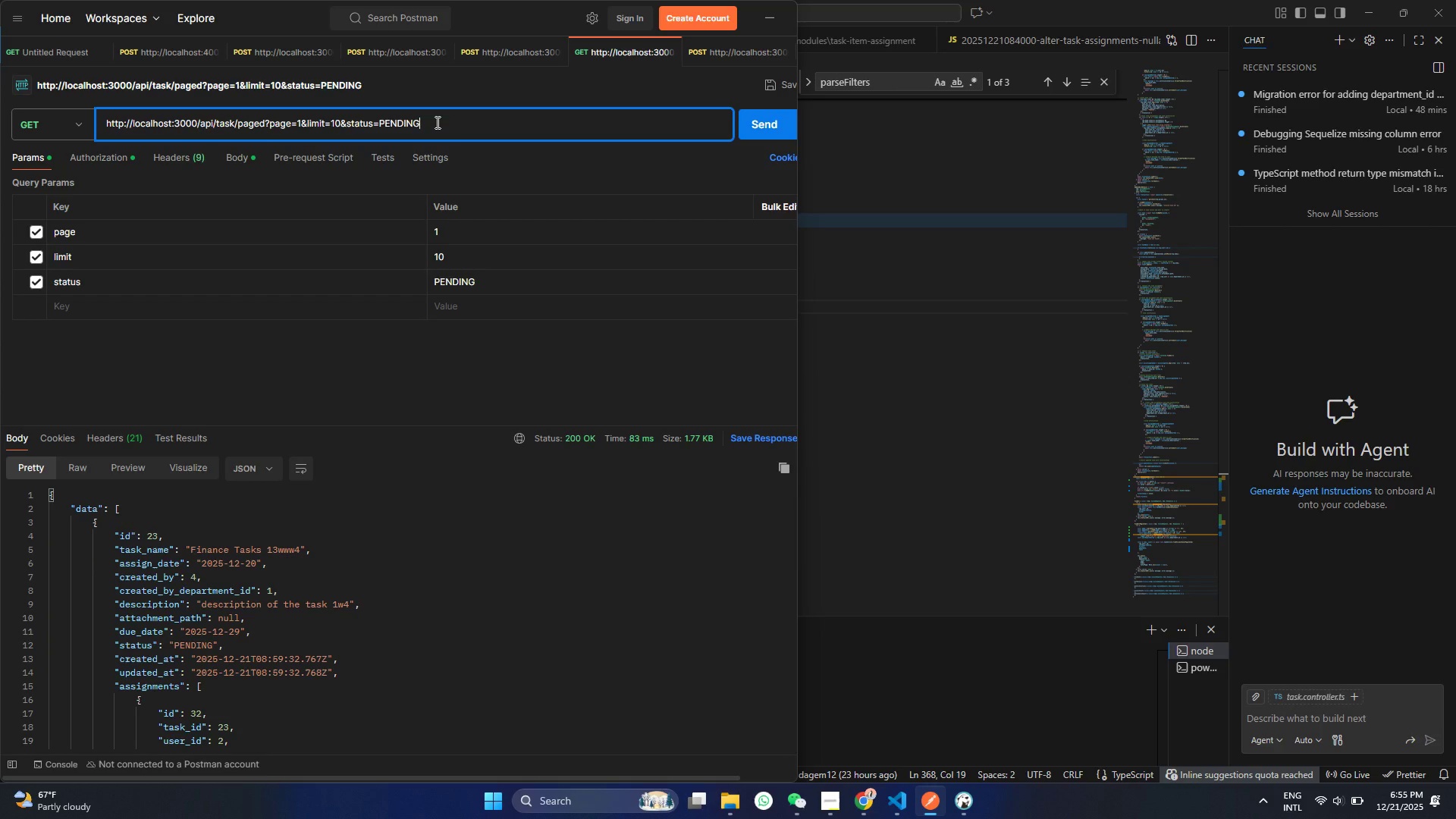 
left_click_drag(start_coordinate=[443, 122], to_coordinate=[339, 127])
 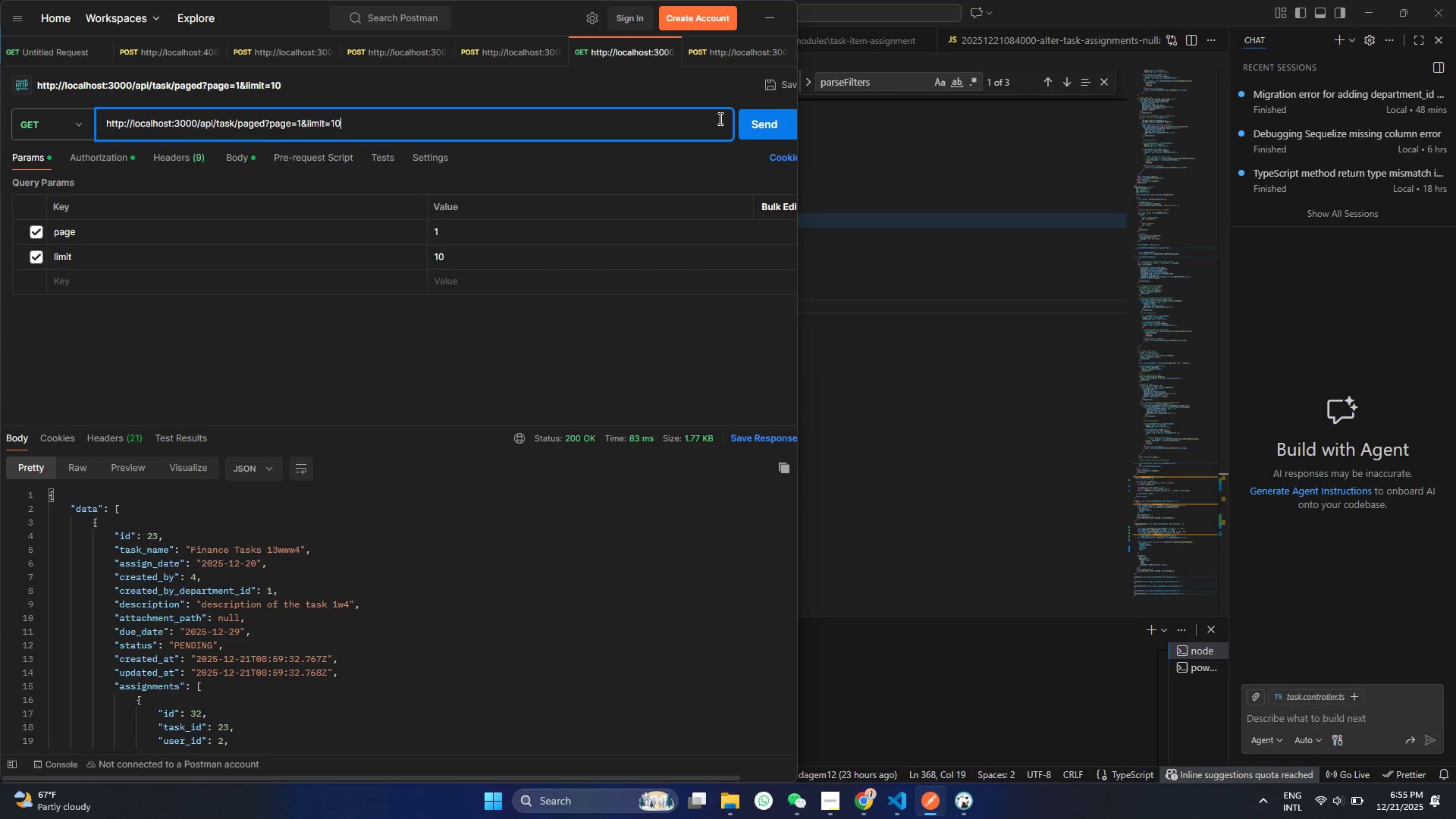 
key(Control+ControlLeft)
 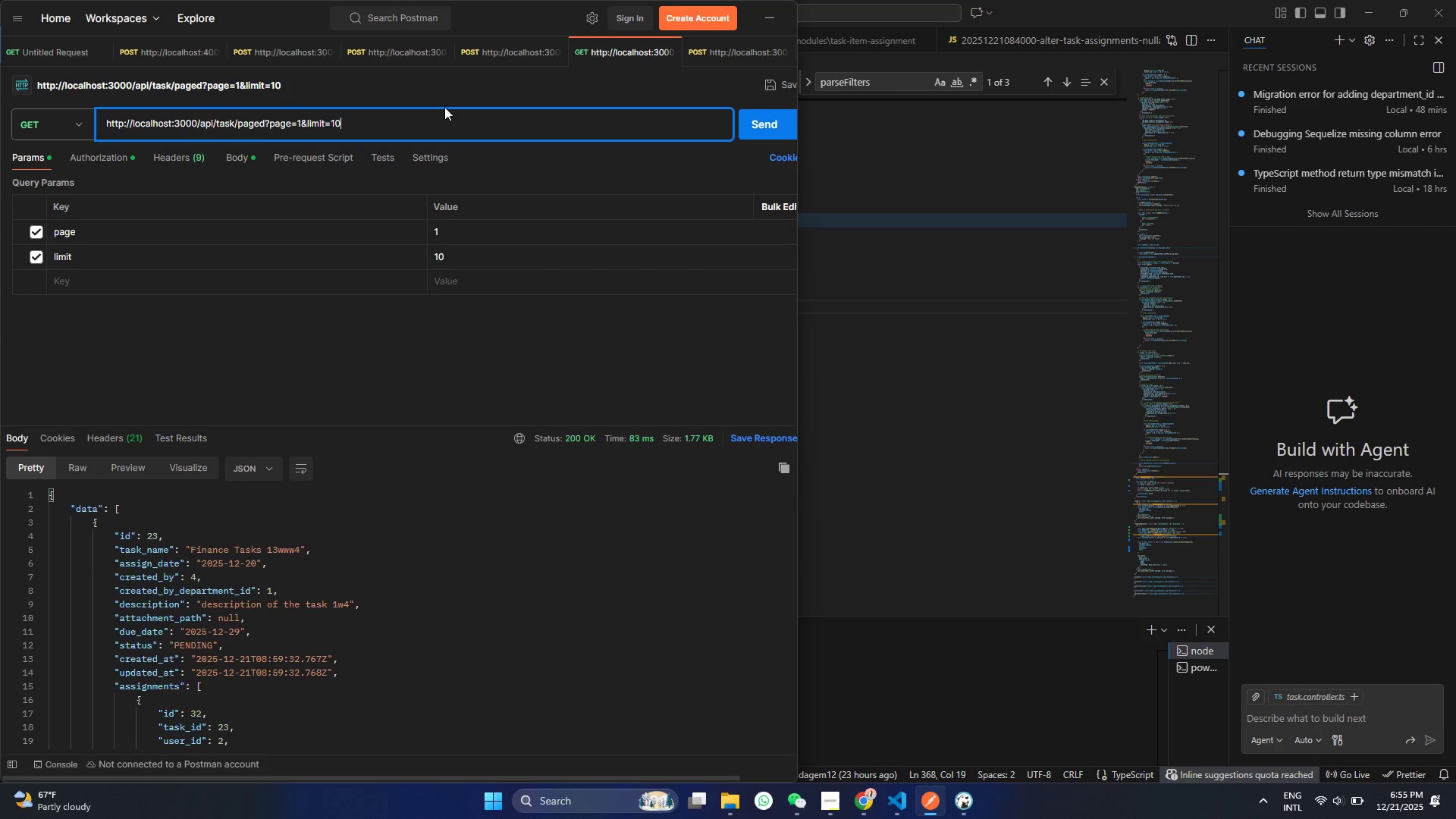 
key(Control+X)
 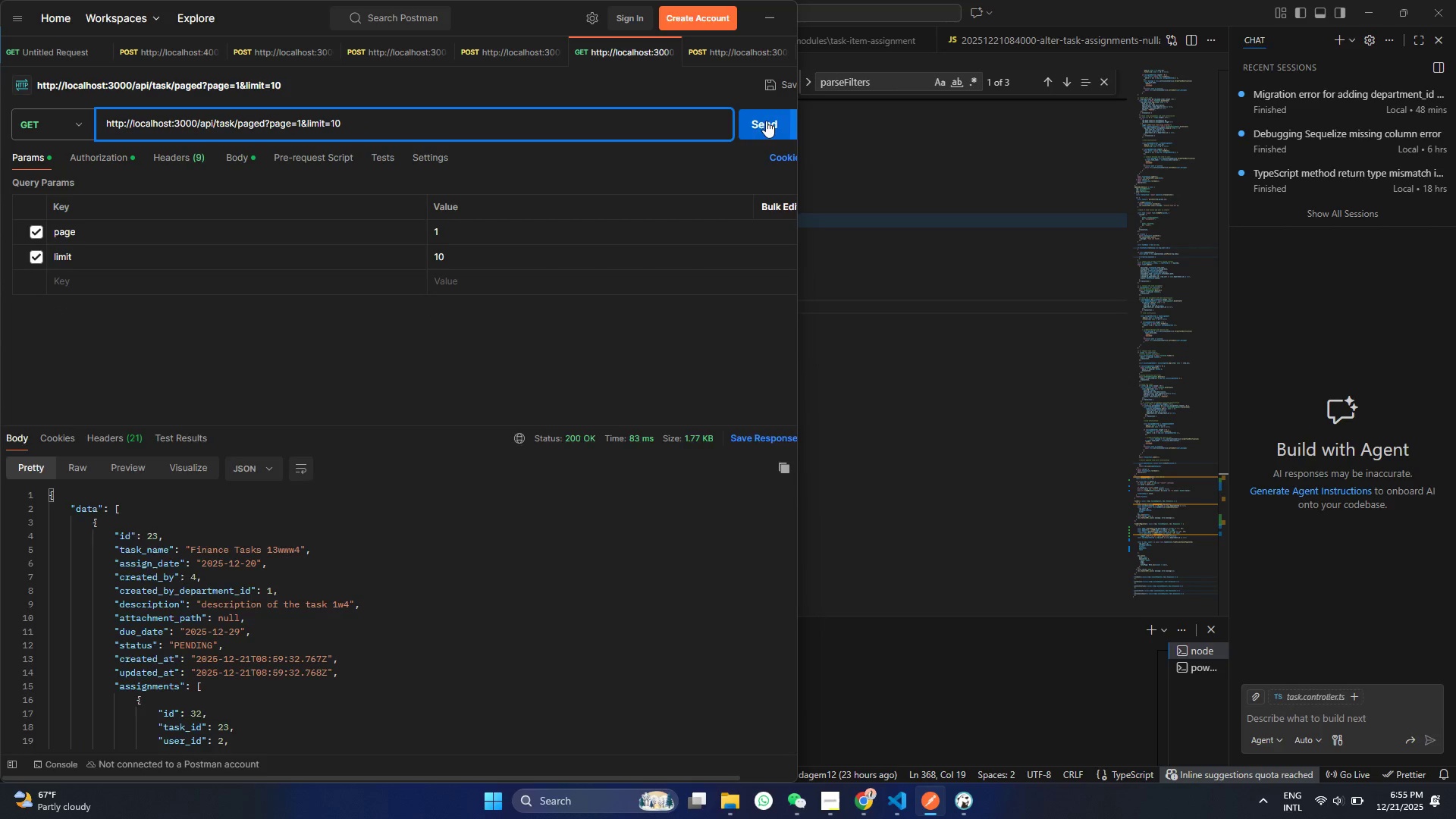 
left_click([773, 121])
 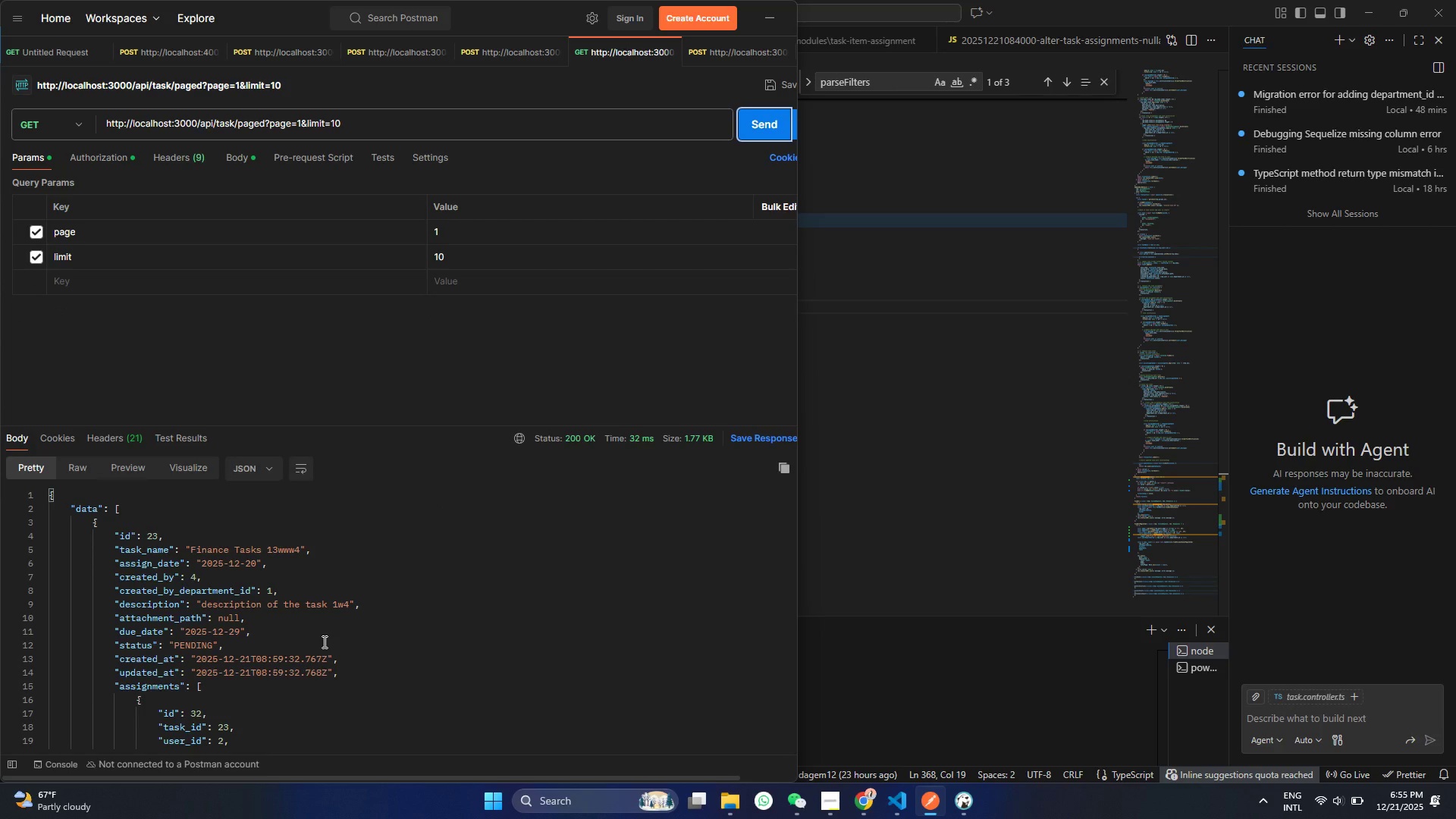 
scroll: coordinate [246, 634], scroll_direction: up, amount: 1.0
 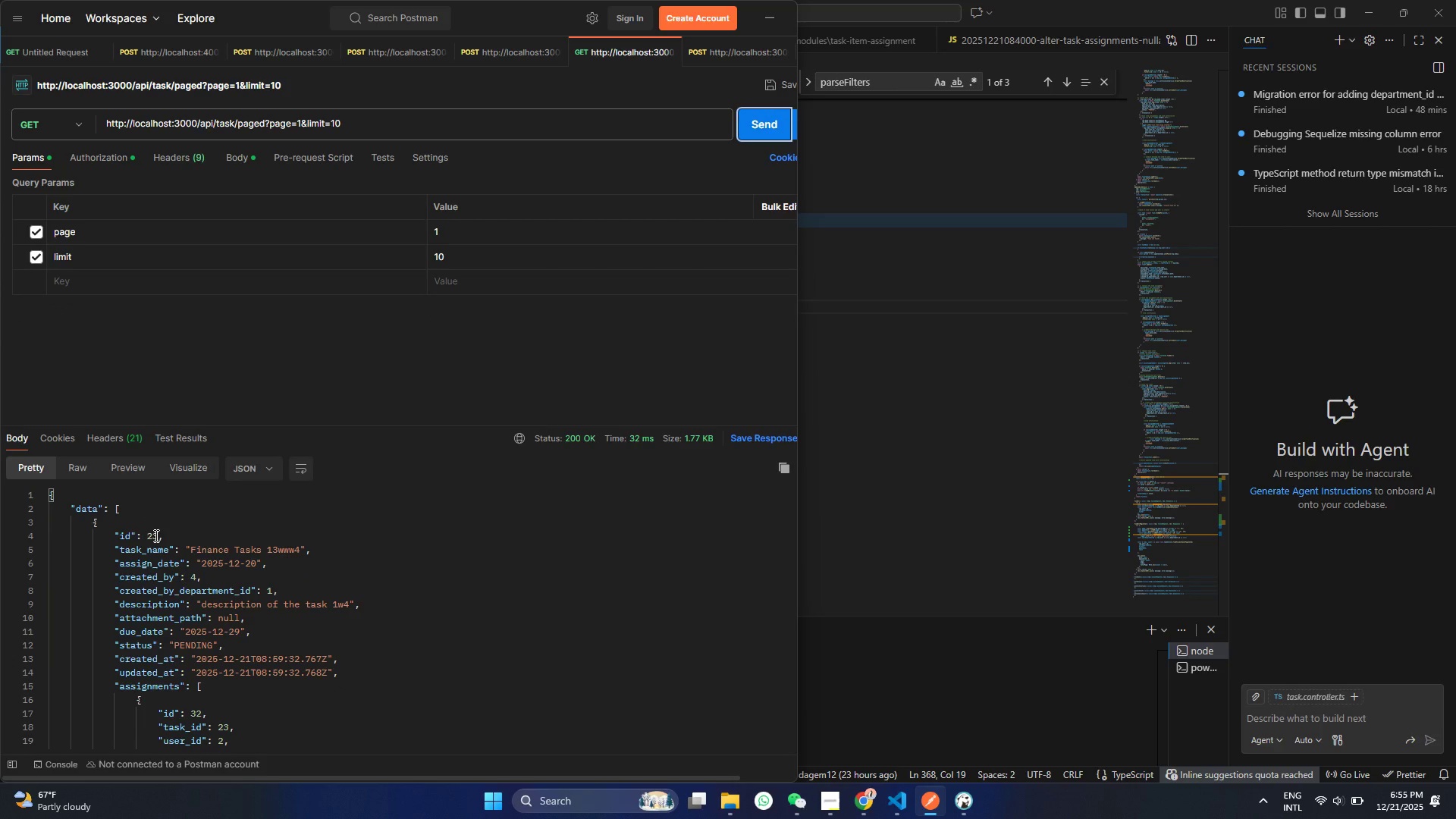 
left_click_drag(start_coordinate=[149, 535], to_coordinate=[158, 535])
 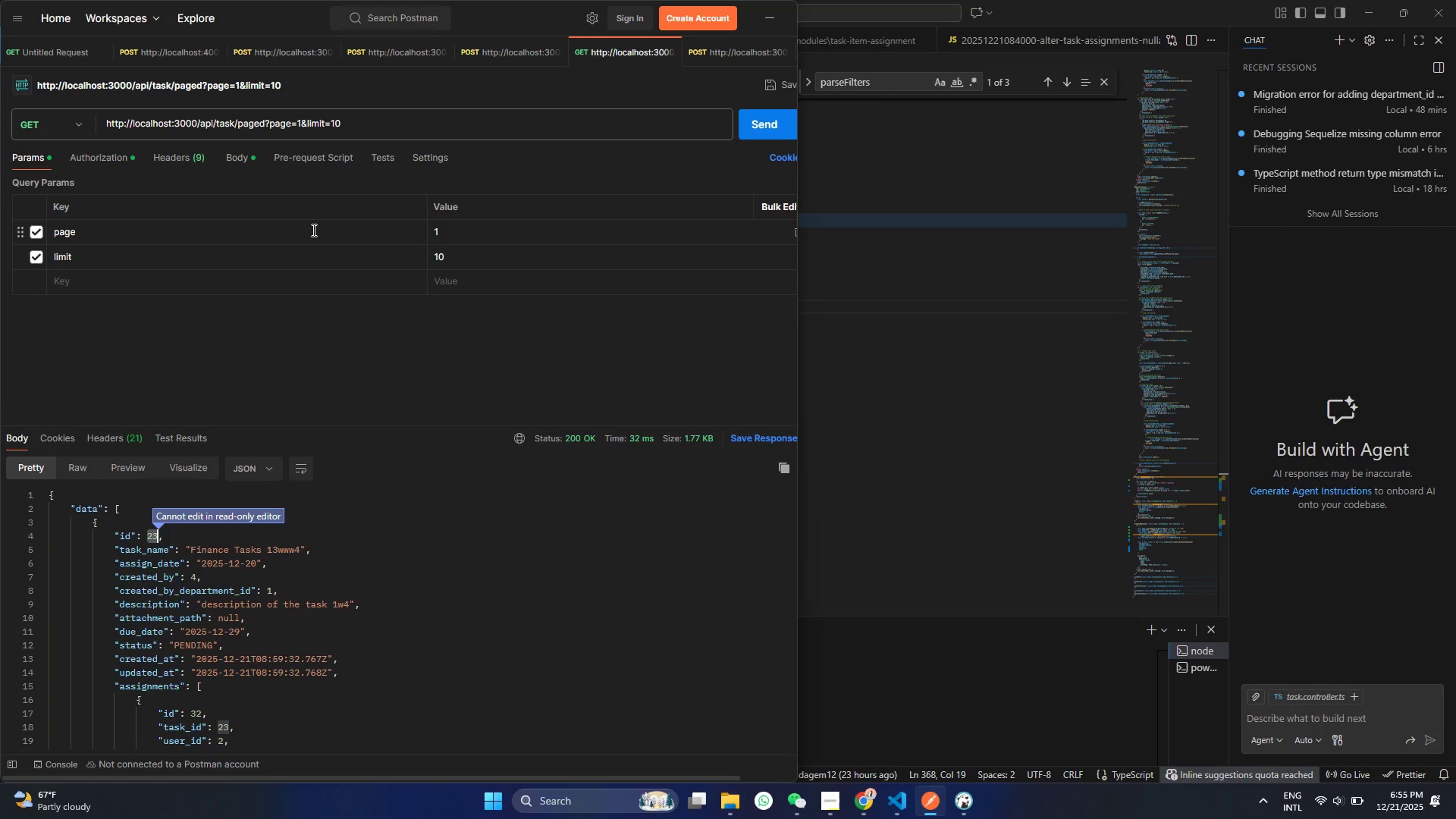 
key(Control+ControlLeft)
 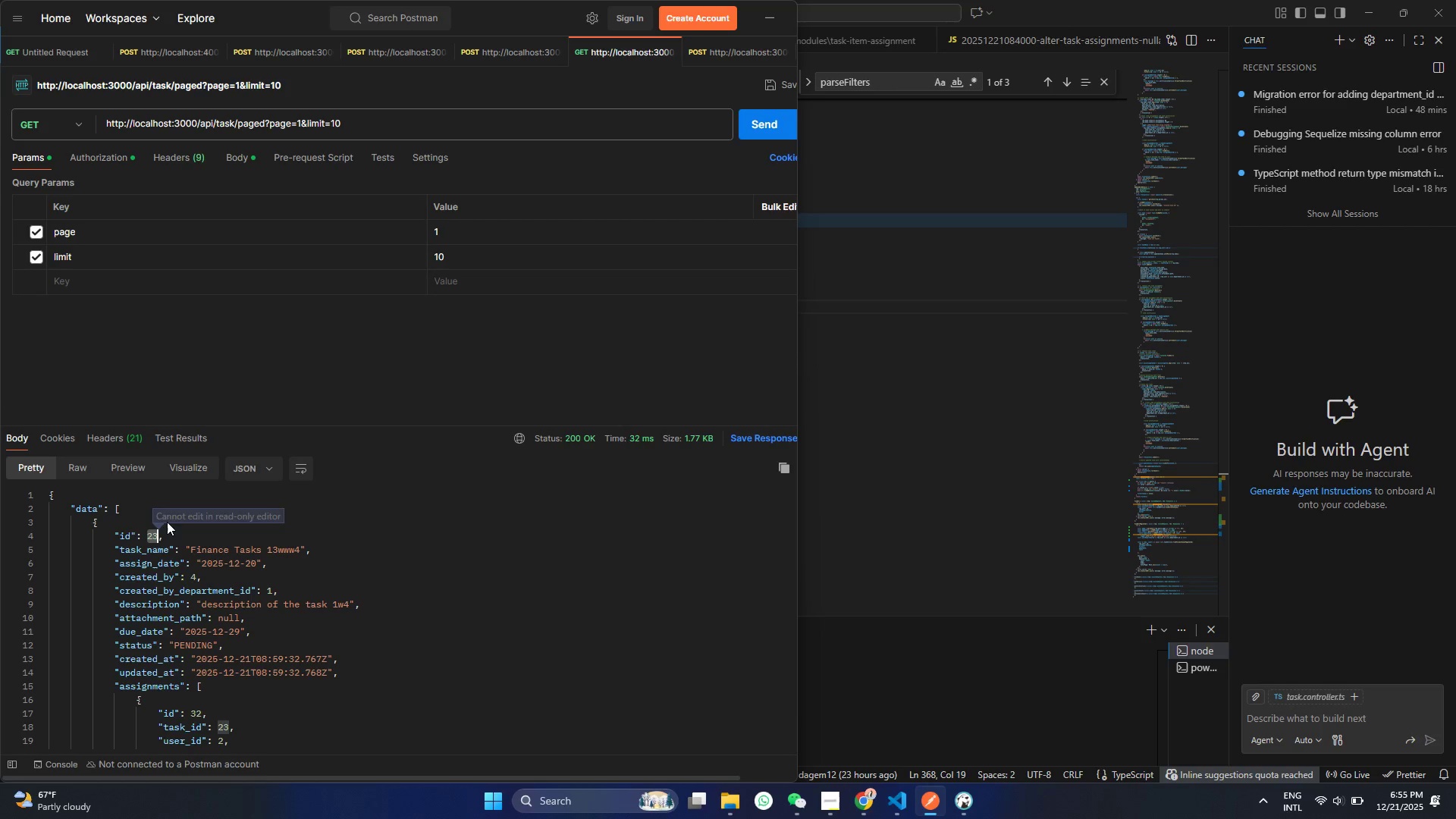 
key(Control+X)
 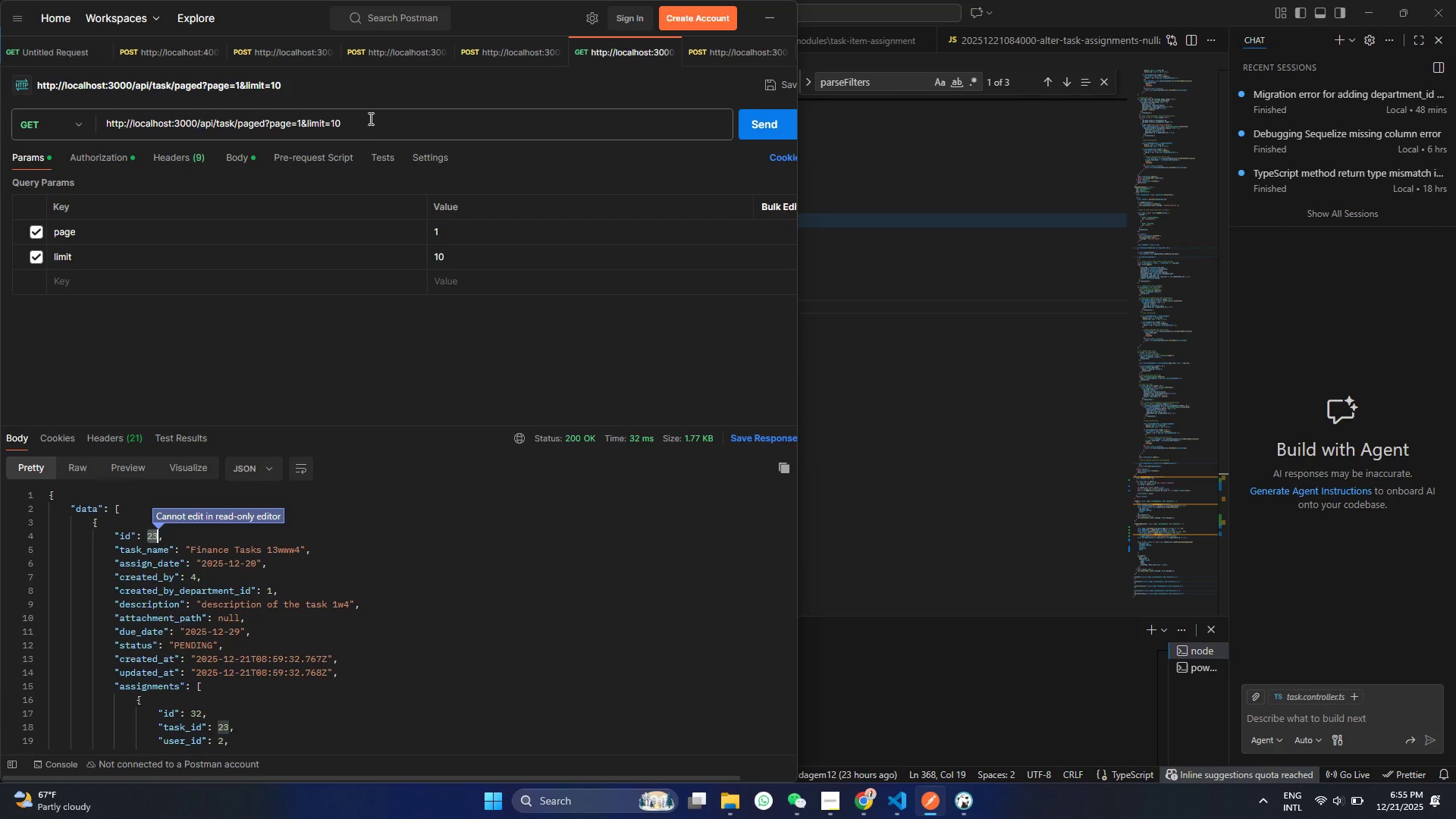 
left_click_drag(start_coordinate=[369, 118], to_coordinate=[234, 126])
 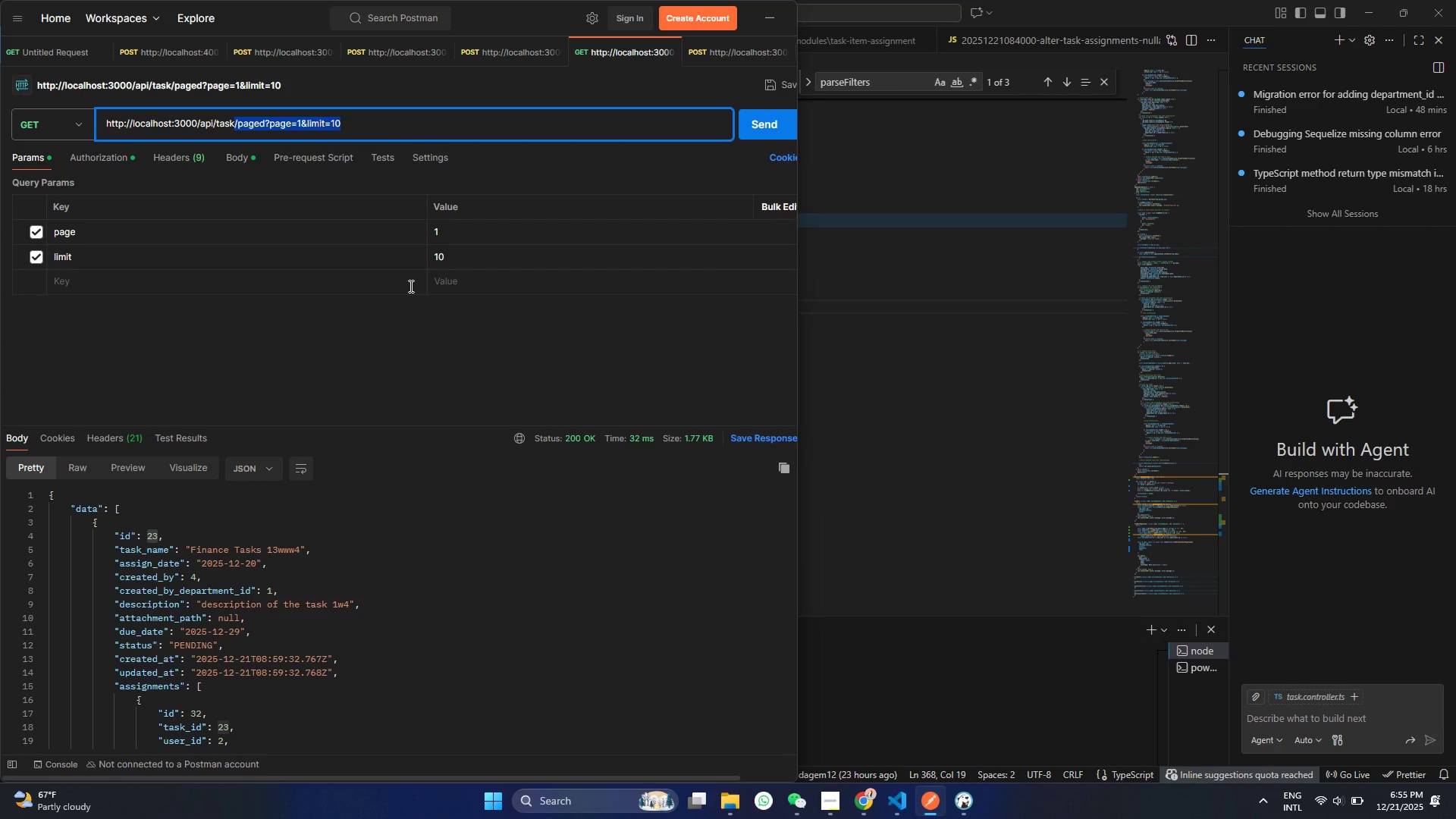 
key(Shift+ShiftRight)
 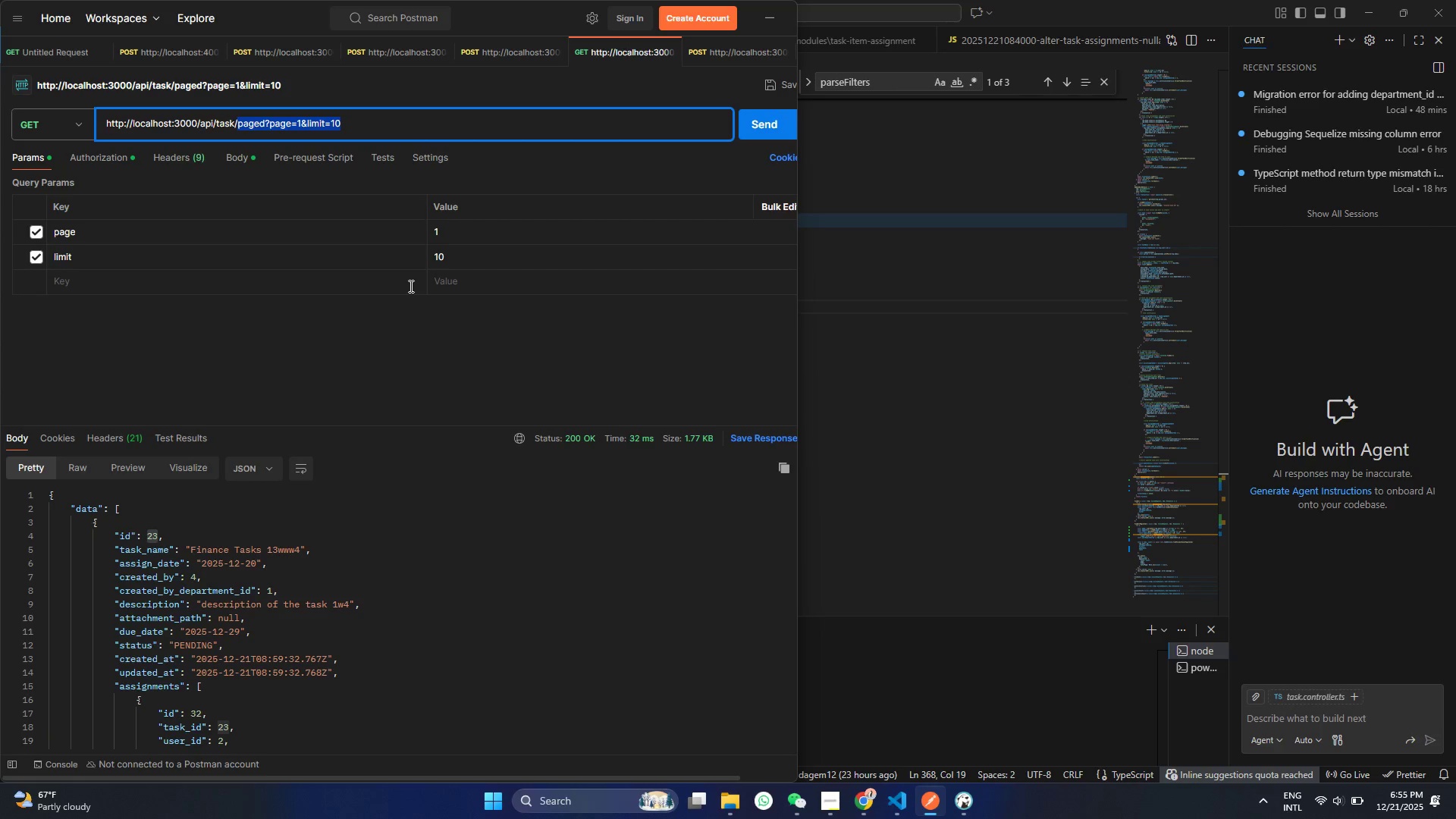 
key(Shift+ArrowRight)
 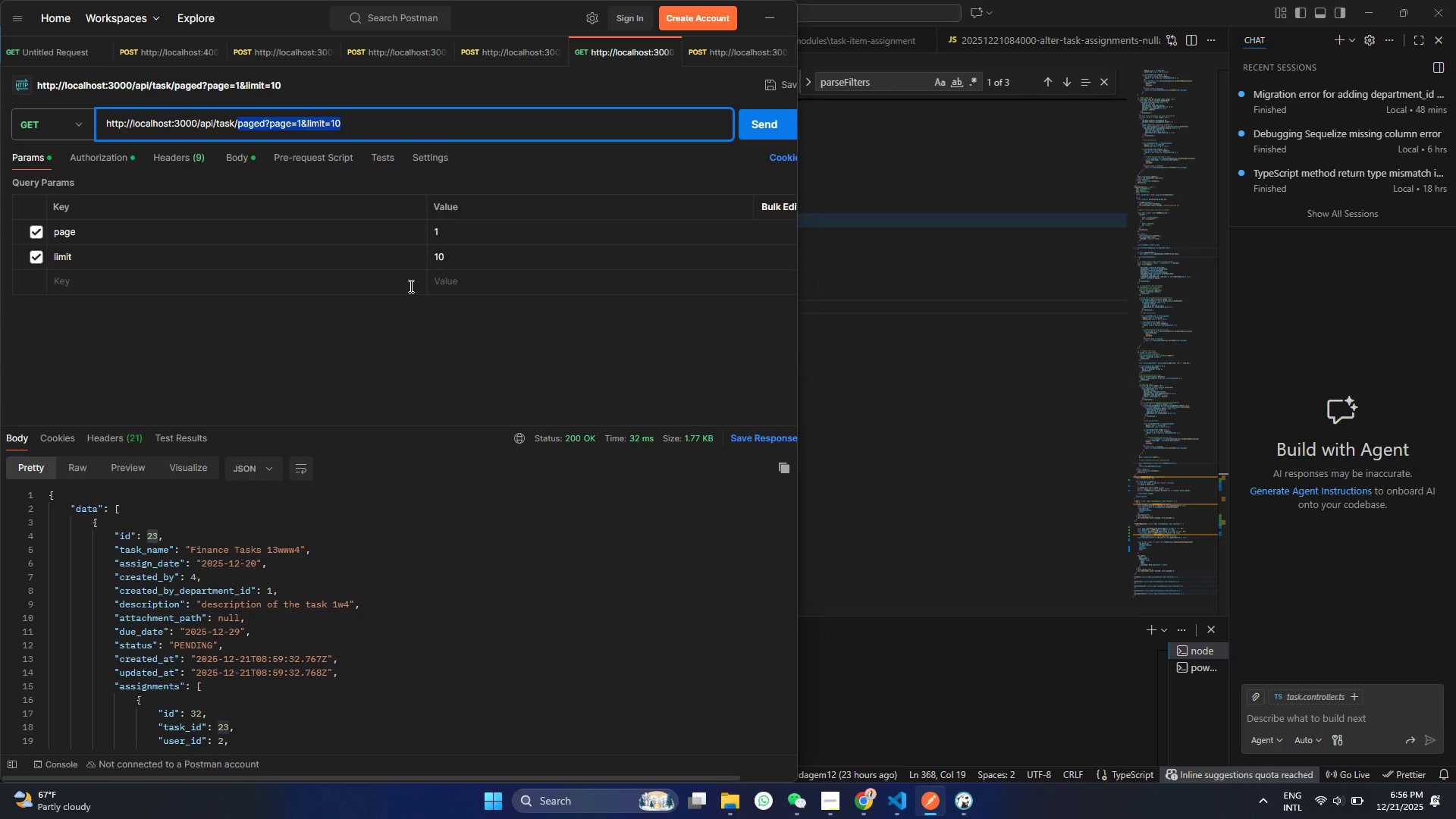 
key(Backspace)
 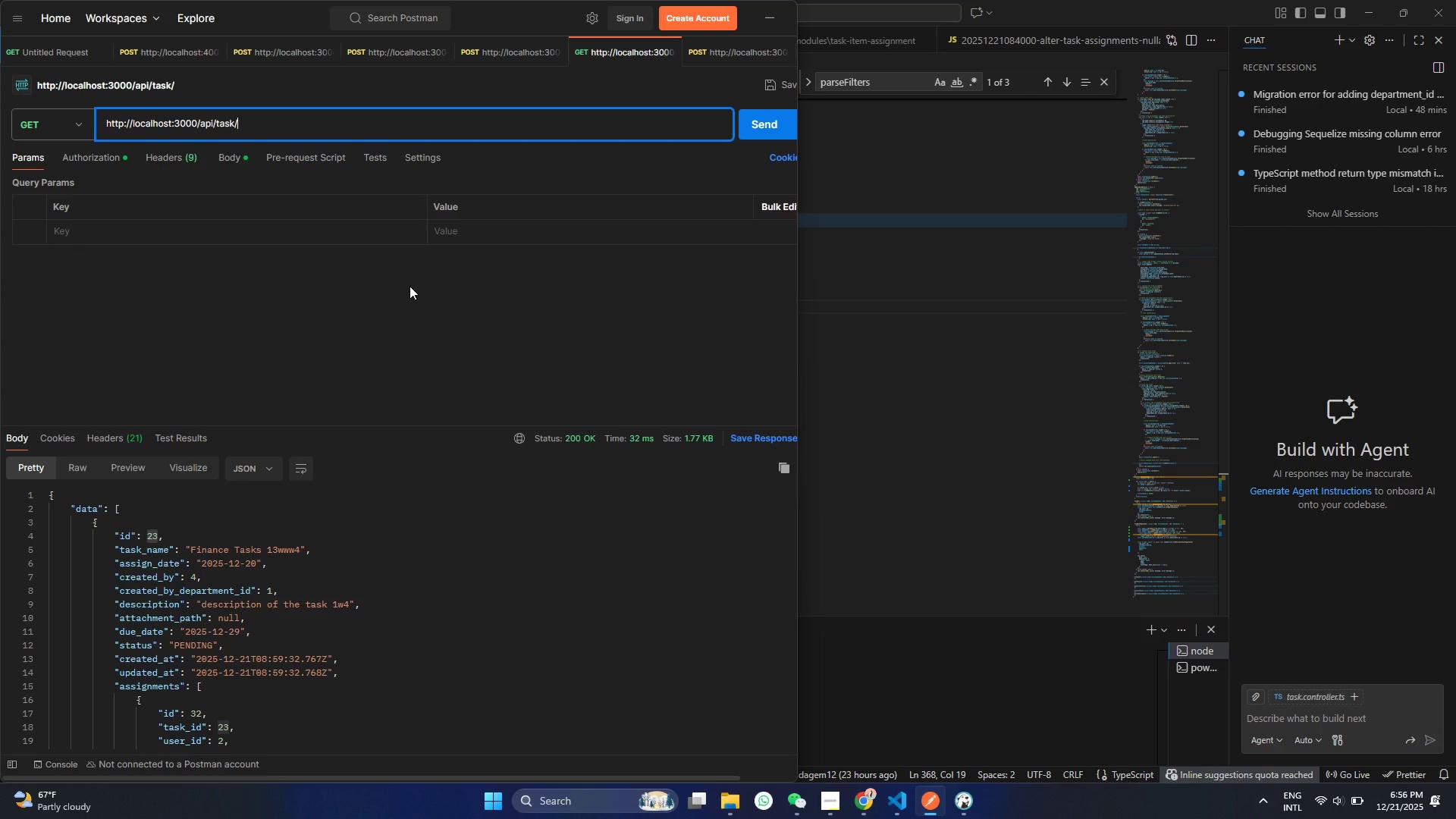 
key(Shift+ShiftRight)
 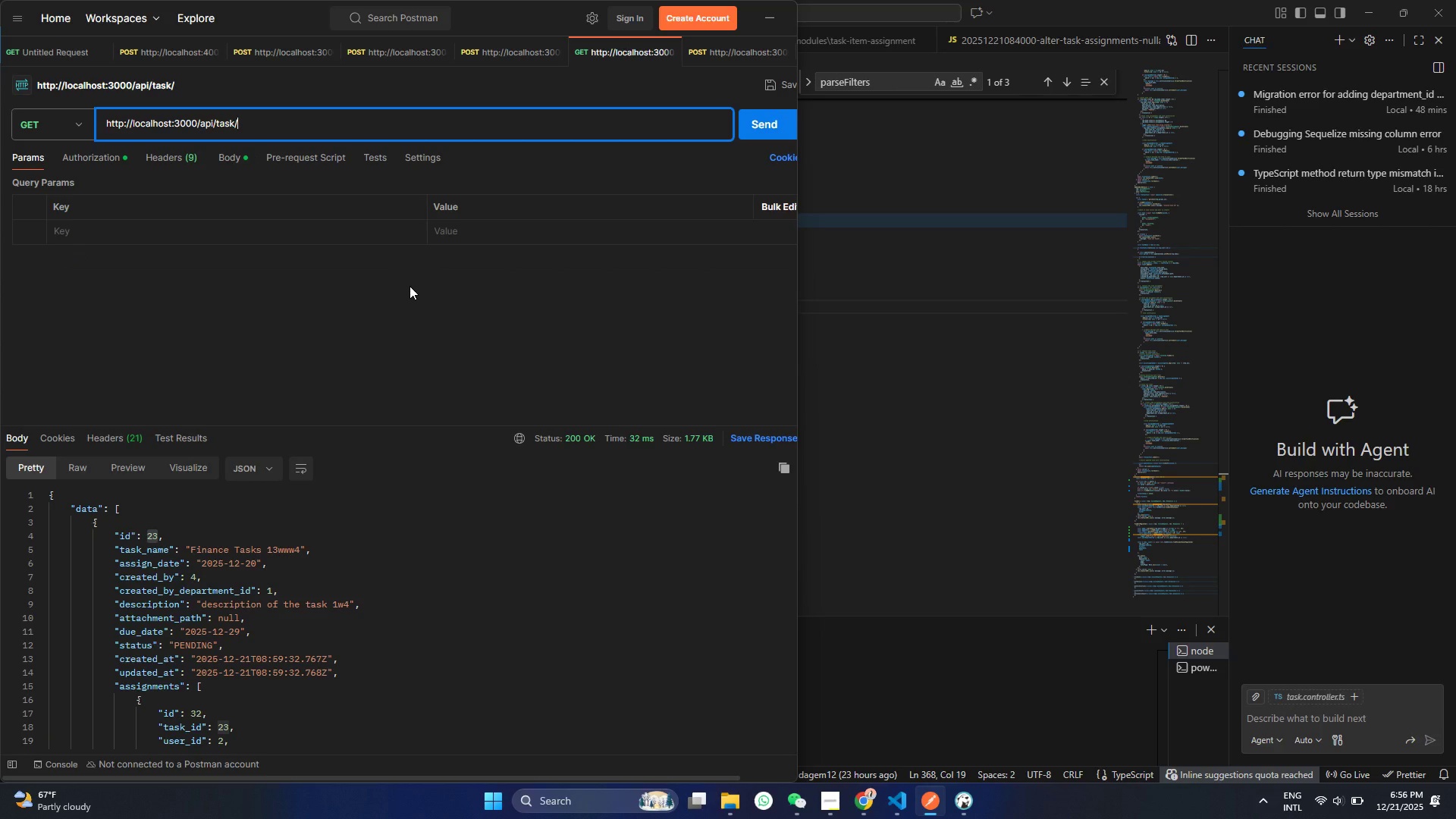 
key(Control+ControlLeft)
 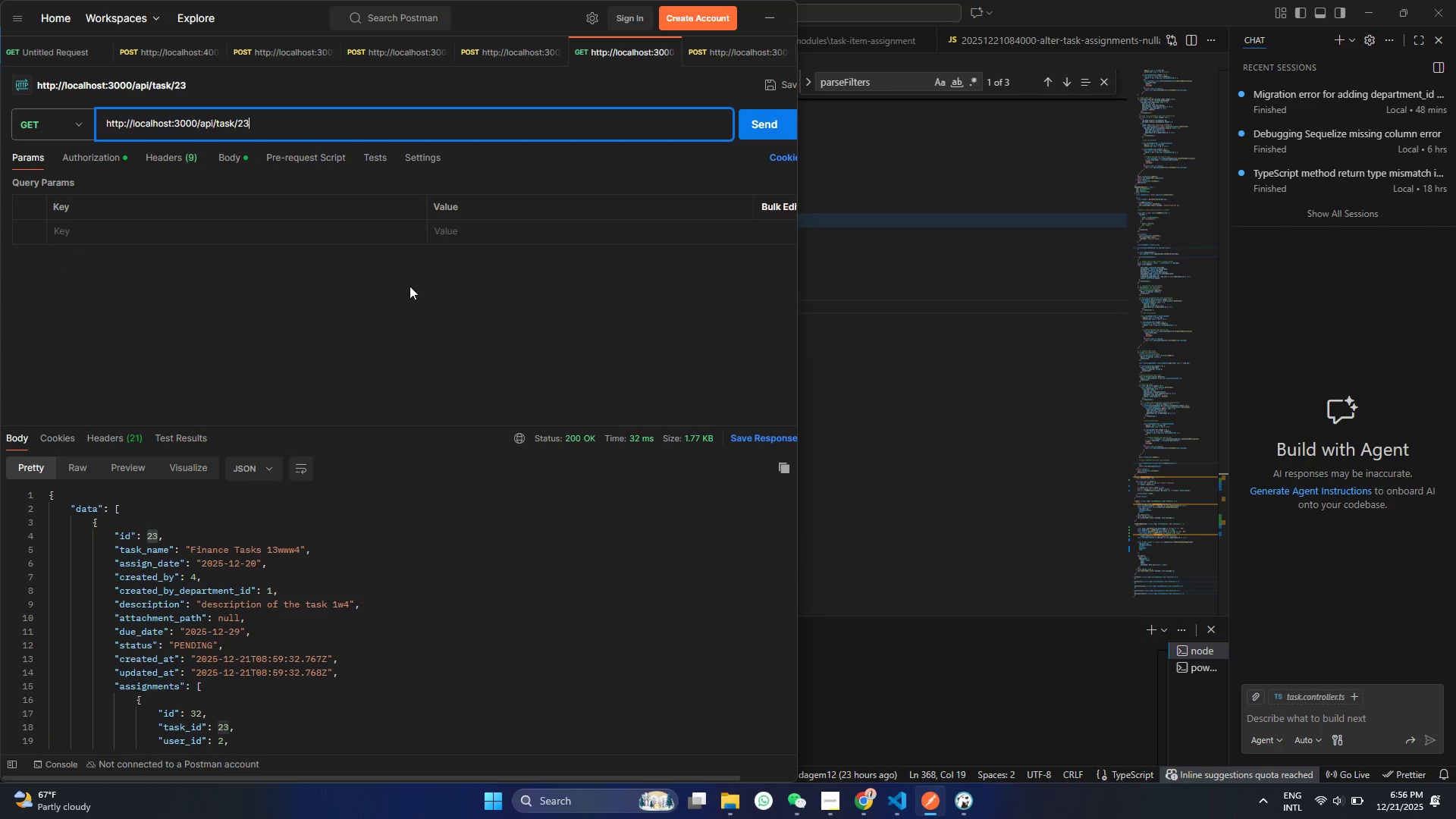 
key(Control+V)
 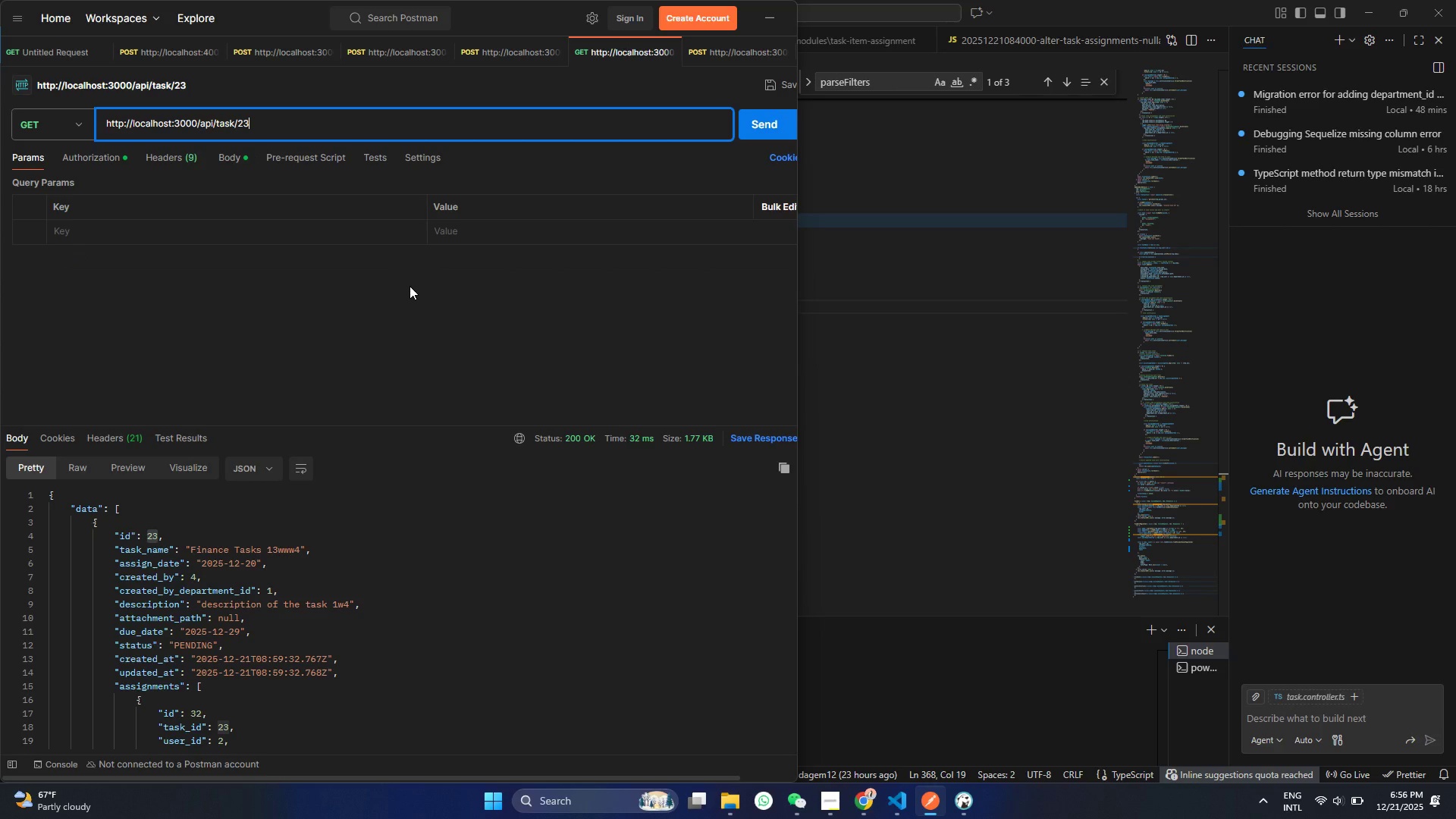 
key(Quote)
 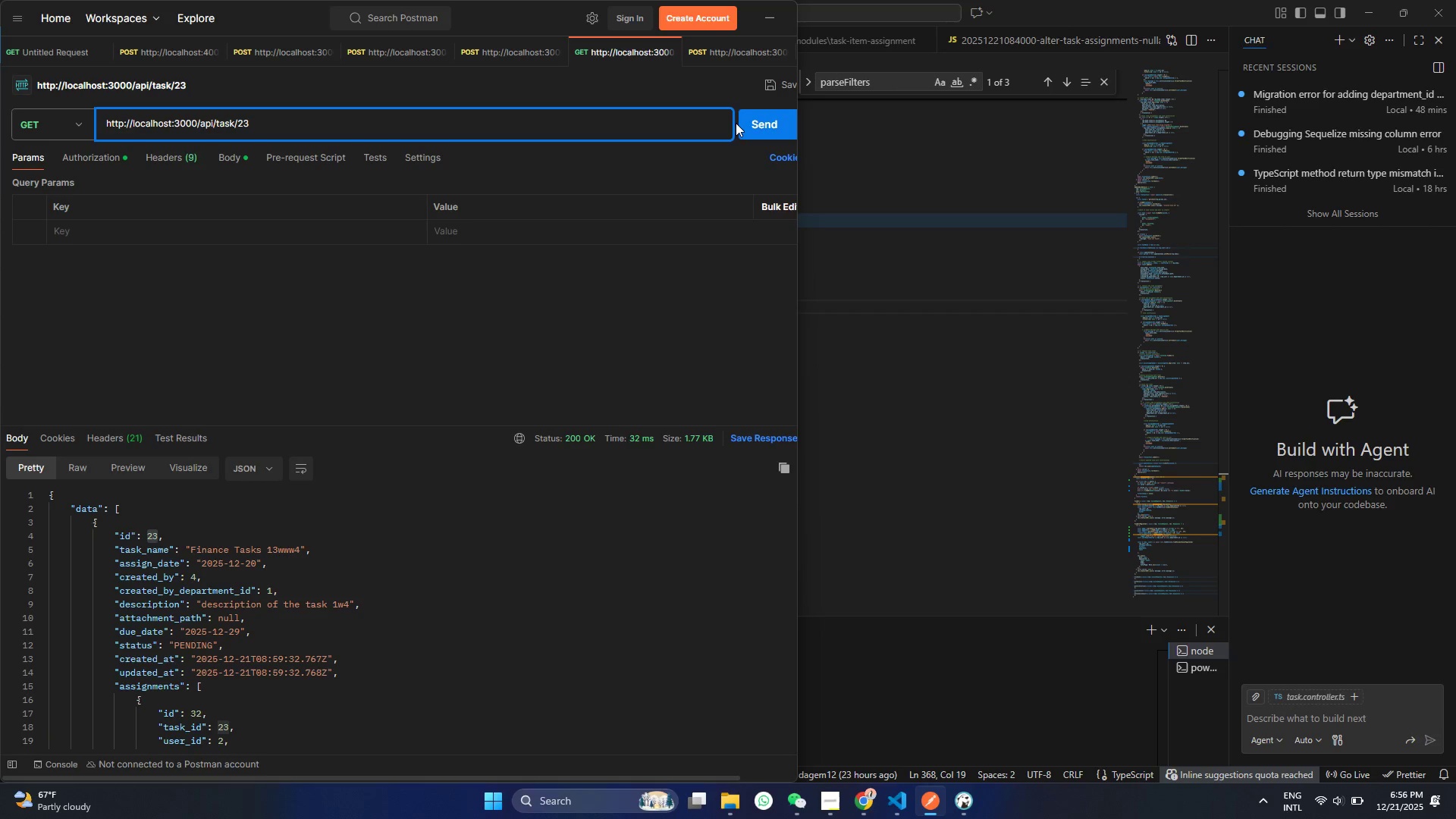 
left_click([759, 132])
 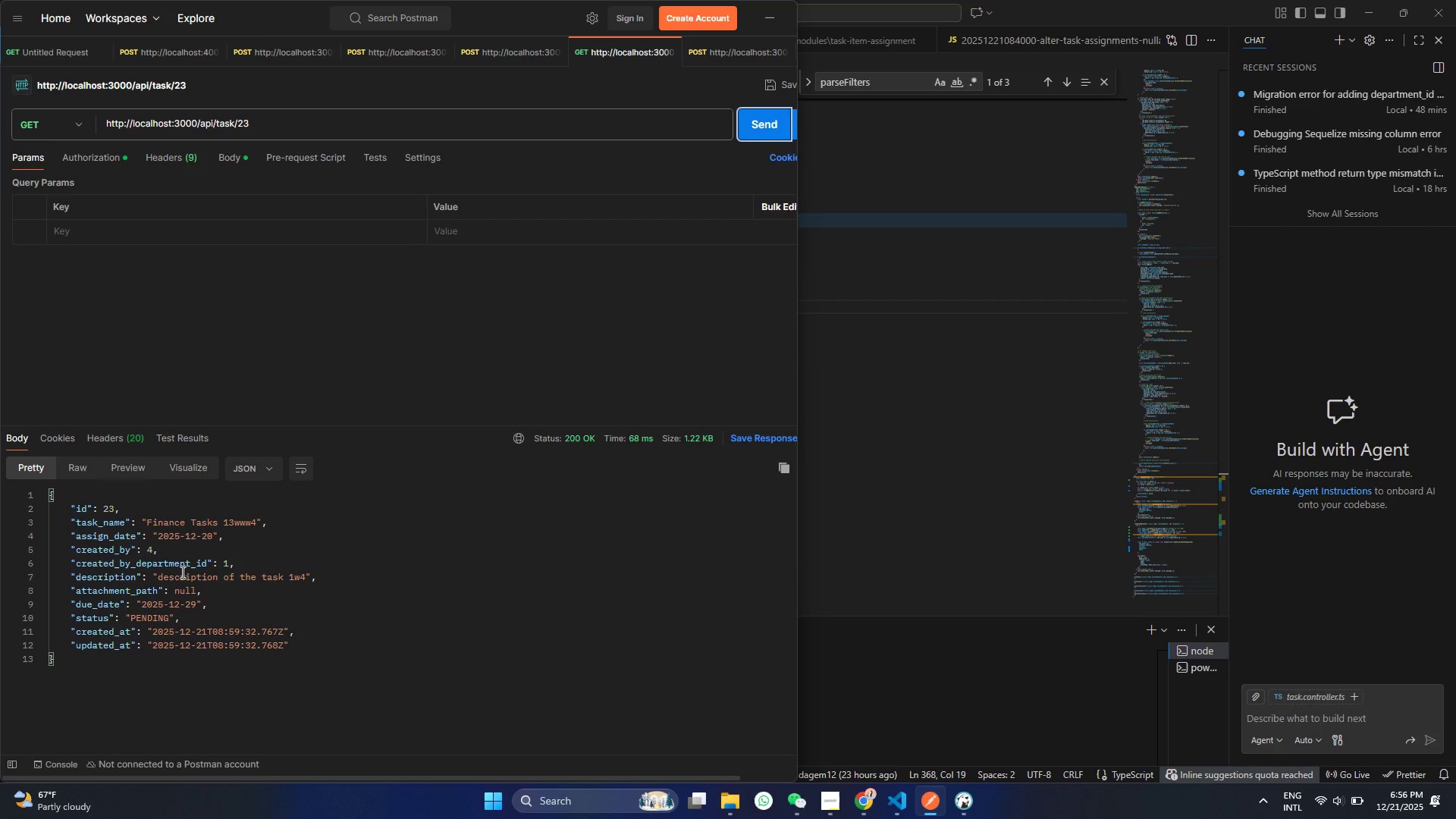 
wait(5.78)
 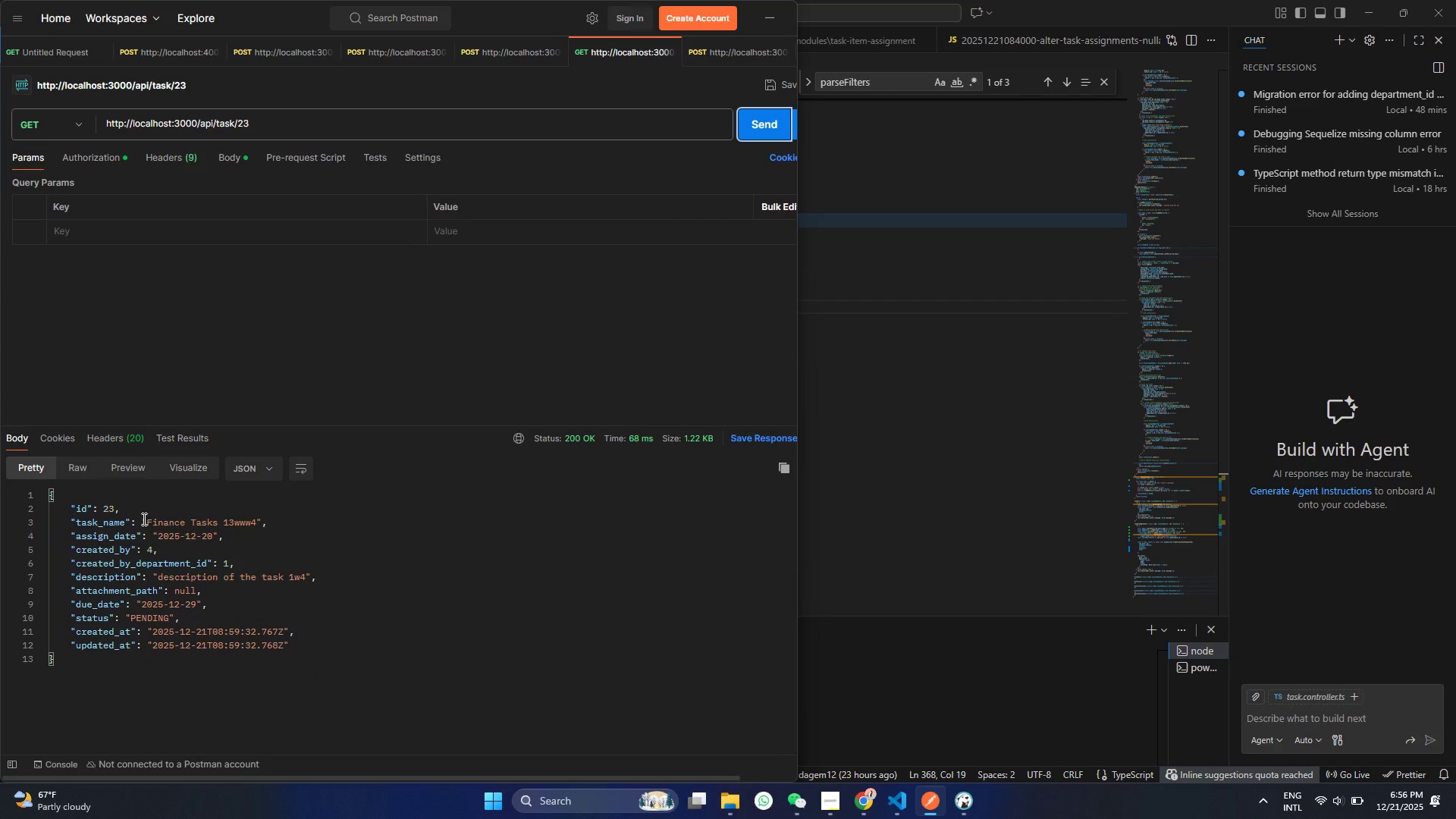 
left_click([259, 112])
 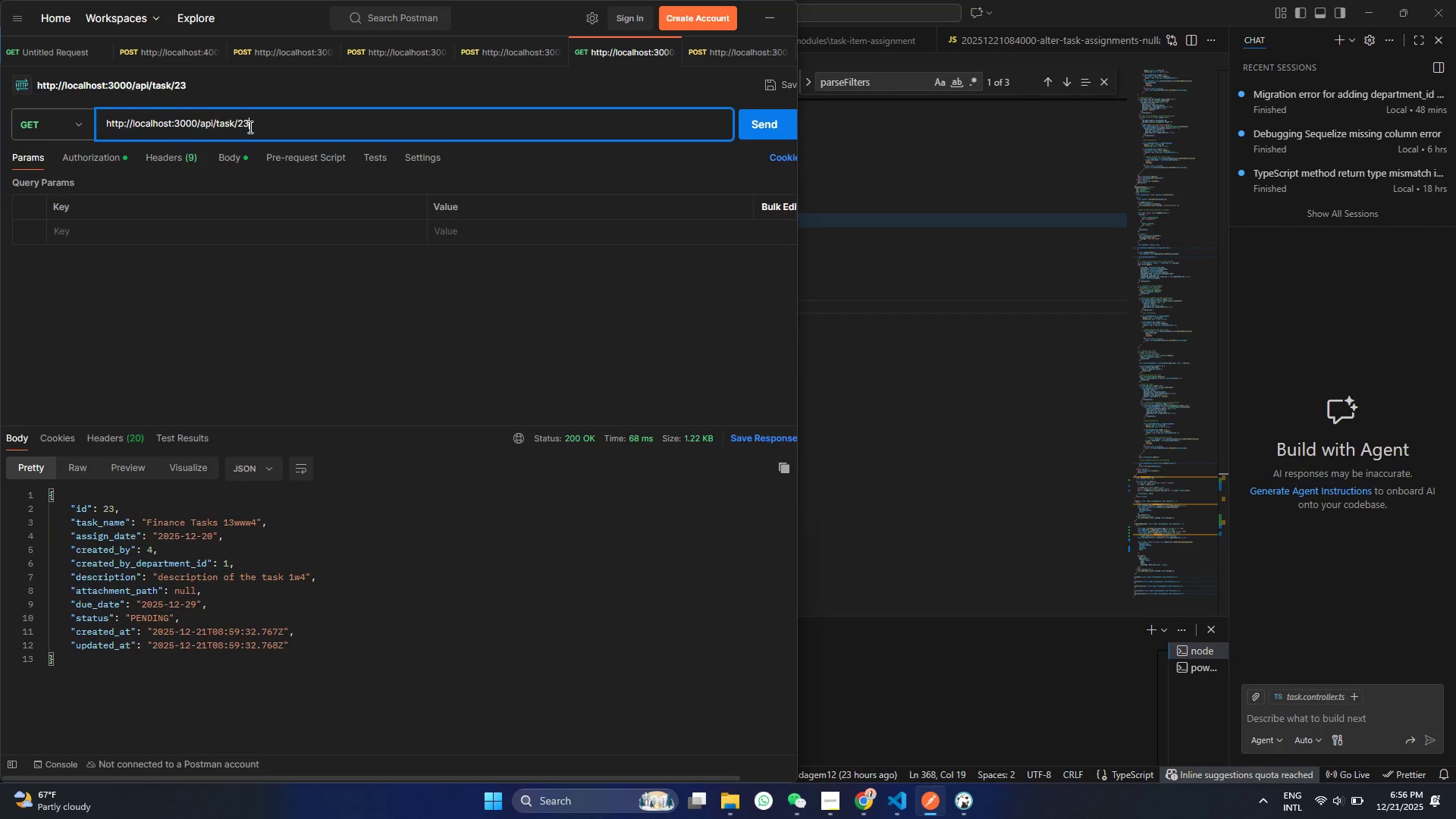 
key(Backspace)
 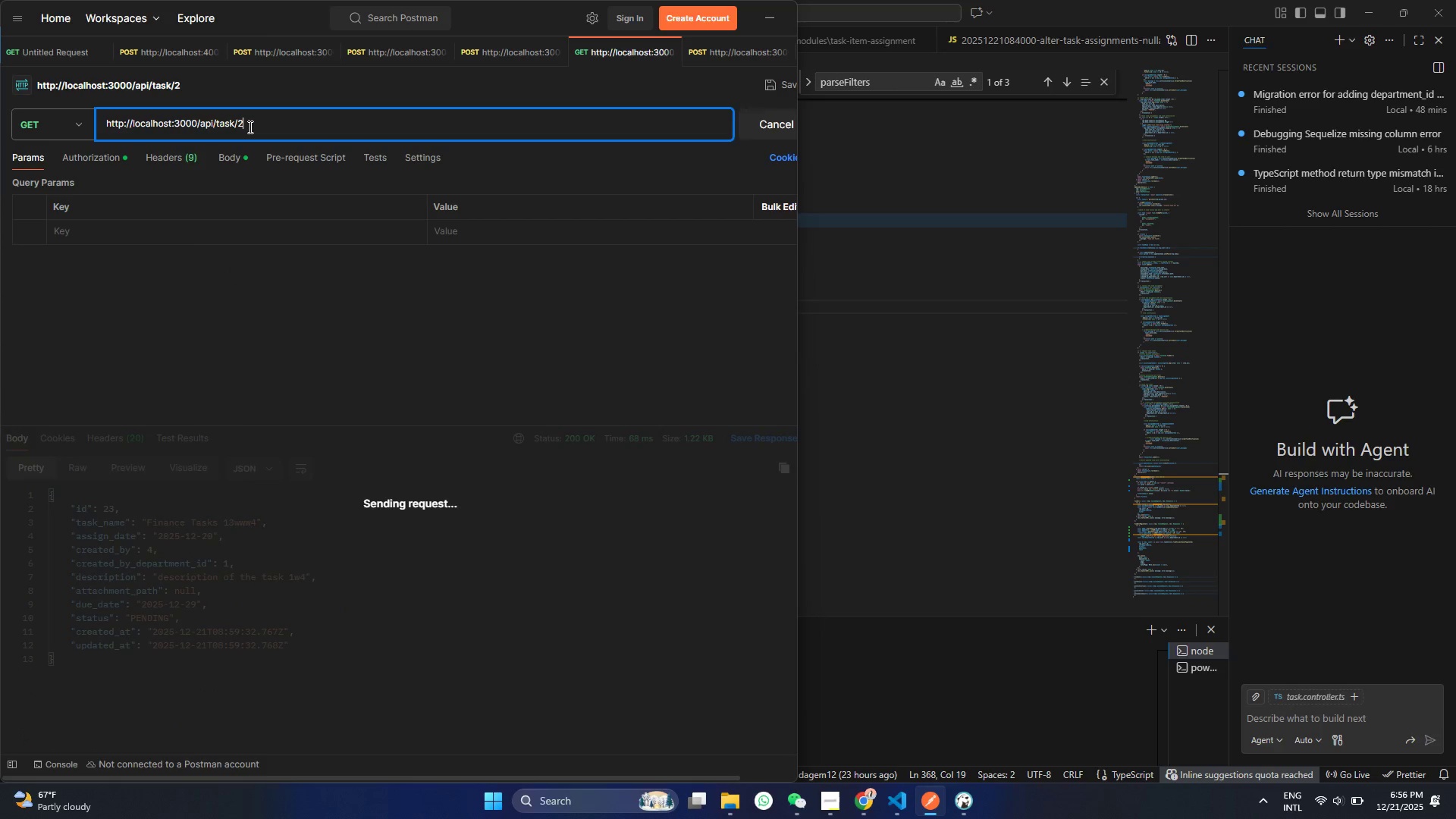 
key(Enter)
 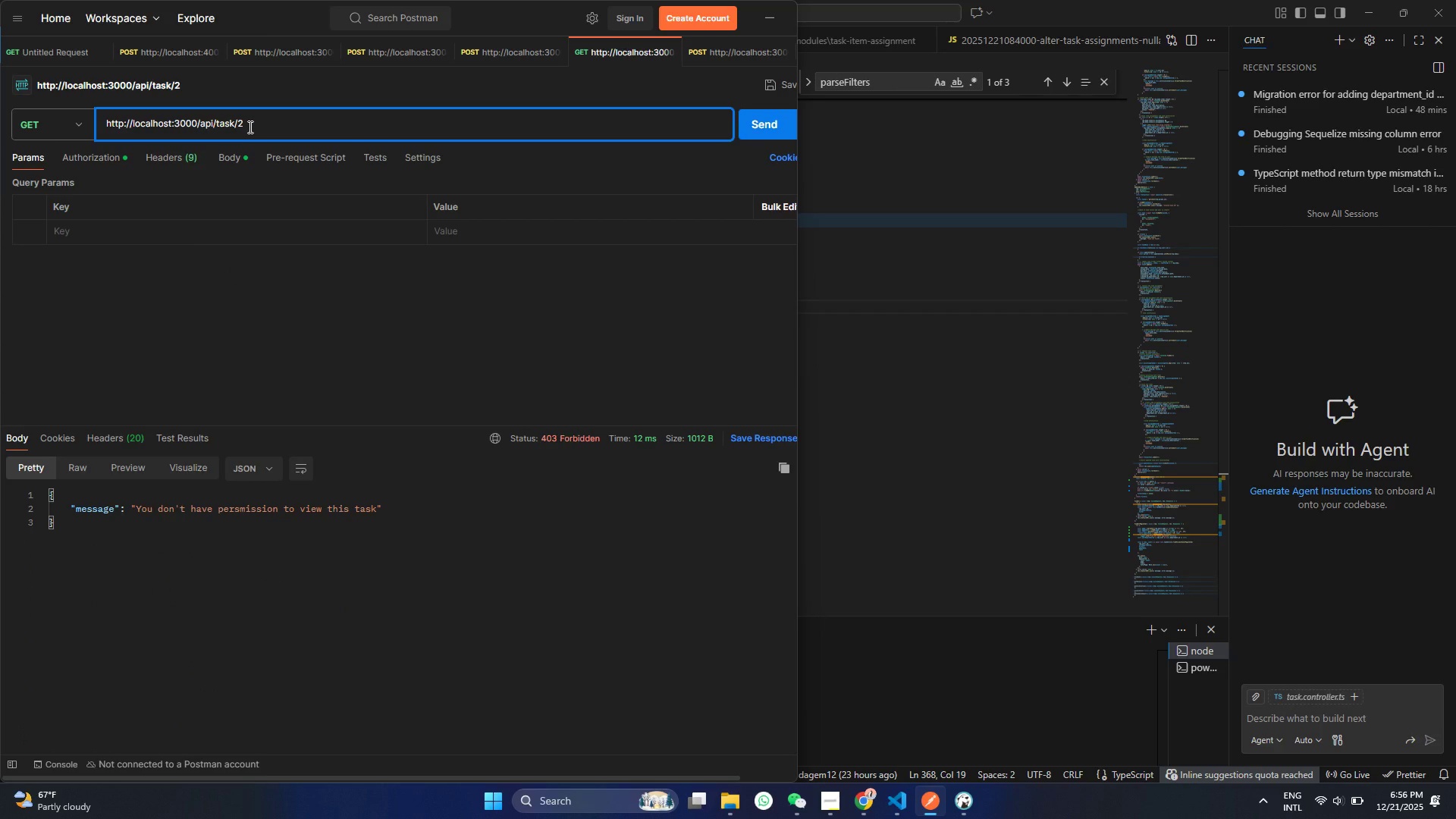 
left_click([249, 127])
 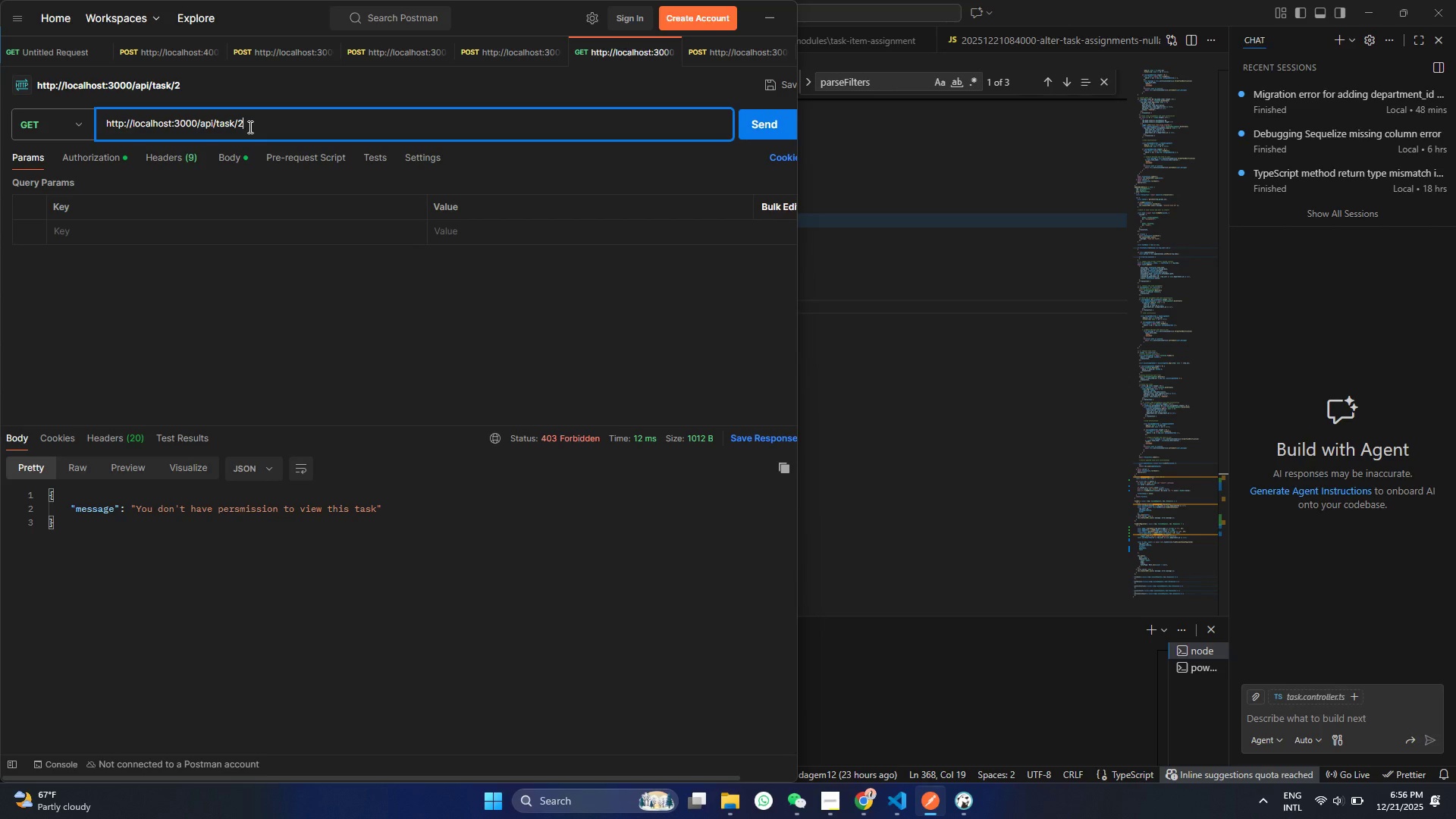 
key(Backspace)
 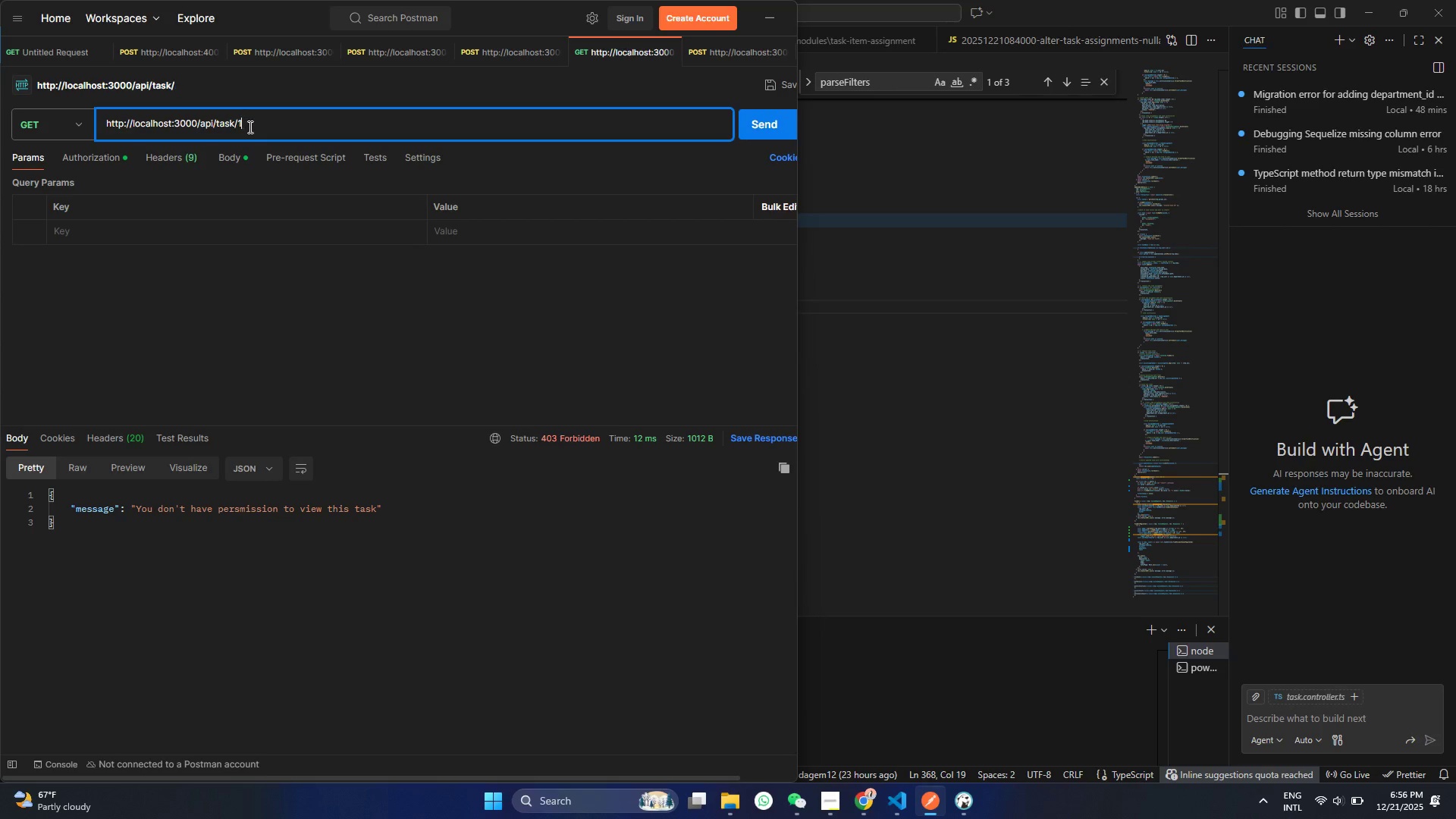 
key(1)
 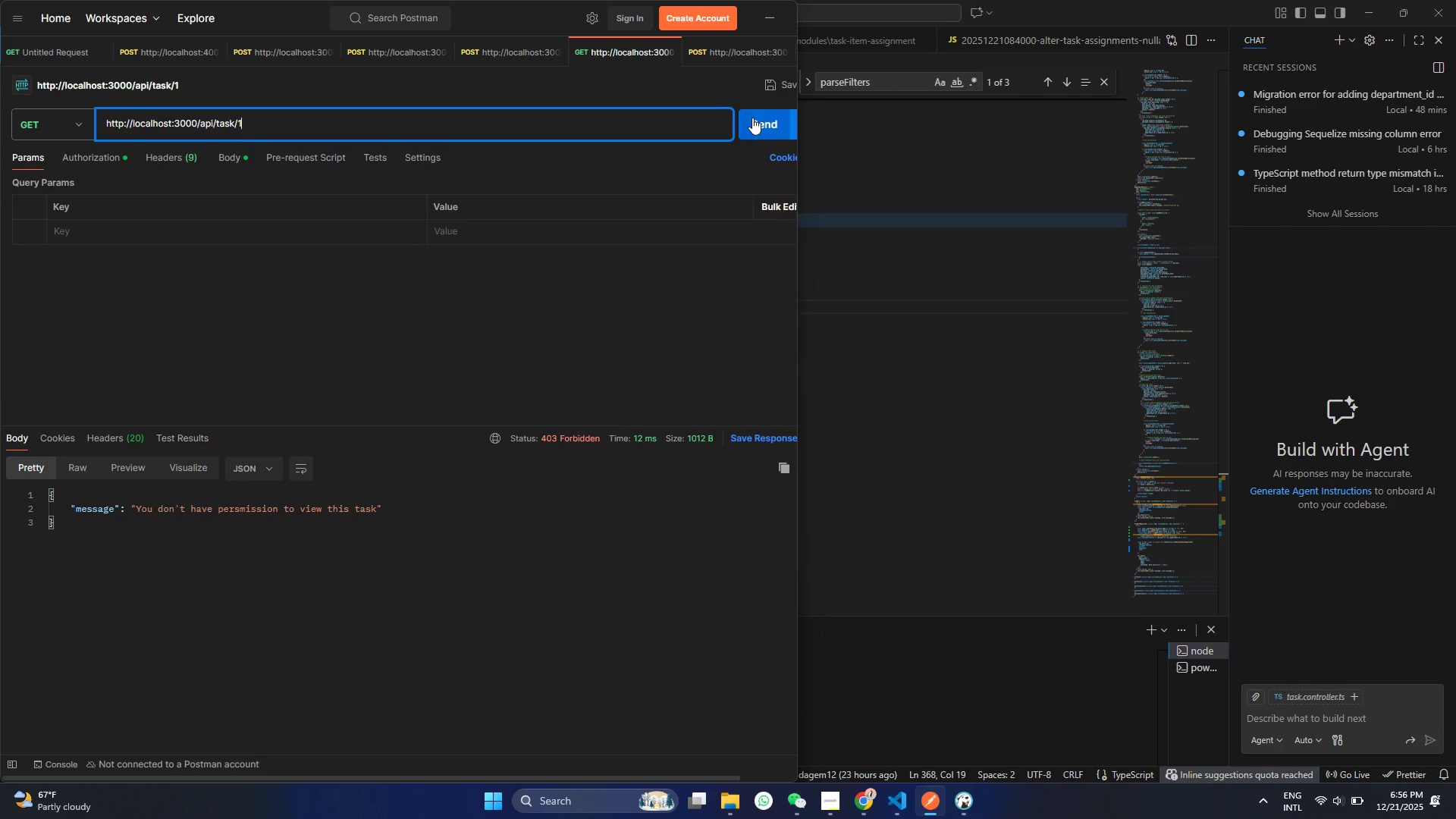 
left_click([759, 130])
 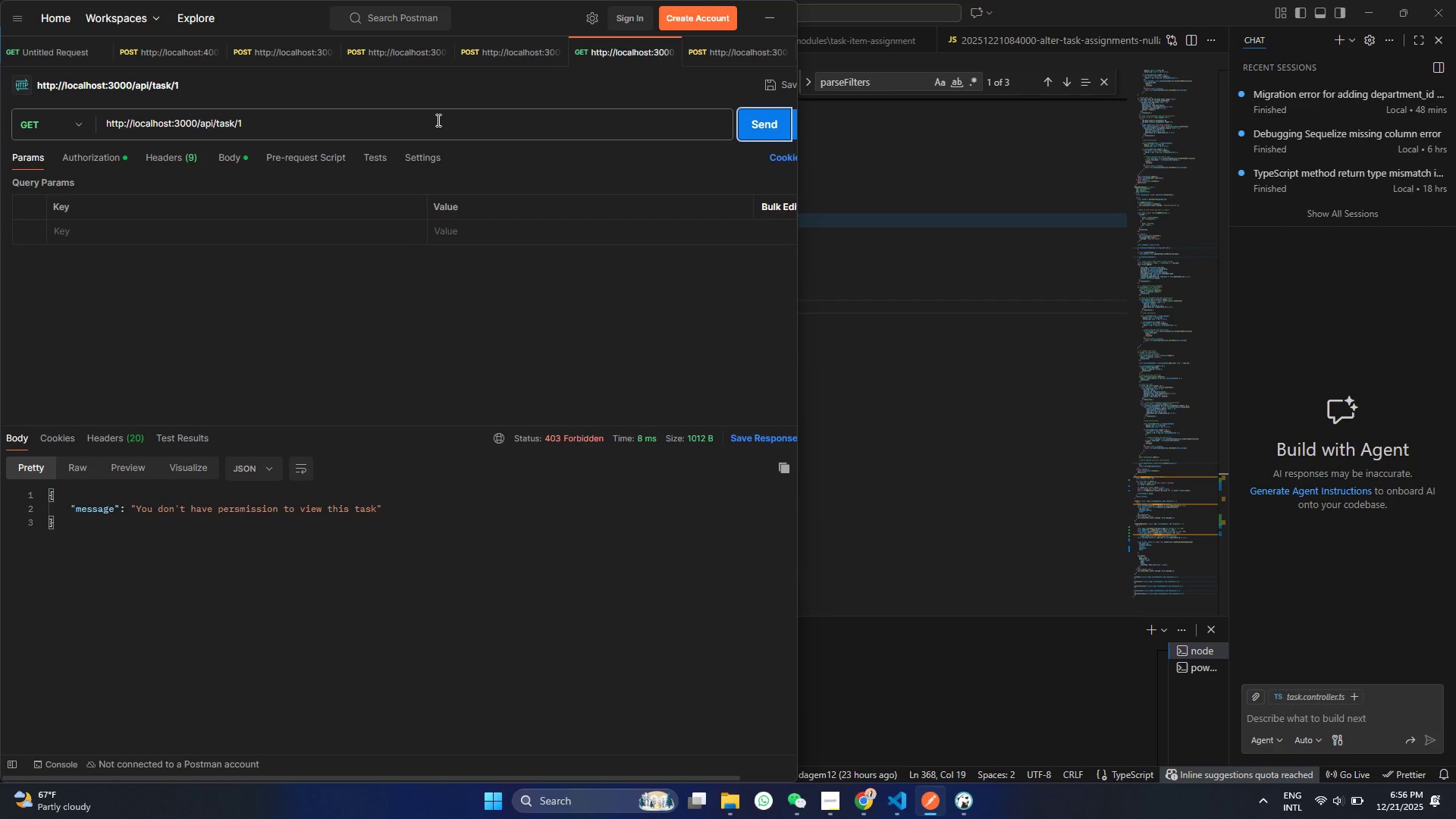 
key(Backspace)
type(50)
 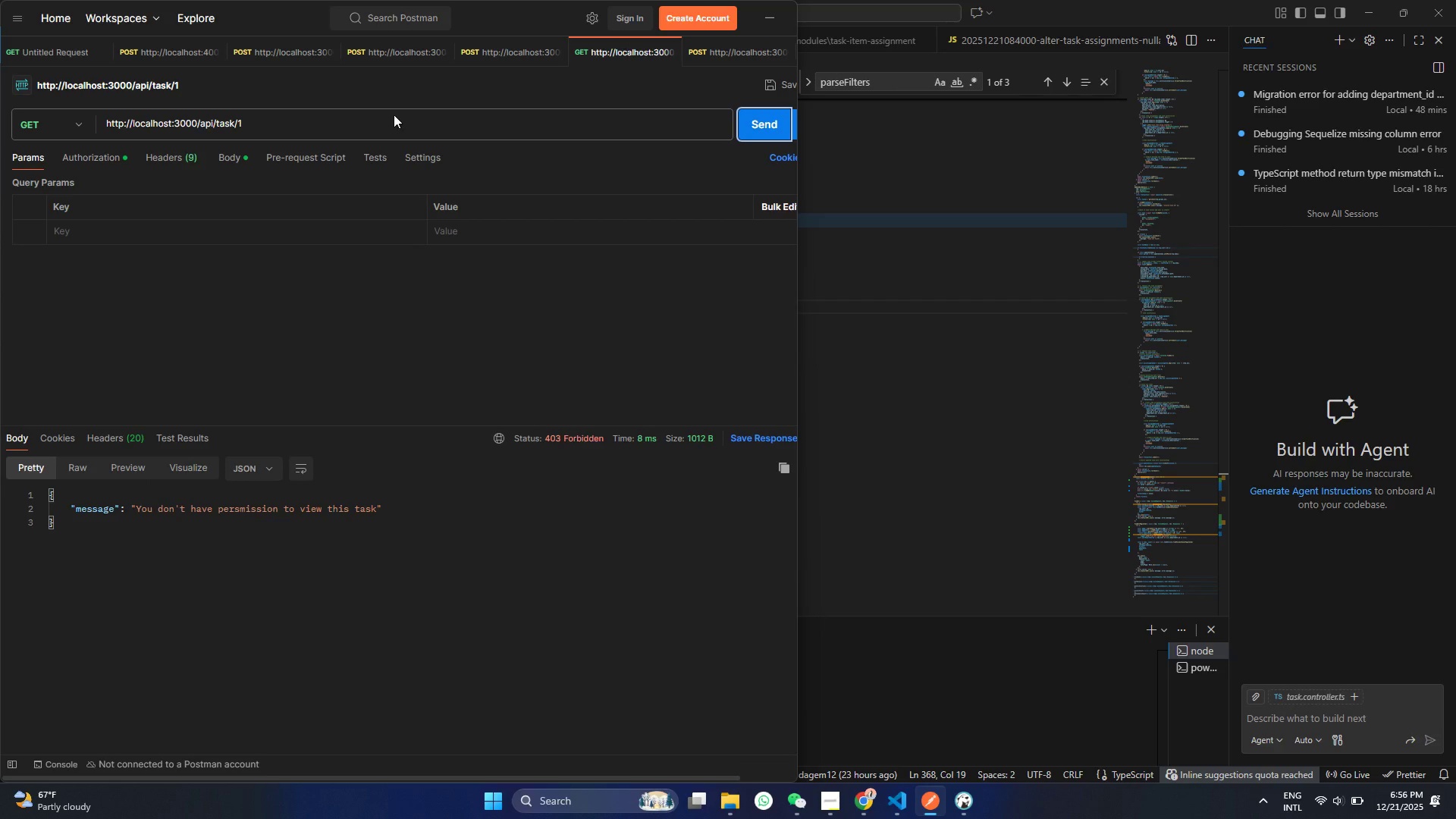 
left_click([394, 115])
 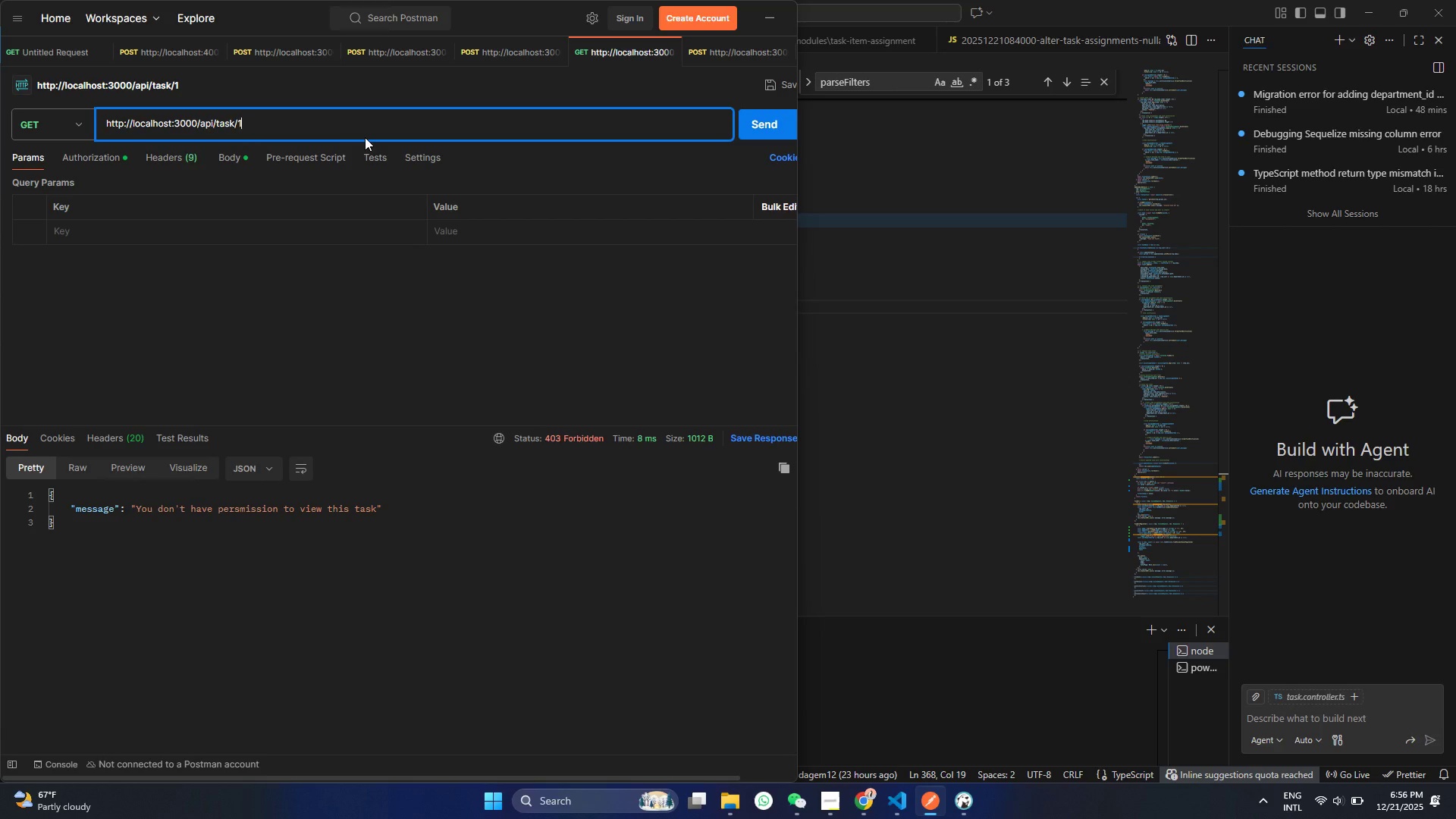 
key(Control+ControlLeft)
 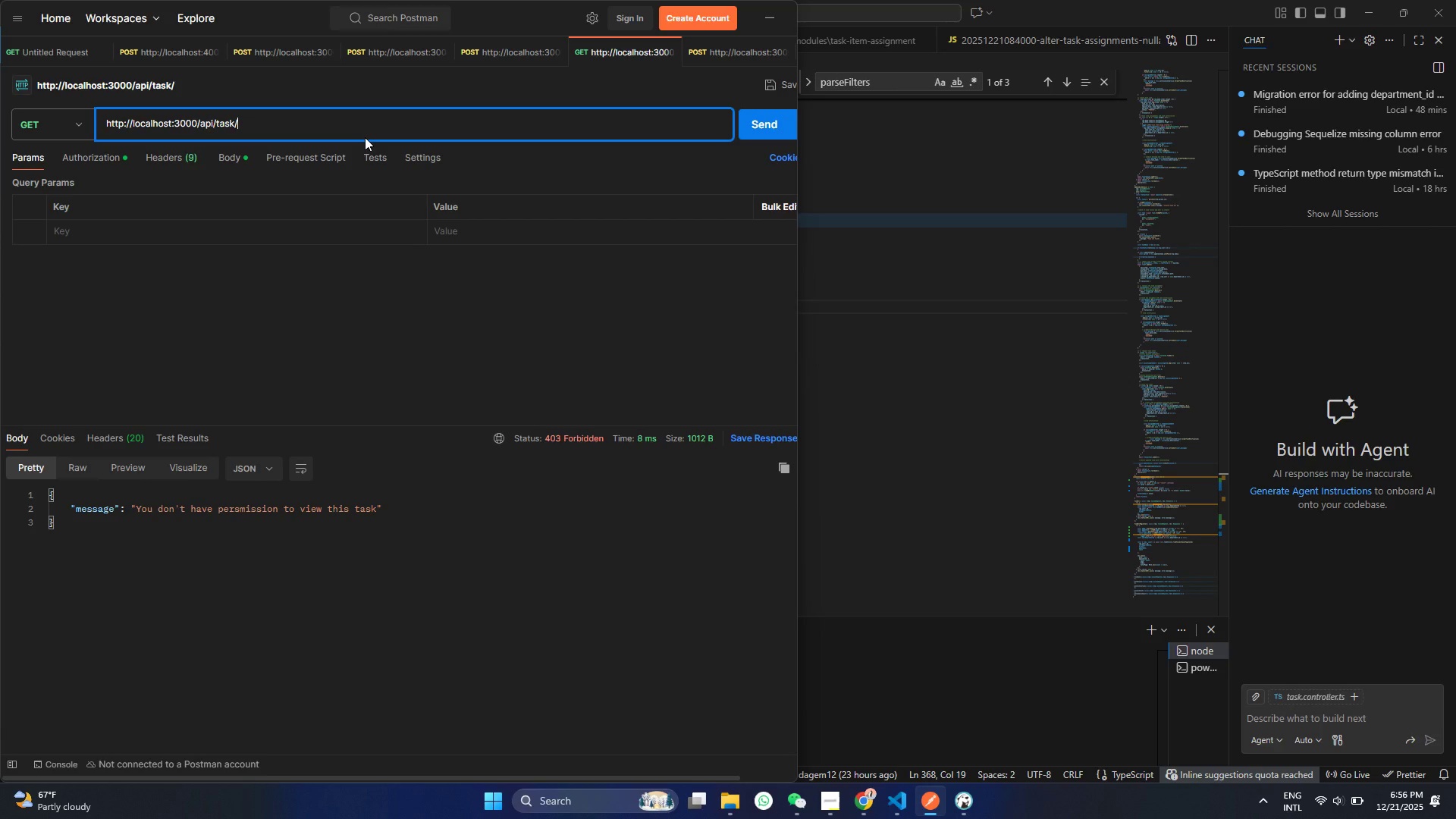 
key(Control+Z)
 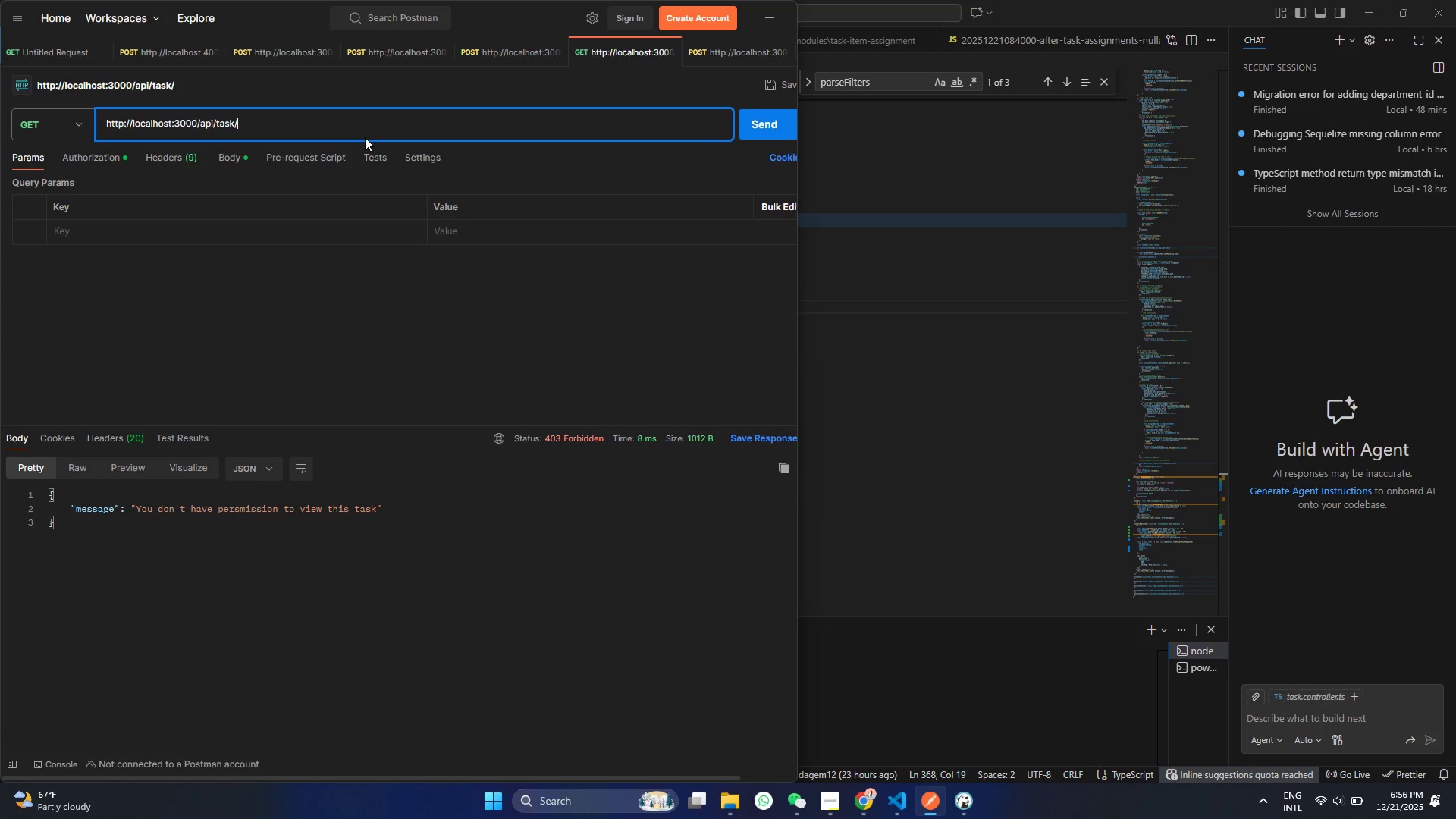 
hold_key(key=ControlLeft, duration=0.58)
 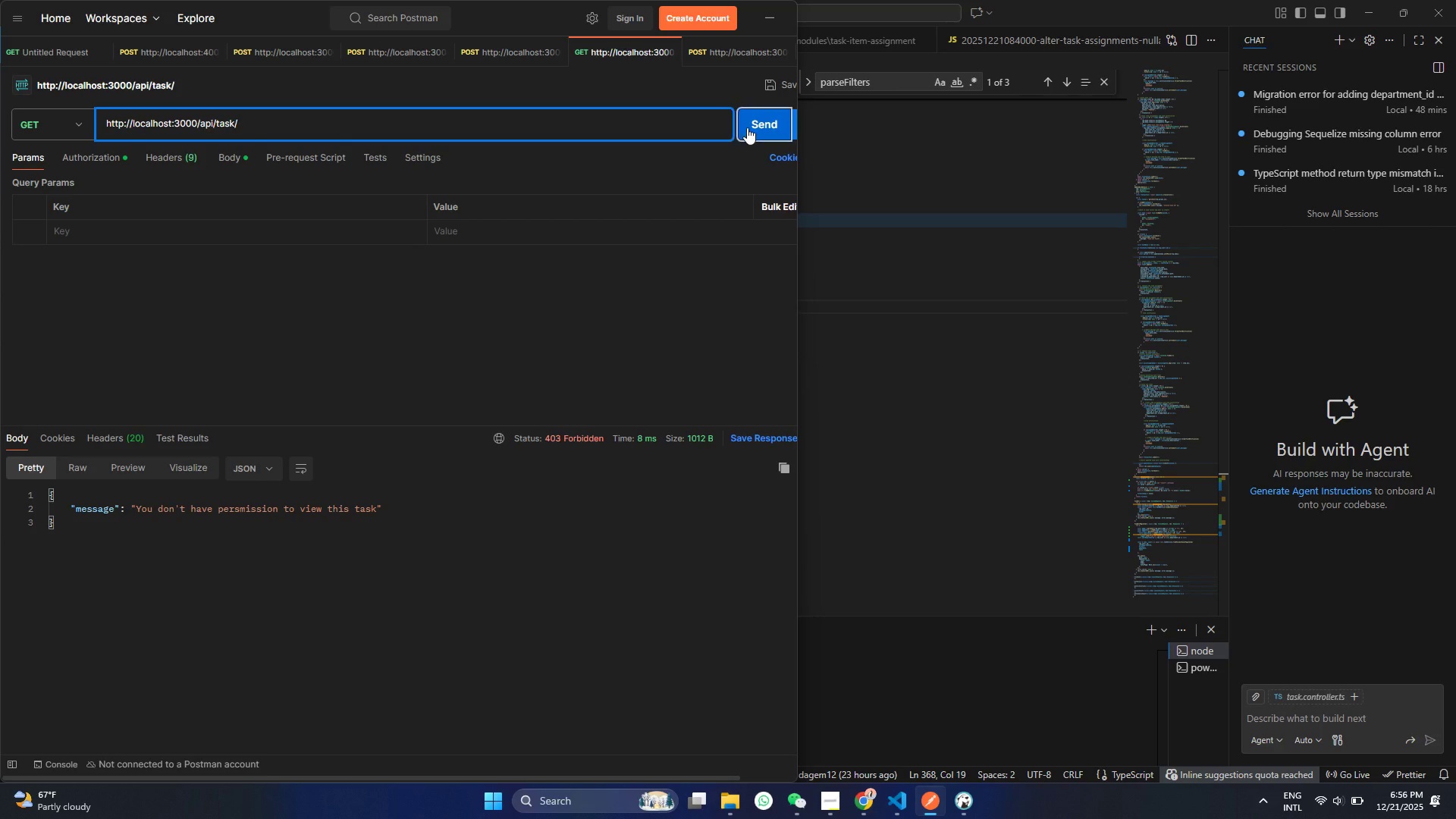 
left_click([747, 127])
 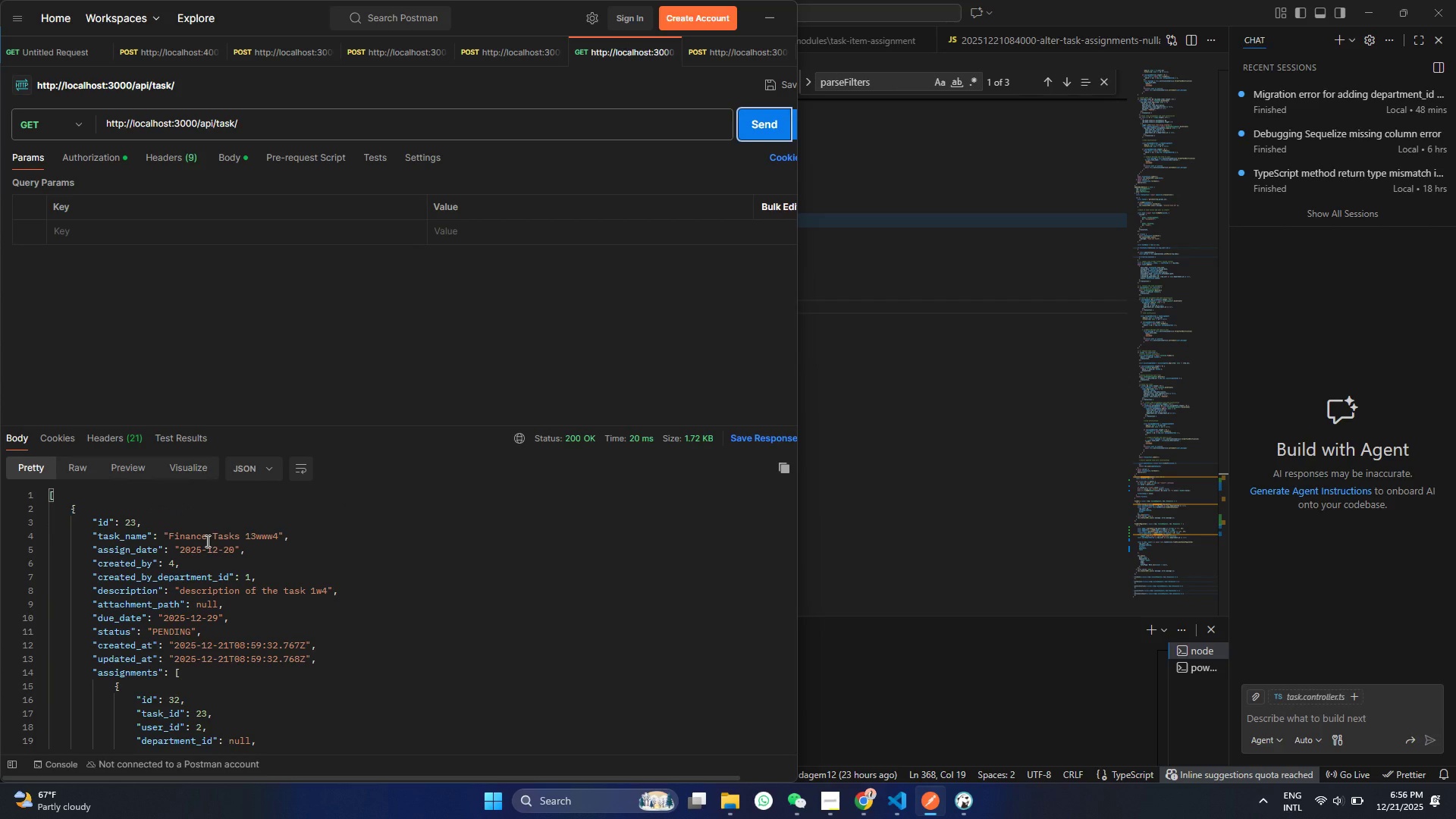 
scroll: coordinate [212, 566], scroll_direction: down, amount: 1.0
 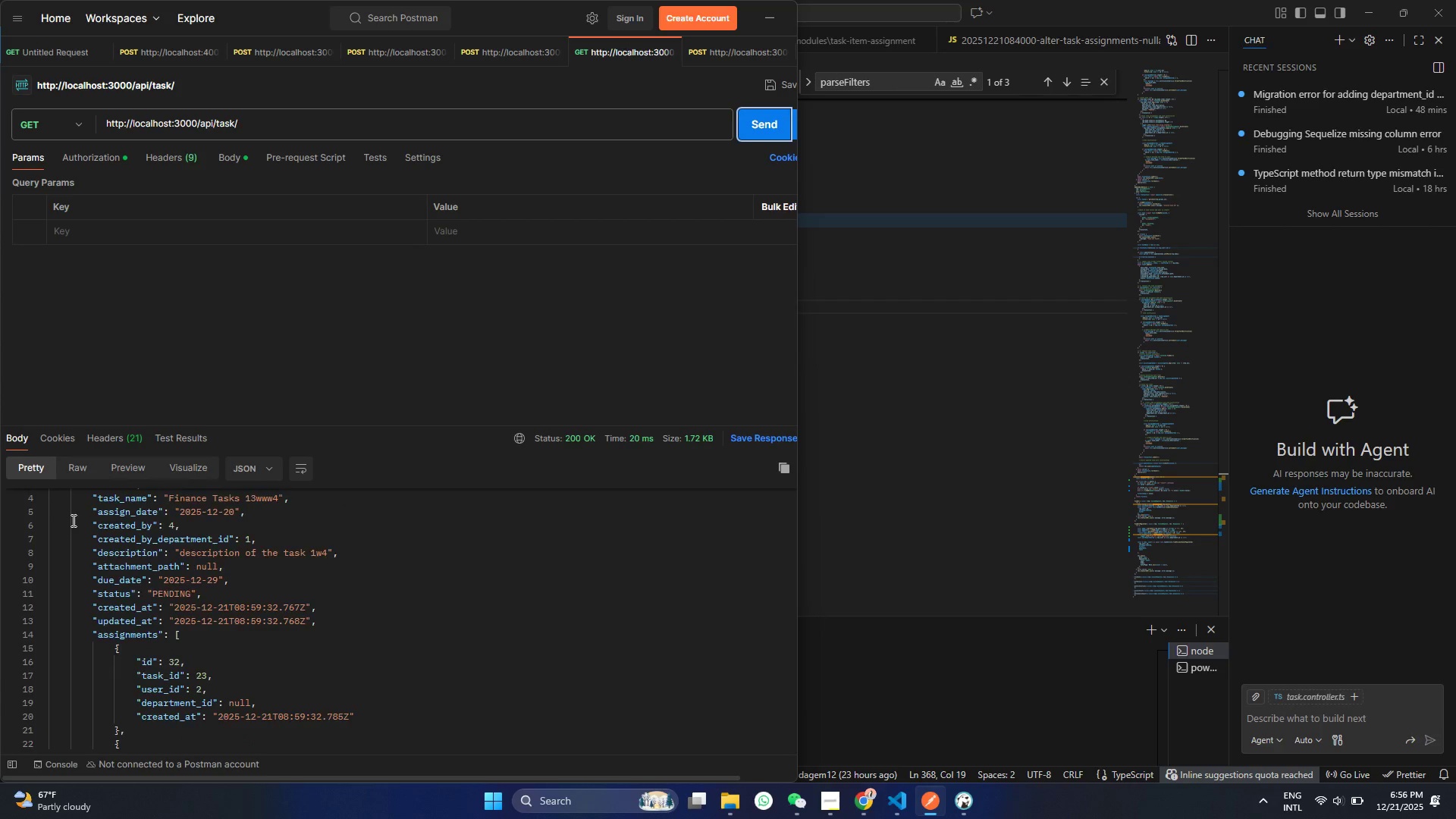 
scroll: coordinate [83, 601], scroll_direction: up, amount: 5.0
 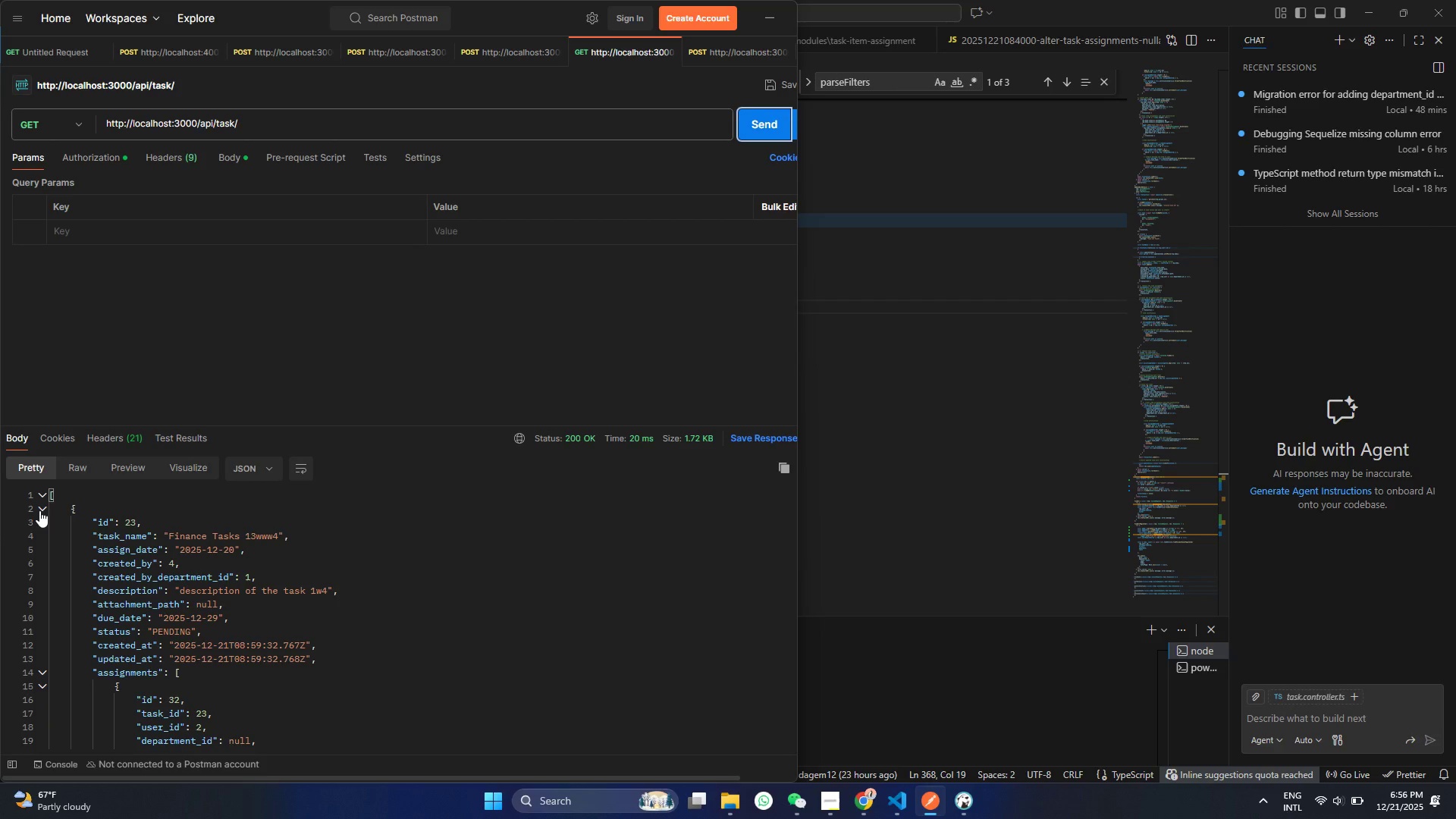 
left_click([39, 510])
 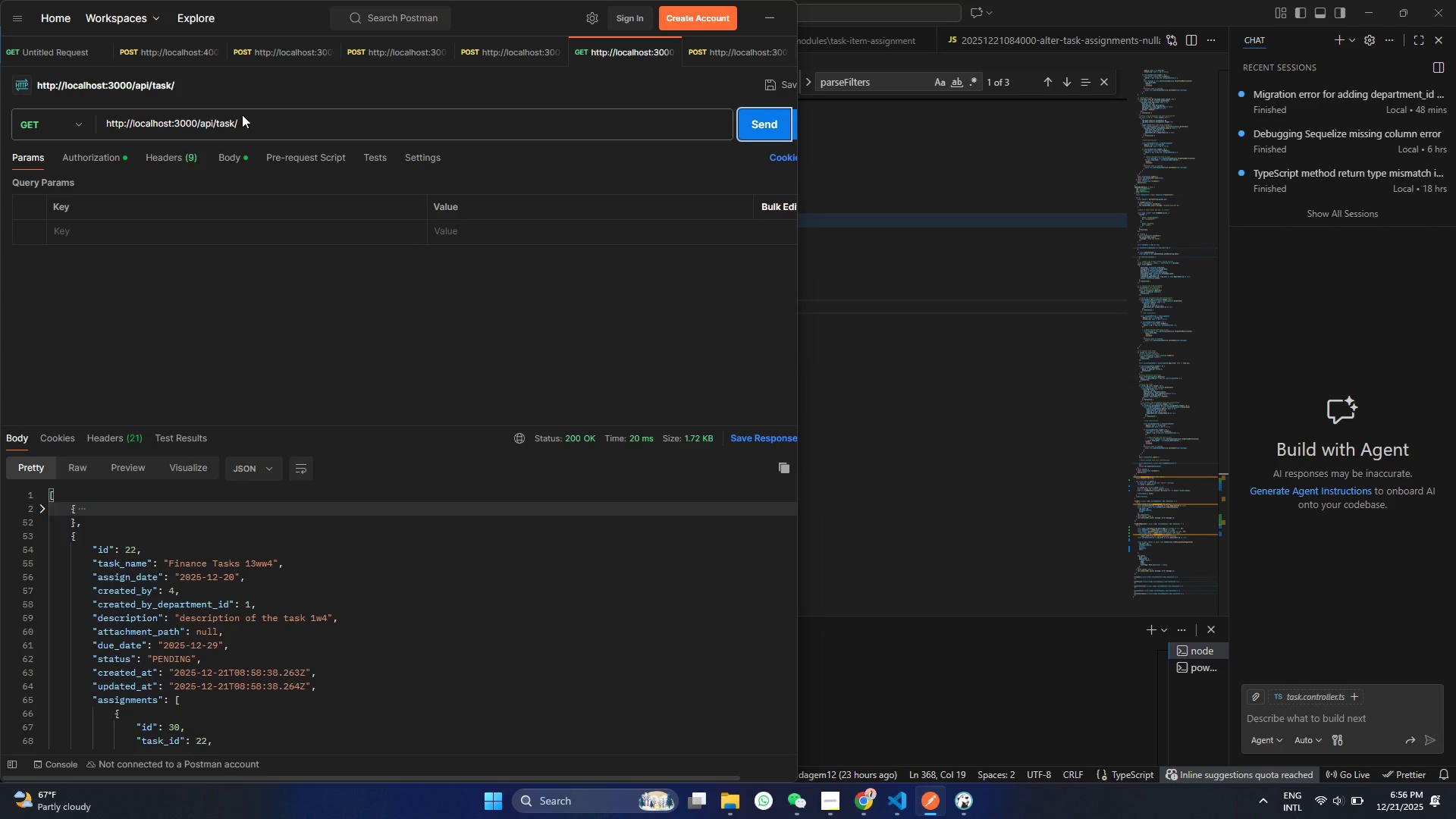 
left_click([241, 121])
 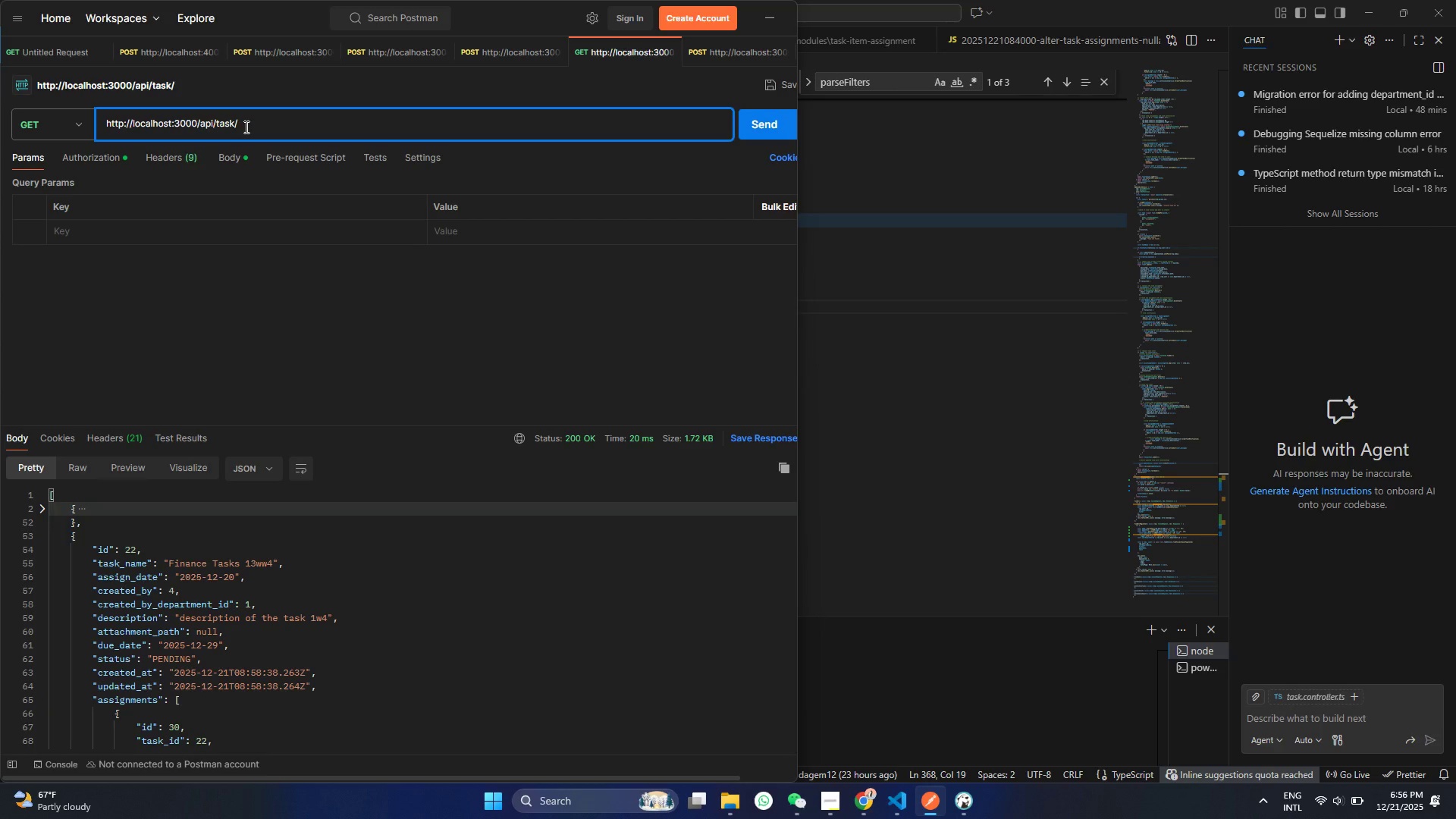 
type(22)
 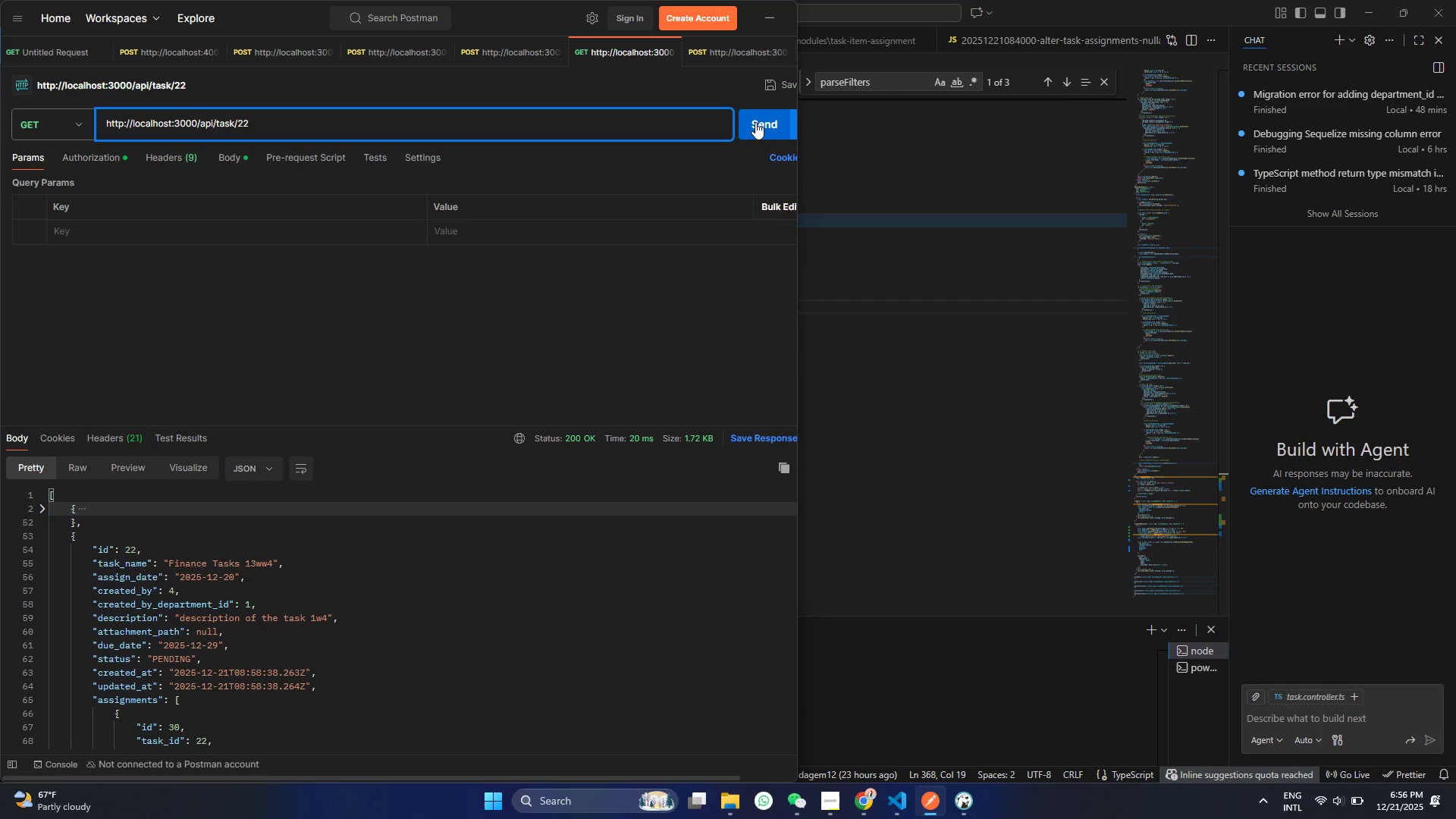 
left_click([744, 124])
 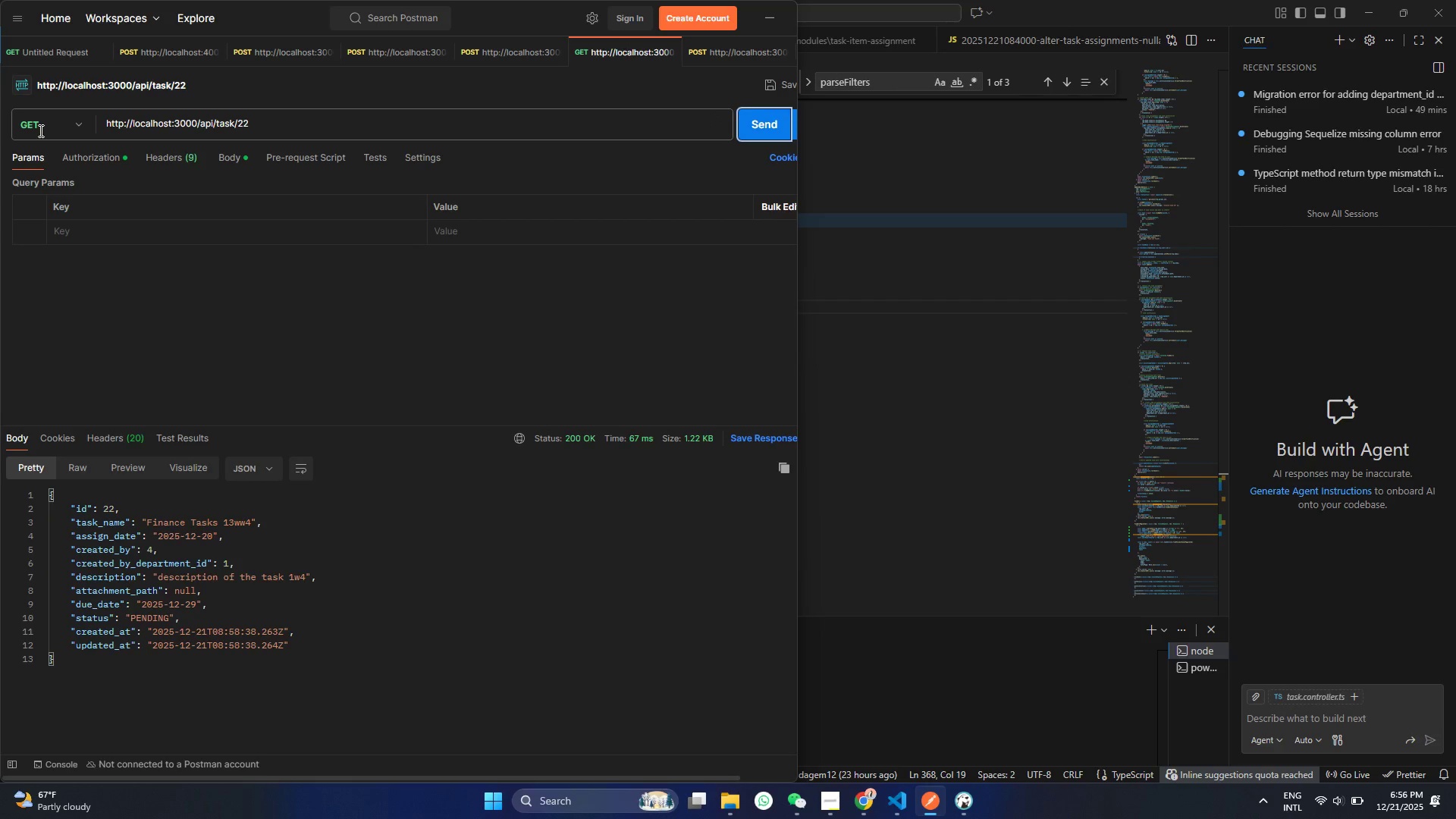 
wait(22.05)
 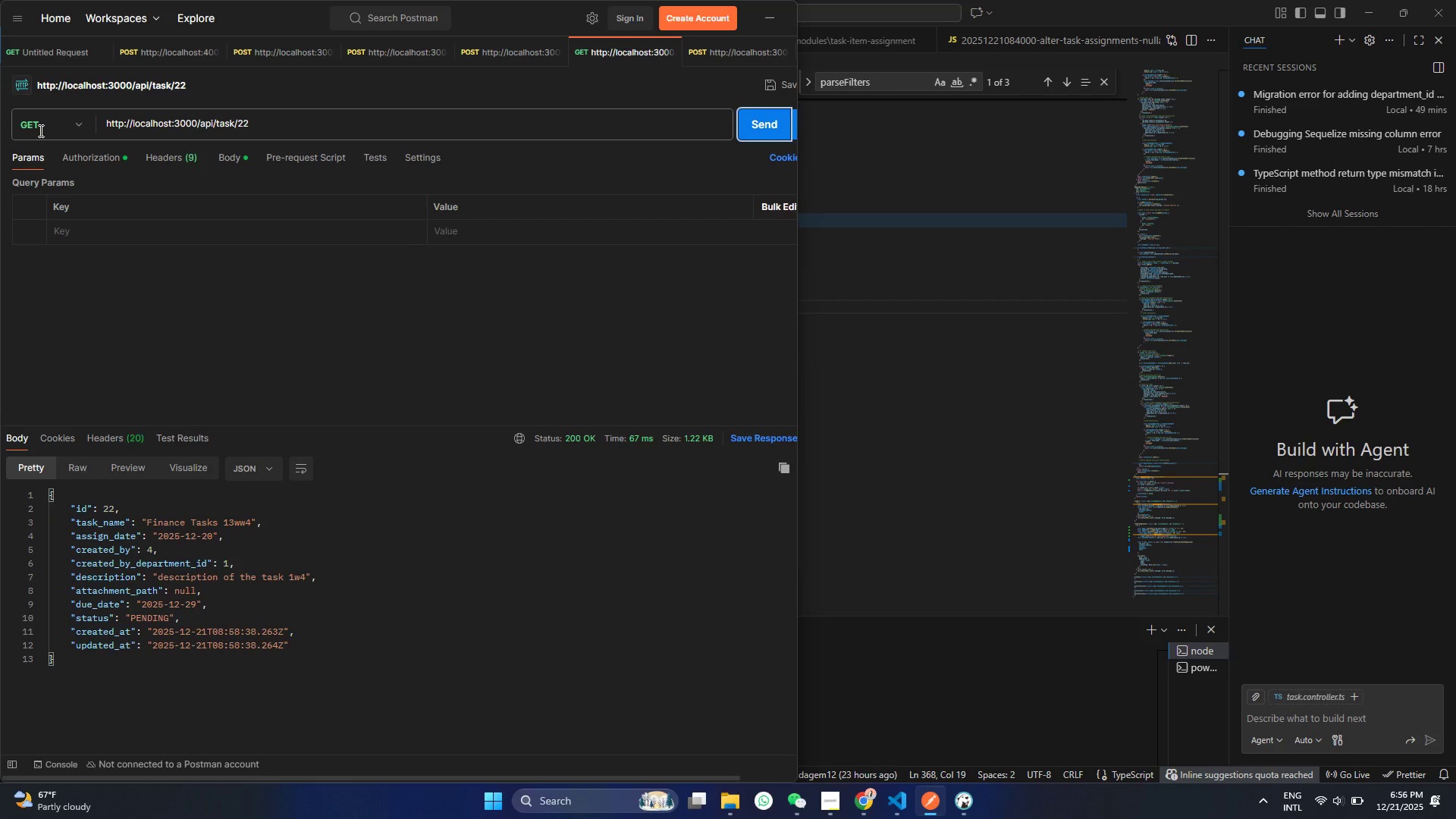 
left_click([22, 114])
 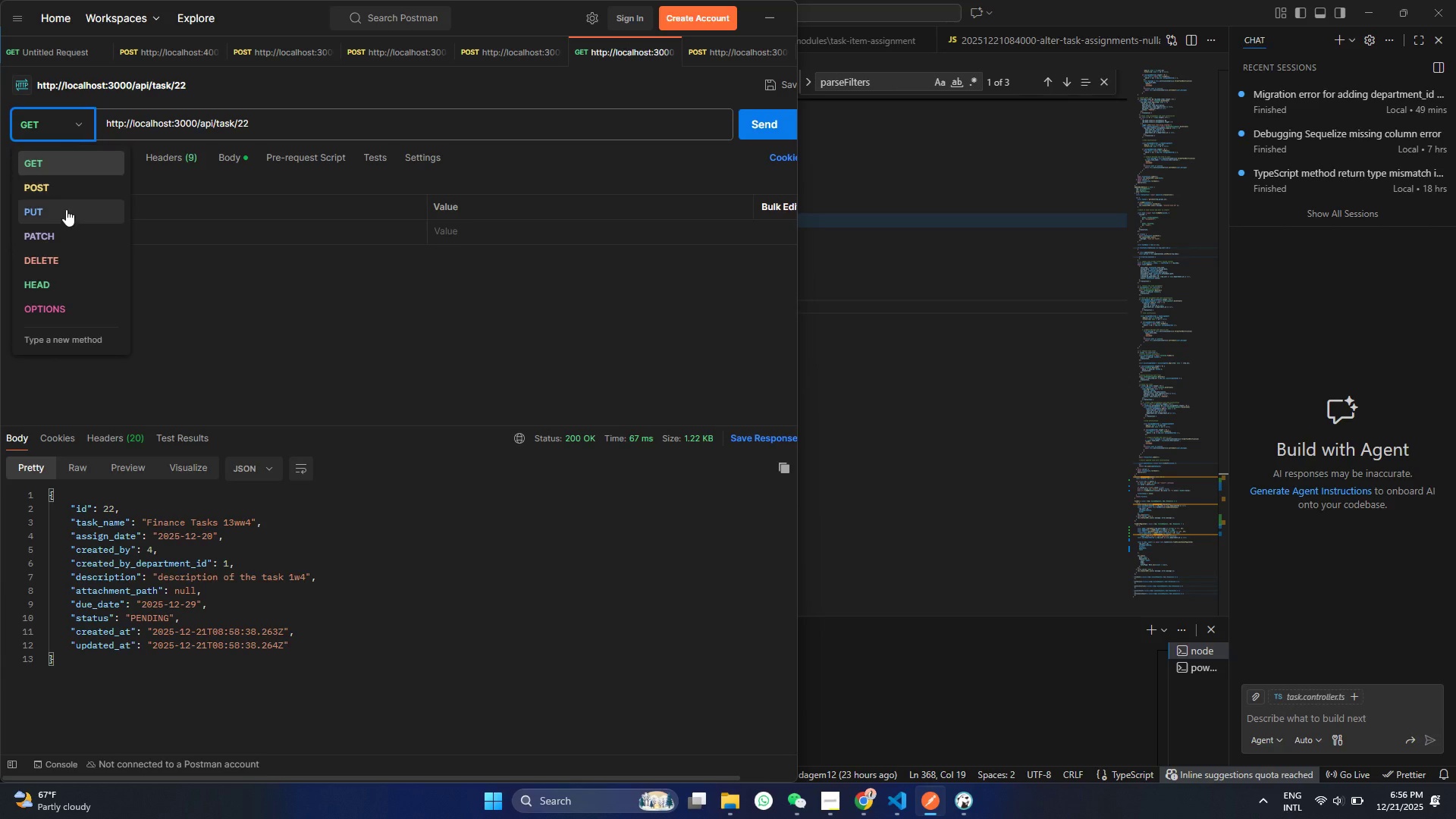 
left_click([65, 210])
 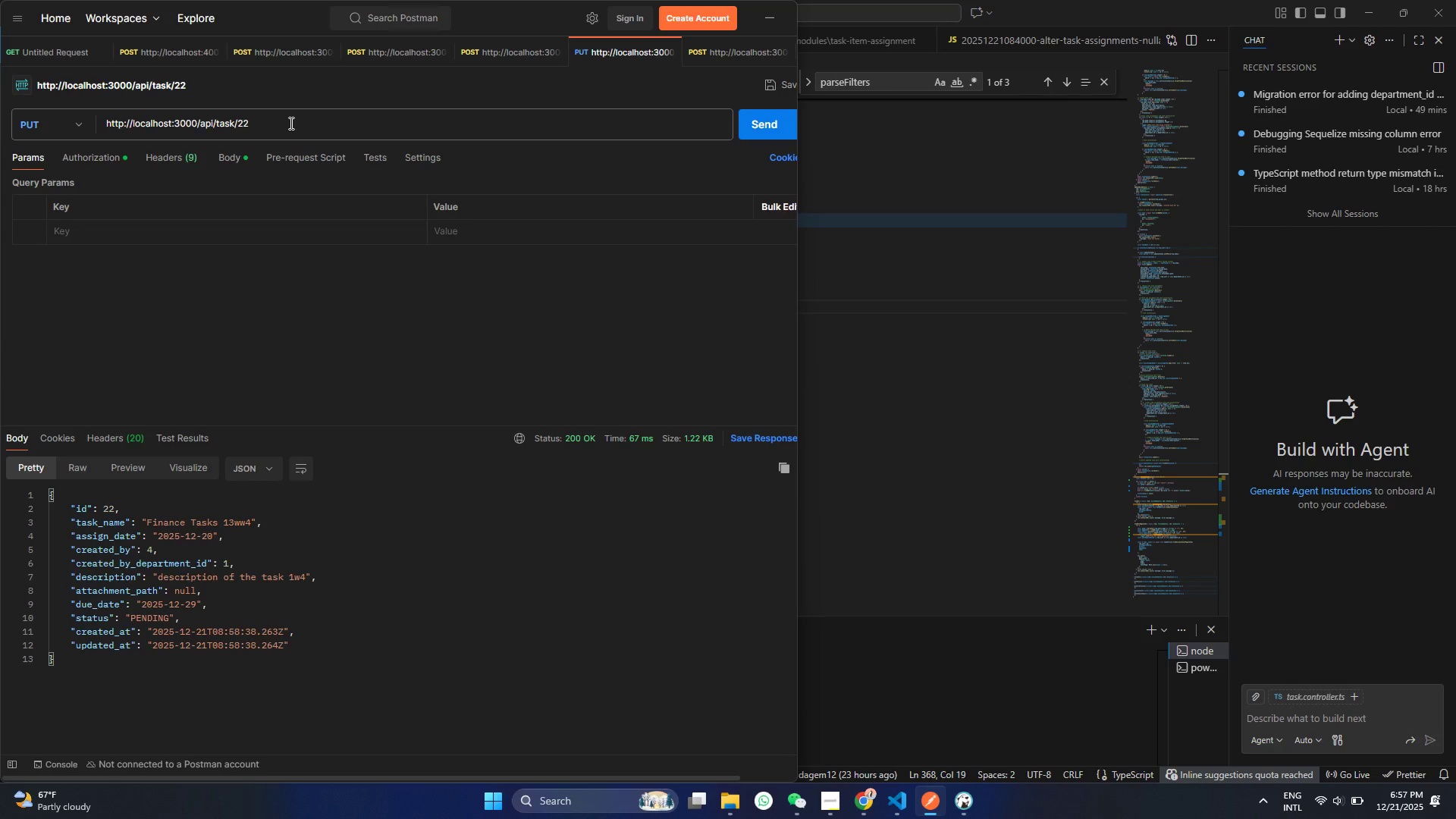 
left_click([290, 123])
 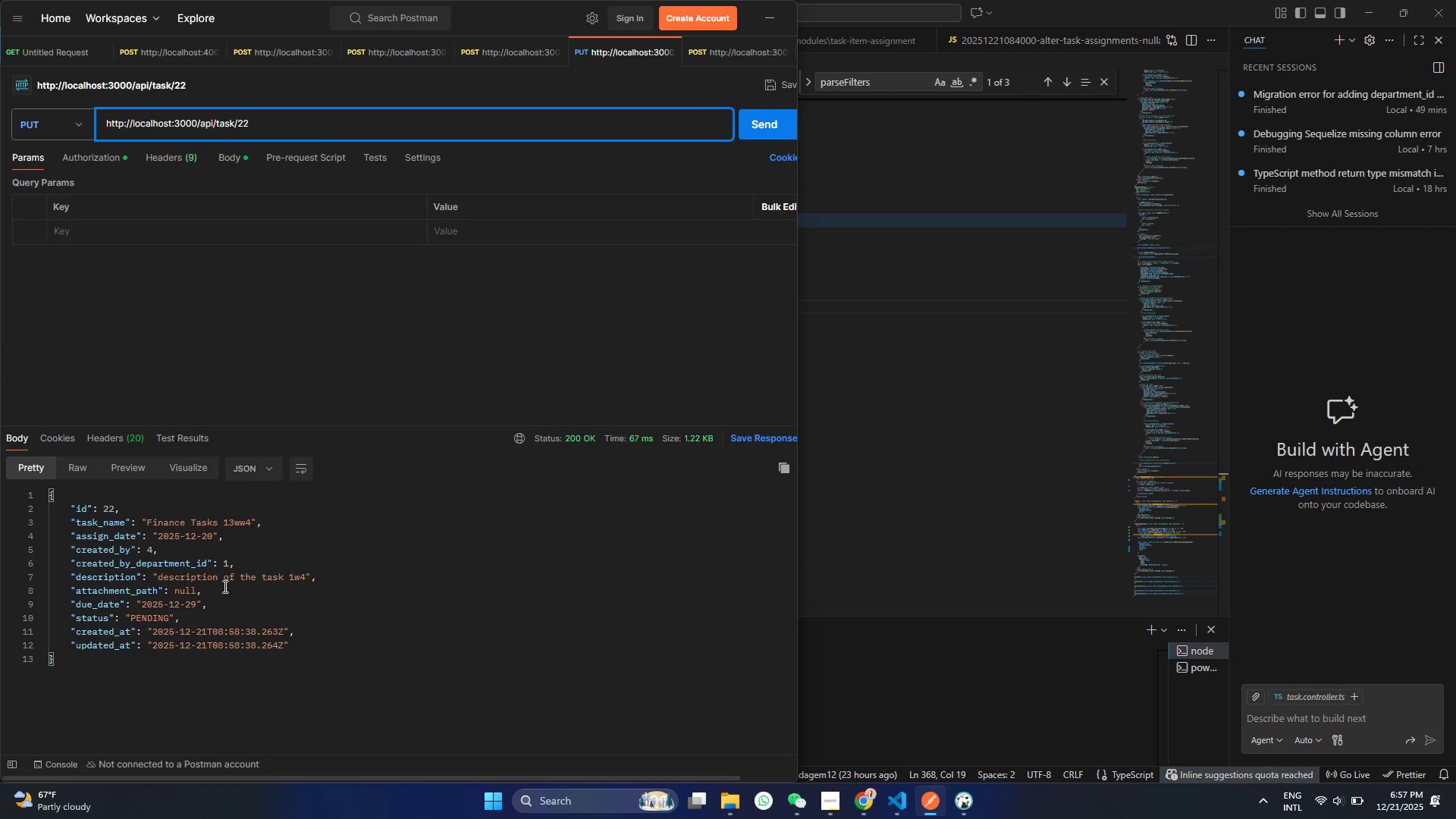 
left_click_drag(start_coordinate=[157, 575], to_coordinate=[252, 576])
 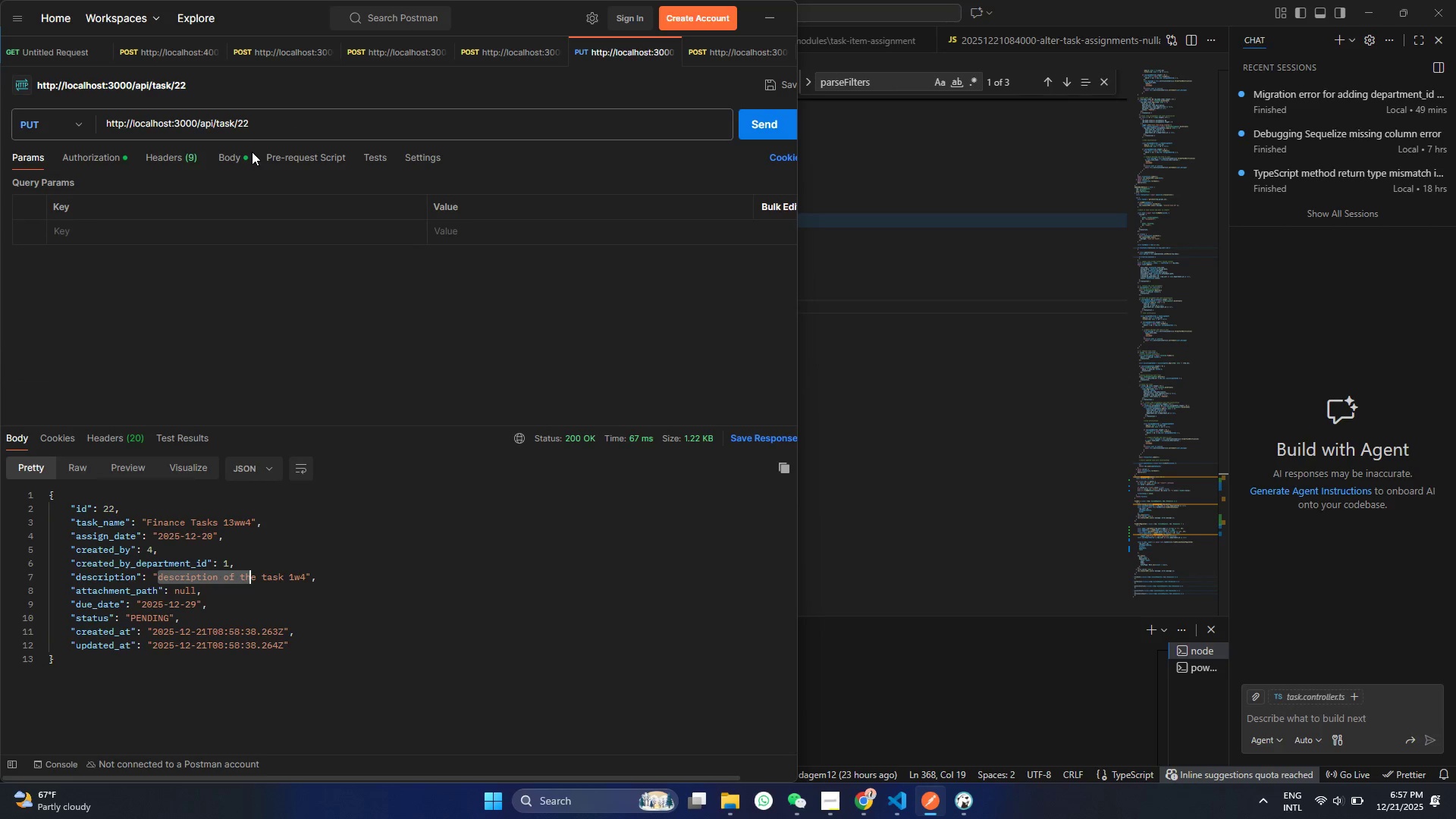 
left_click([241, 155])
 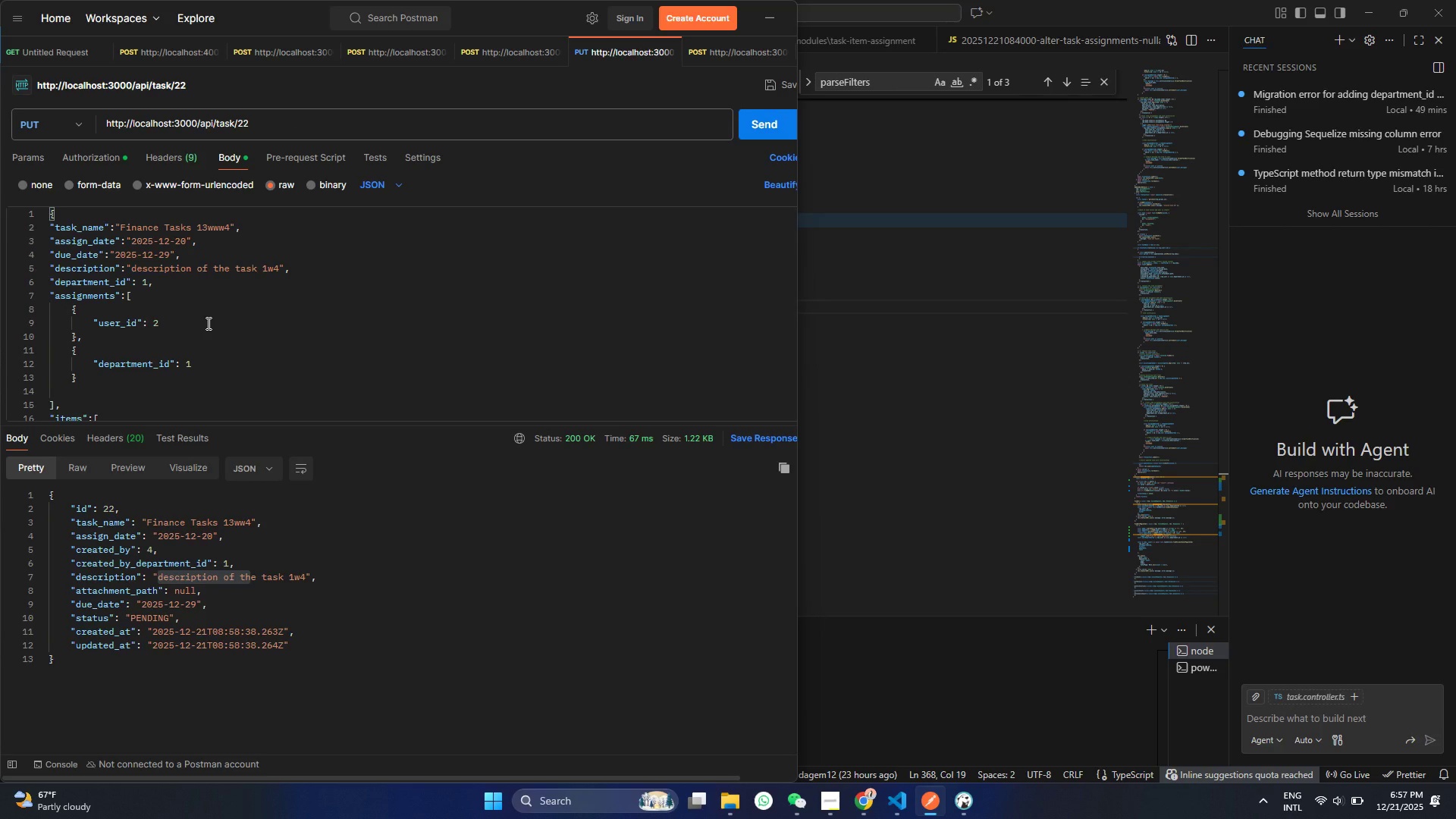 
scroll: coordinate [203, 353], scroll_direction: down, amount: 3.0
 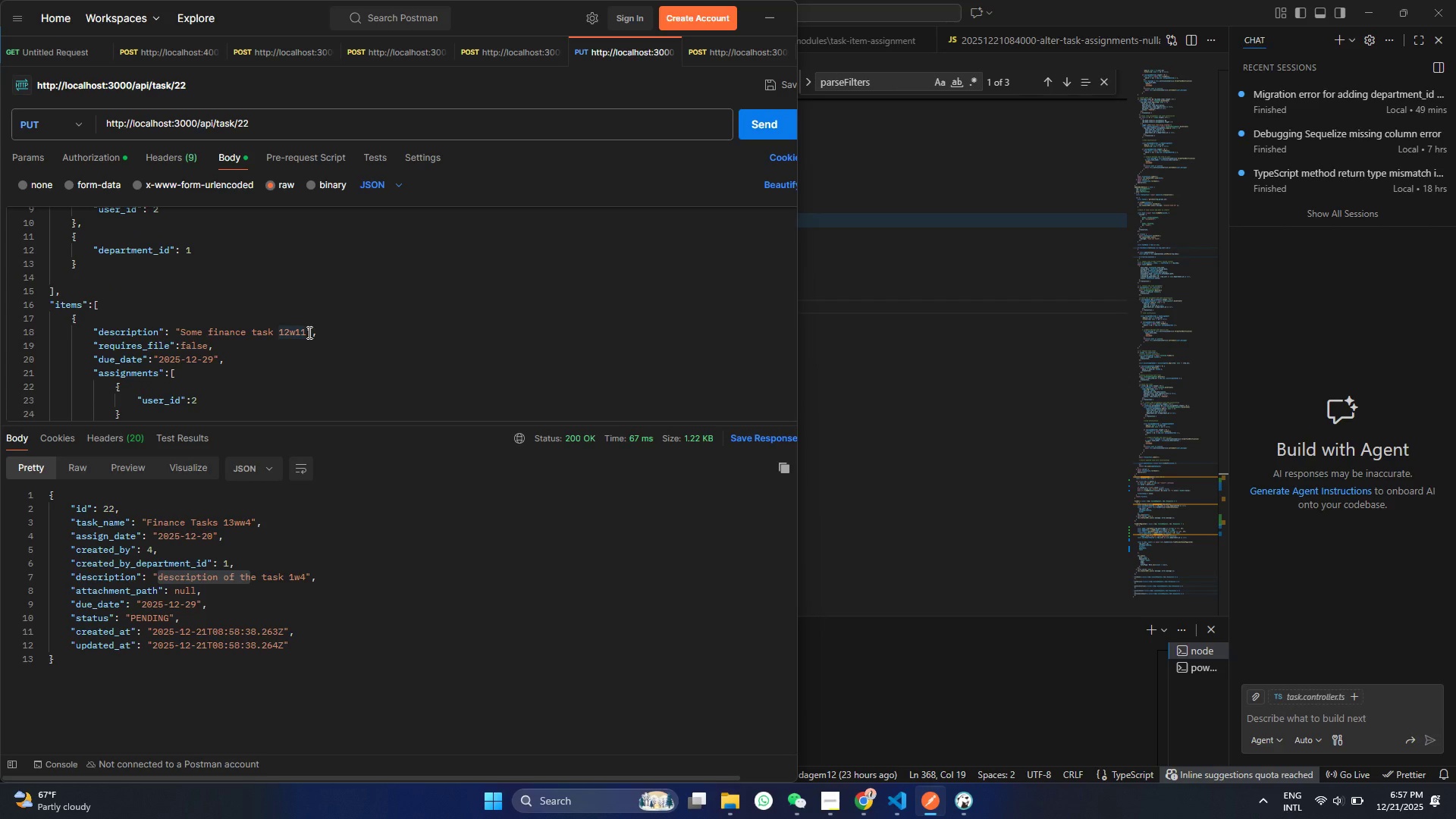 
left_click([308, 332])
 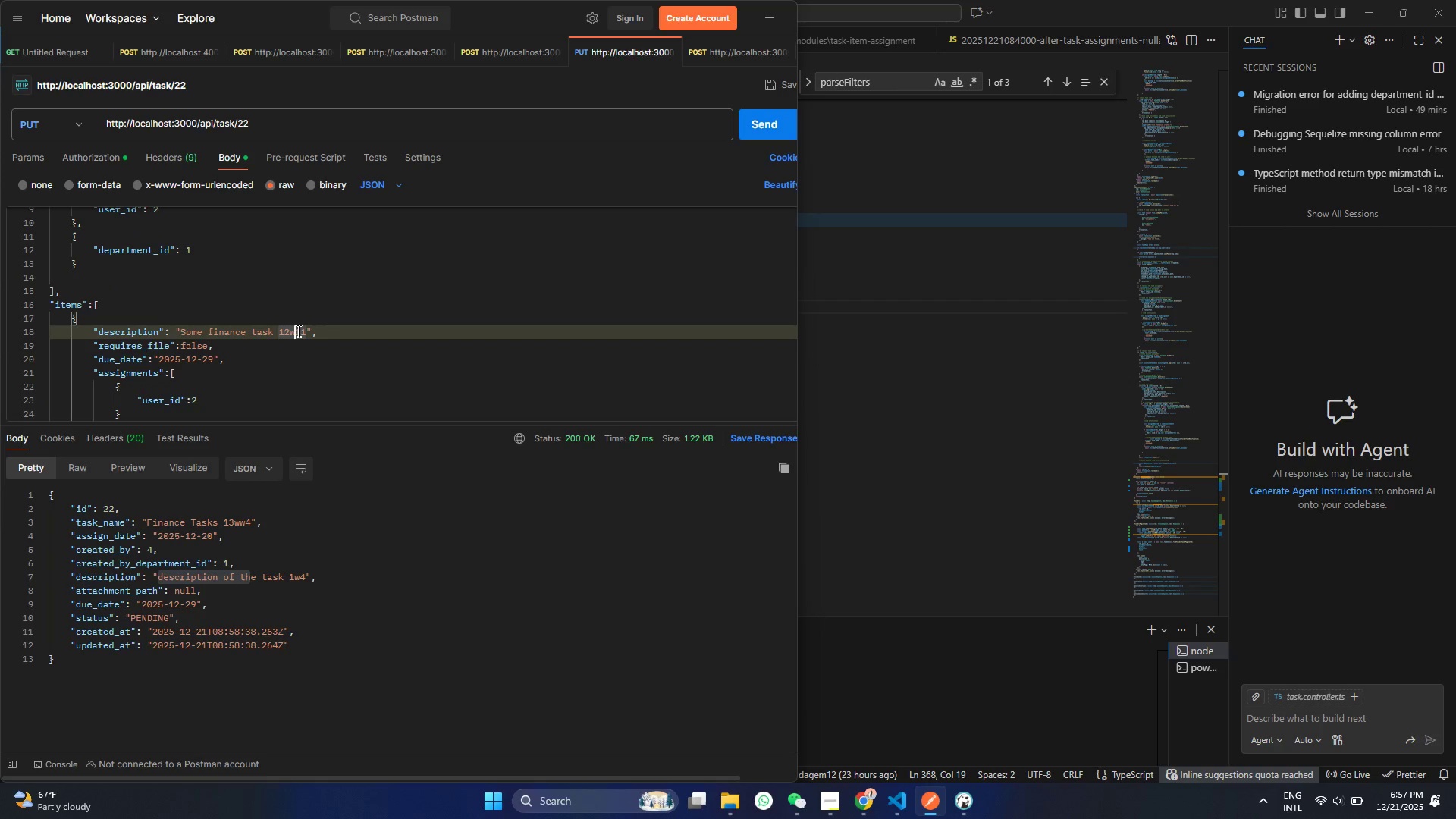 
double_click([297, 331])
 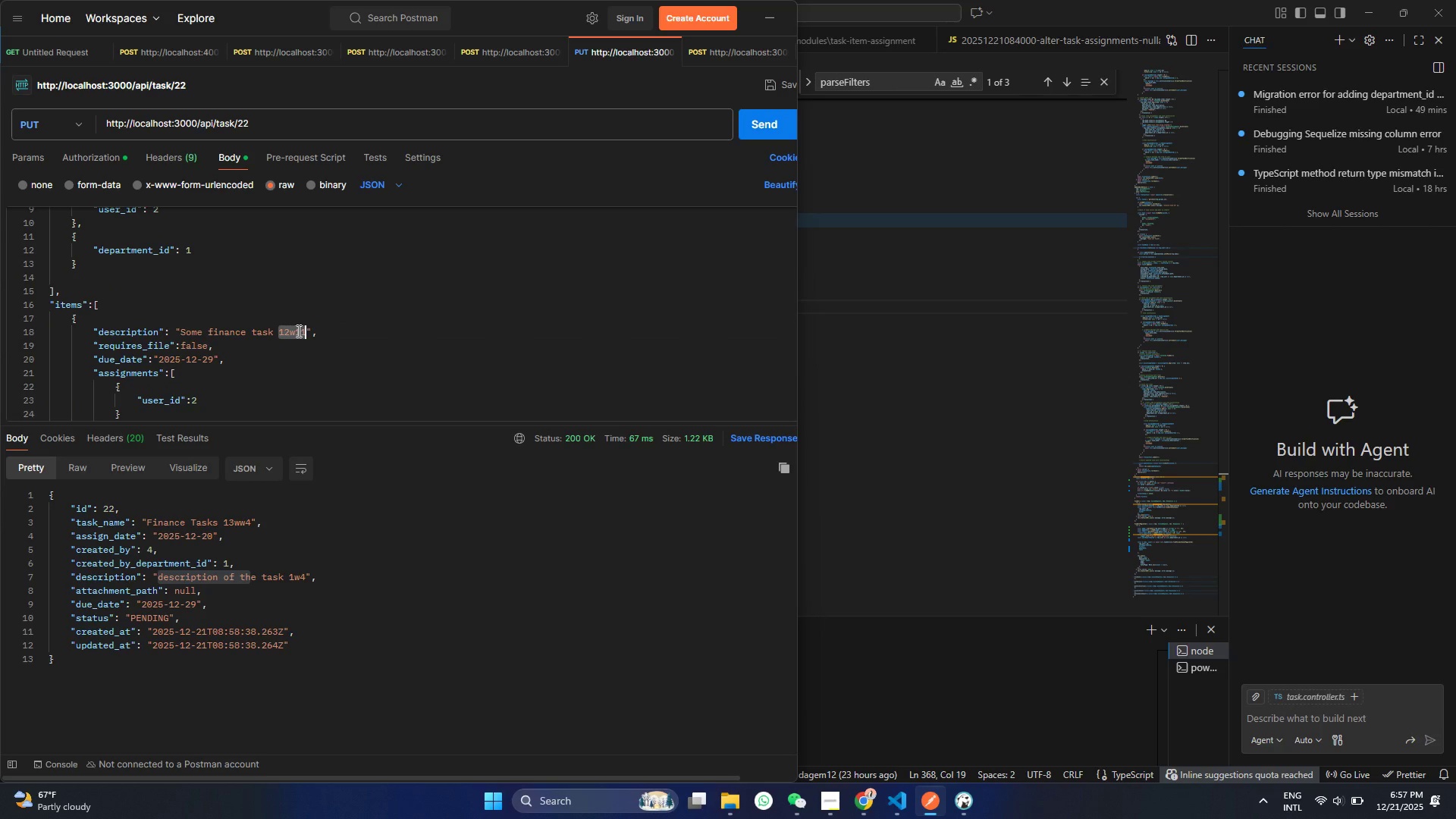 
scroll: coordinate [297, 331], scroll_direction: up, amount: 10.0
 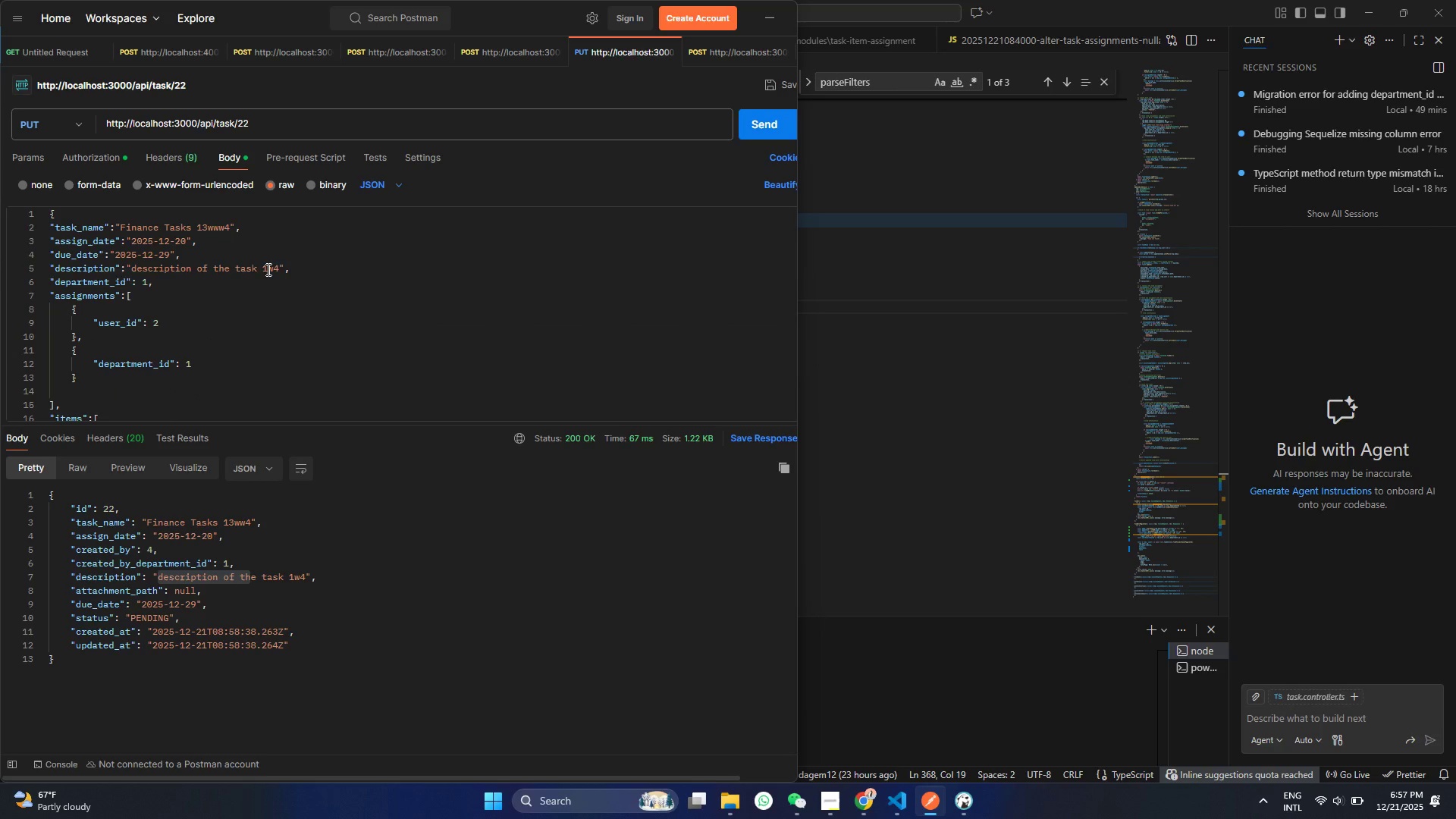 
double_click([267, 269])
 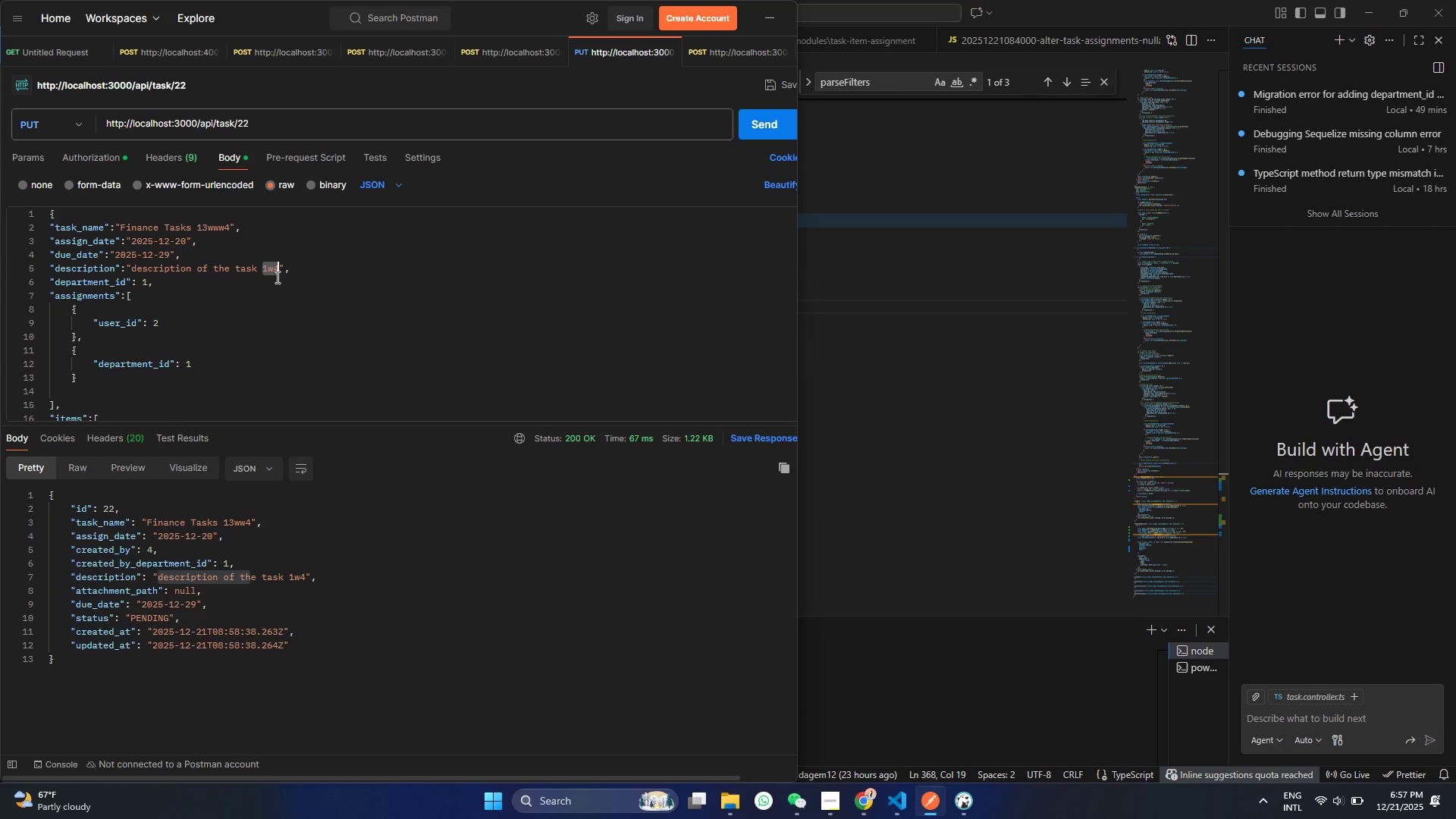 
type(upa)
key(Backspace)
type(datr)
key(Backspace)
type(ed)
 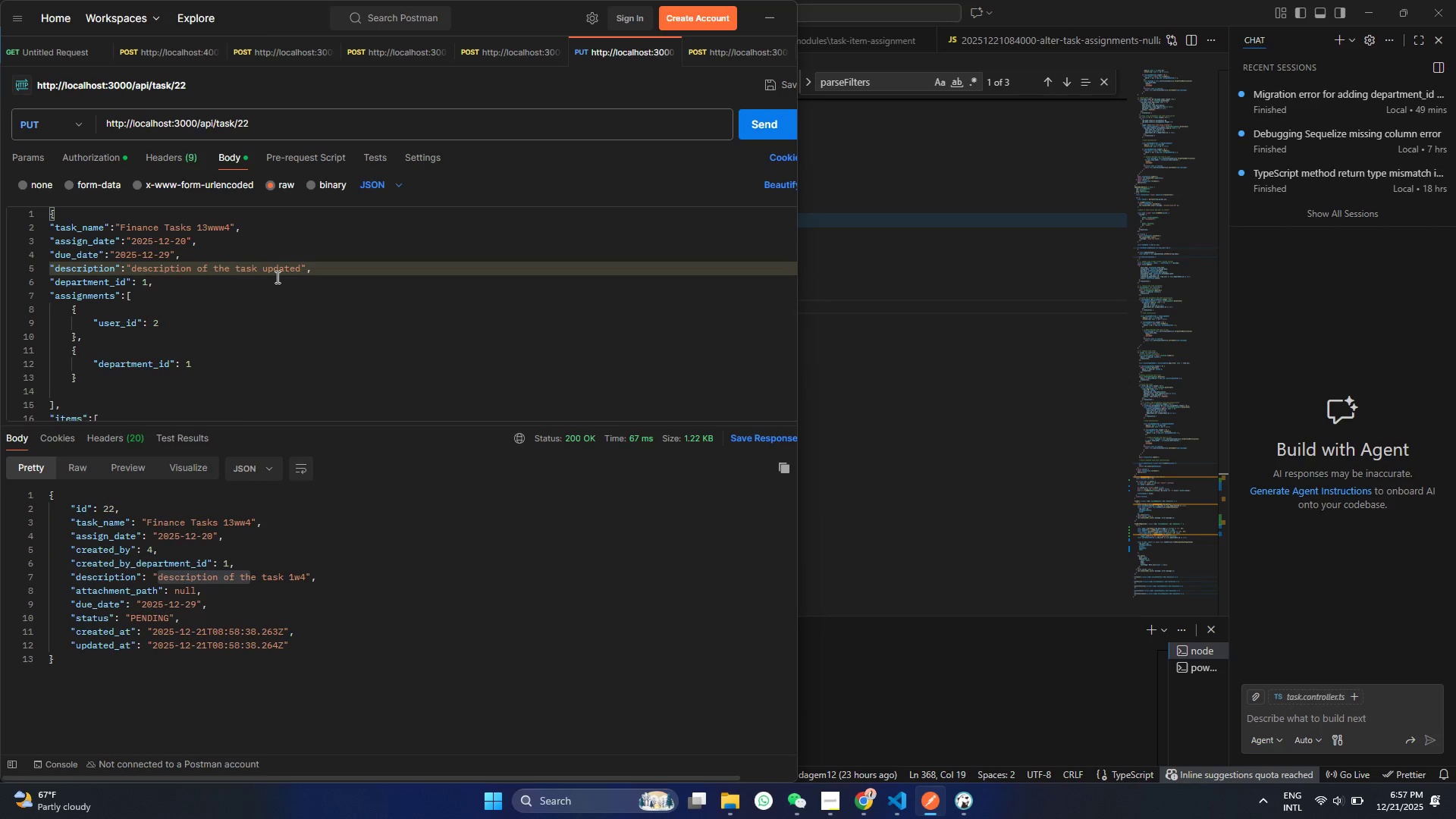 
wait(5.02)
 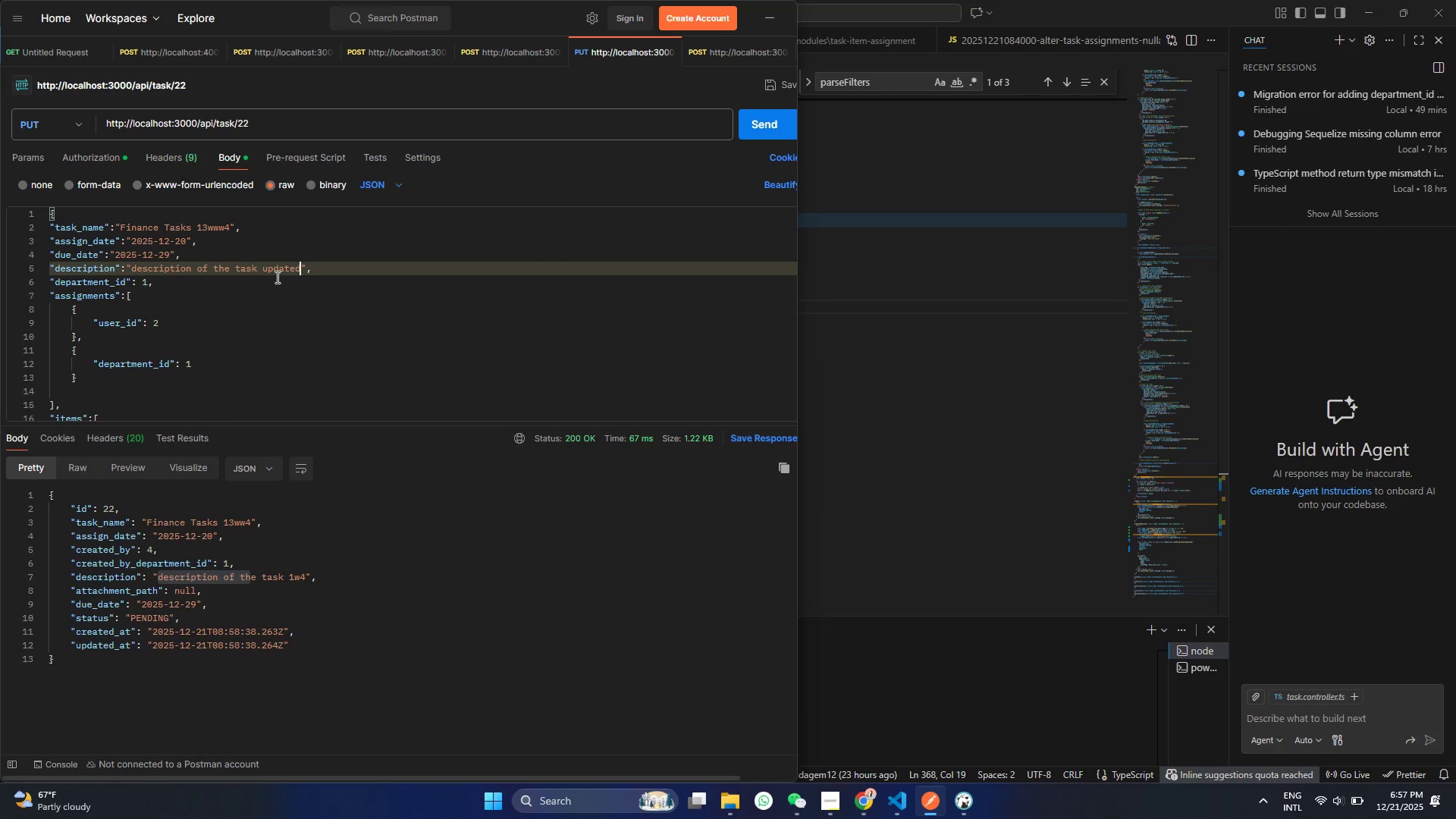 
scroll: coordinate [346, 192], scroll_direction: up, amount: 2.0
 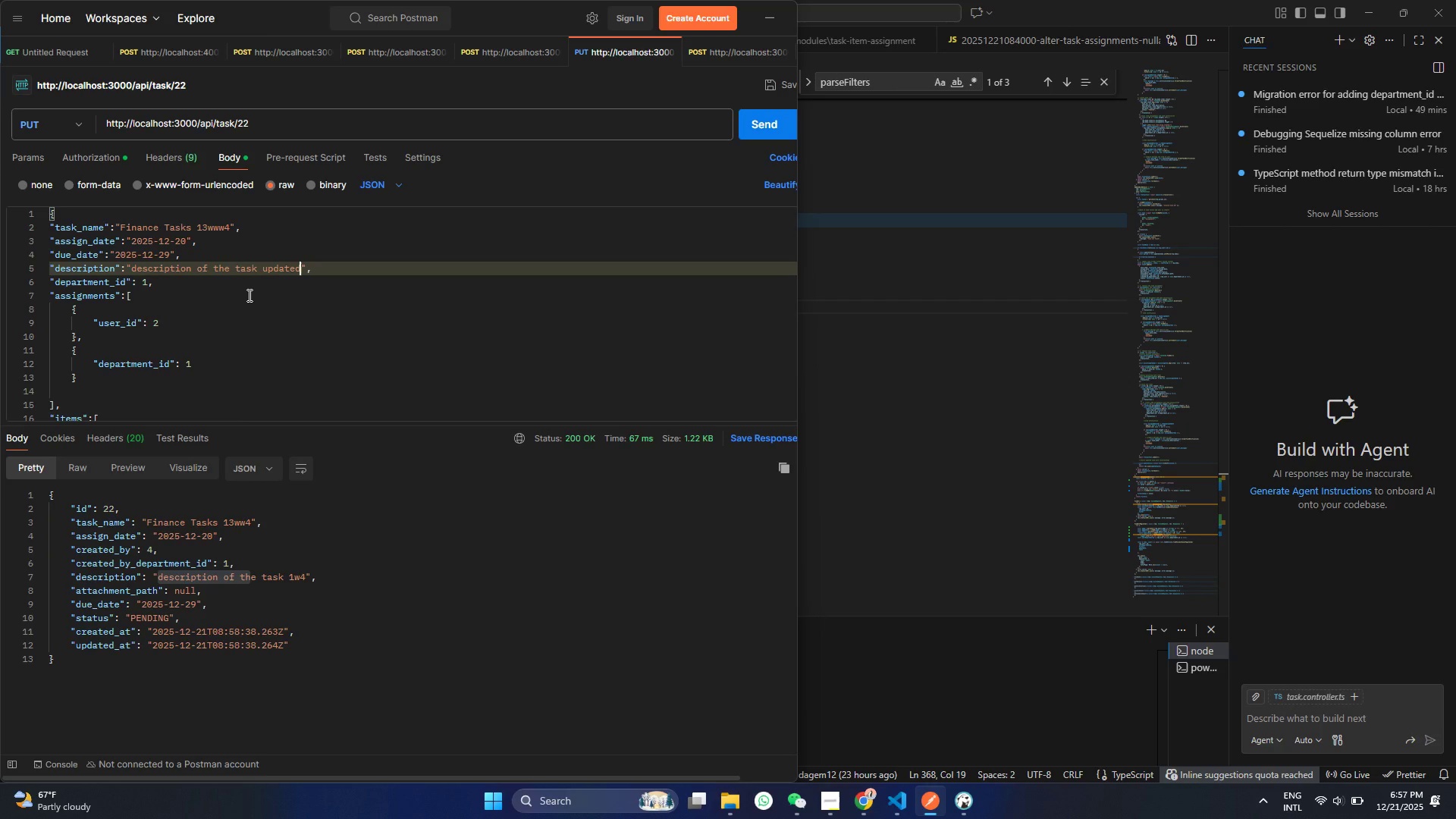 
left_click([248, 295])
 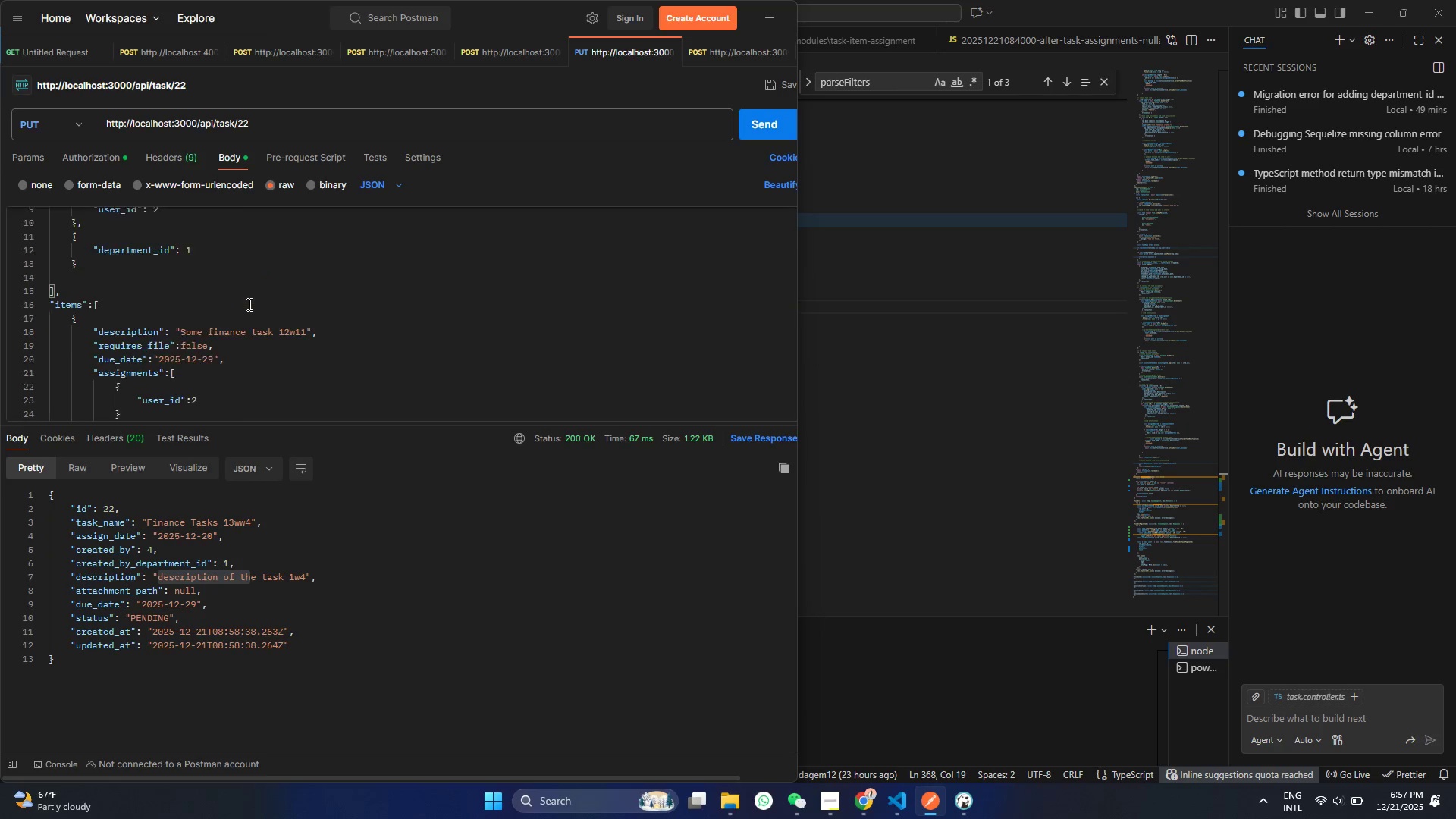 
scroll: coordinate [248, 304], scroll_direction: down, amount: 3.0
 